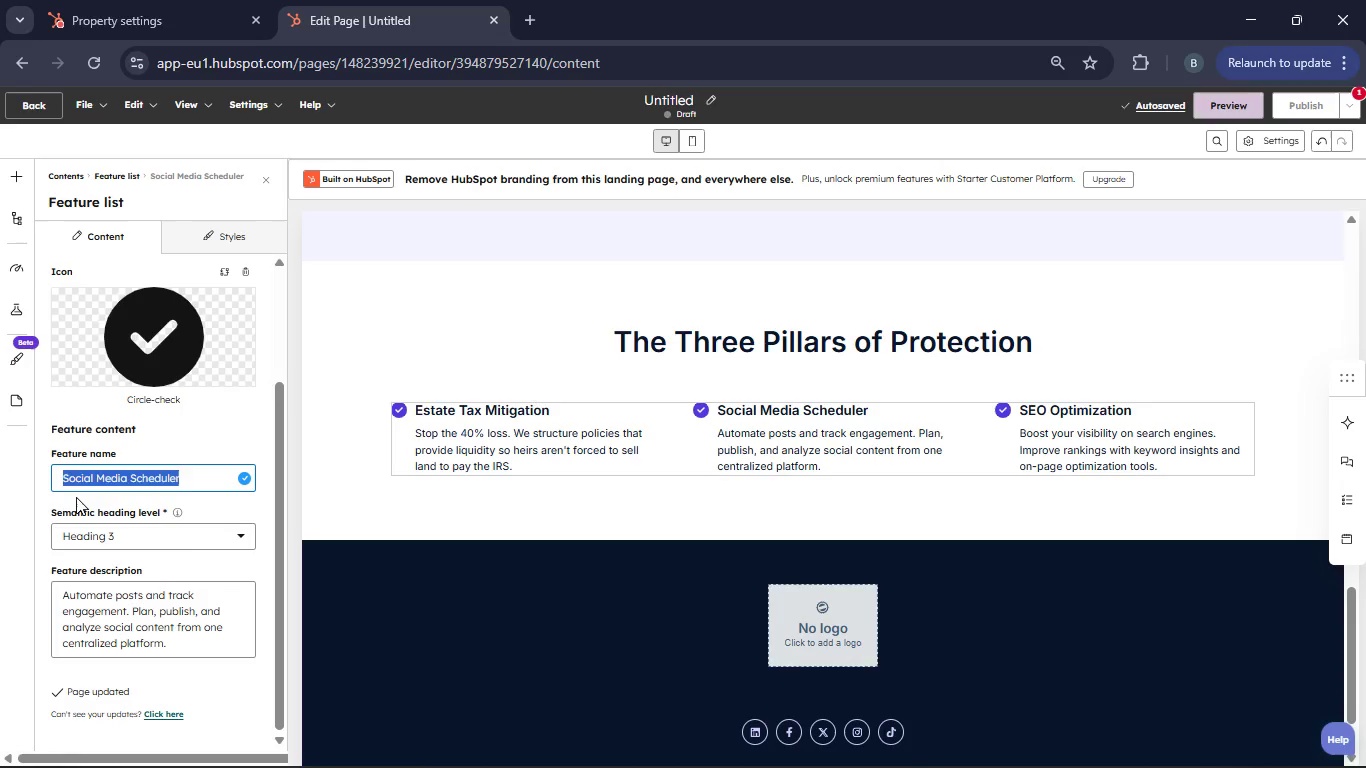 
key(Backspace)
type(Succession Continuity)
 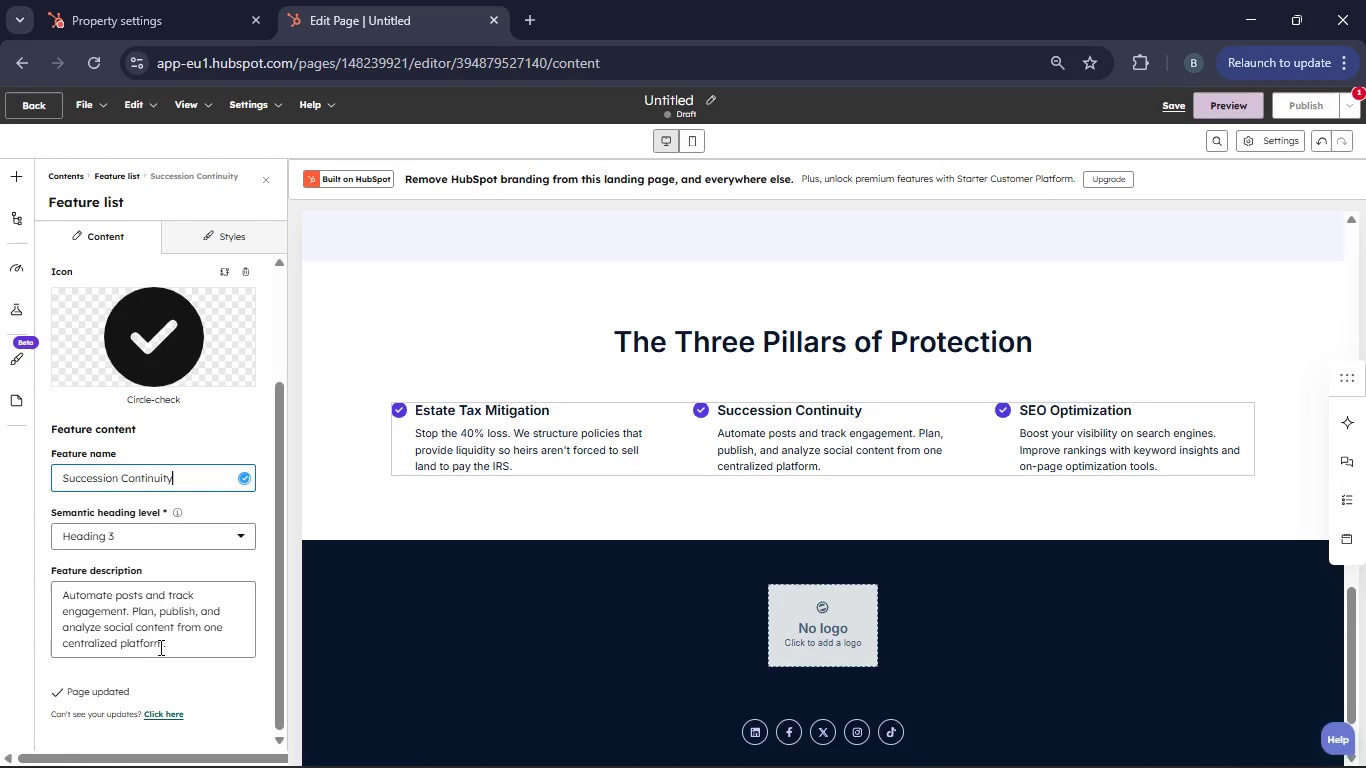 
left_click_drag(start_coordinate=[170, 648], to_coordinate=[86, 618])
 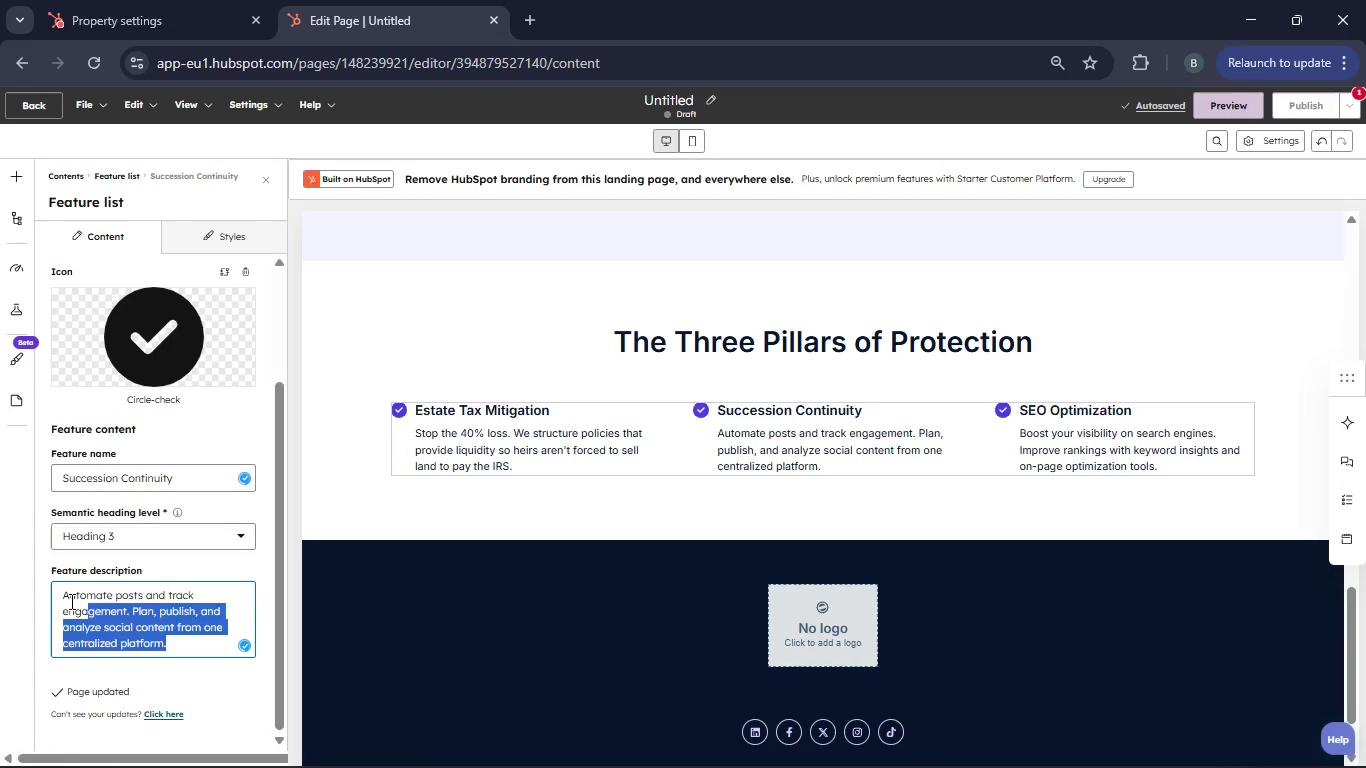 
left_click([70, 601])
 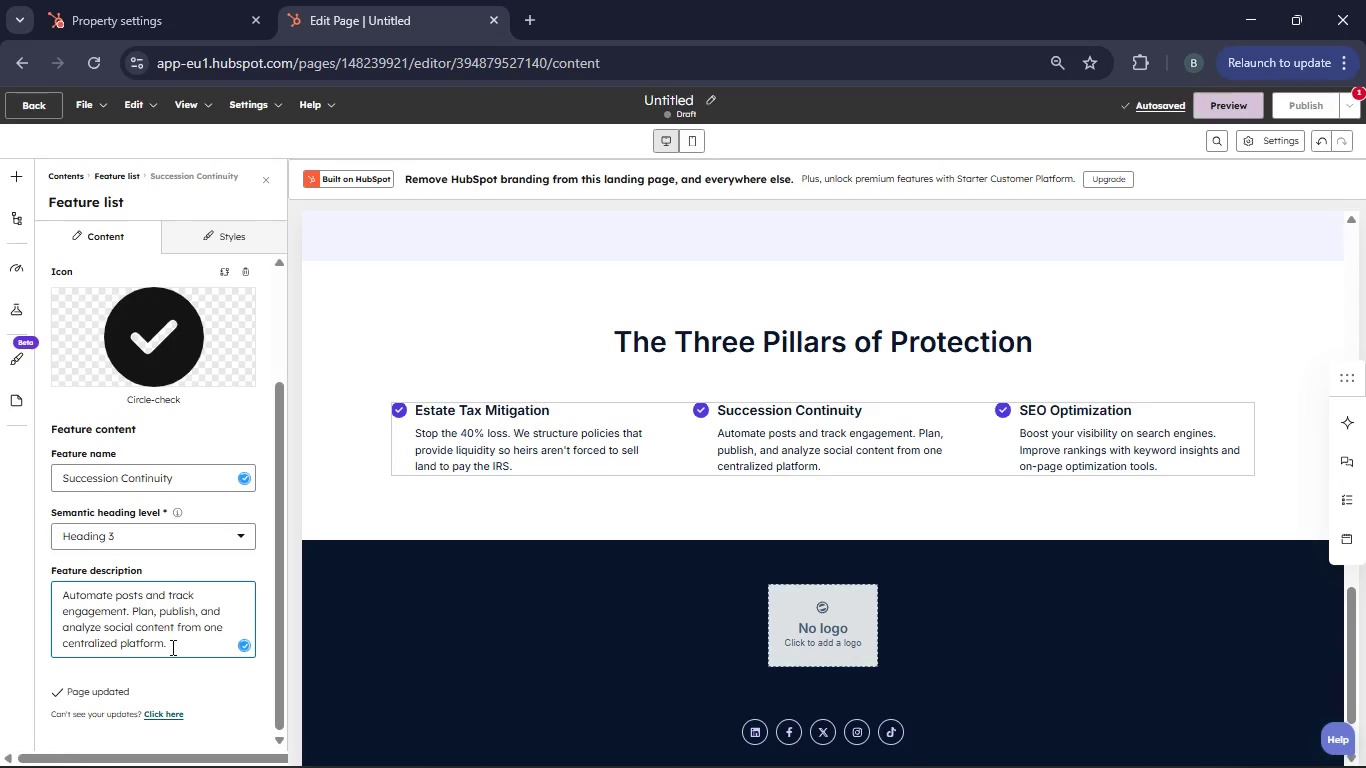 
left_click_drag(start_coordinate=[171, 647], to_coordinate=[66, 598])
 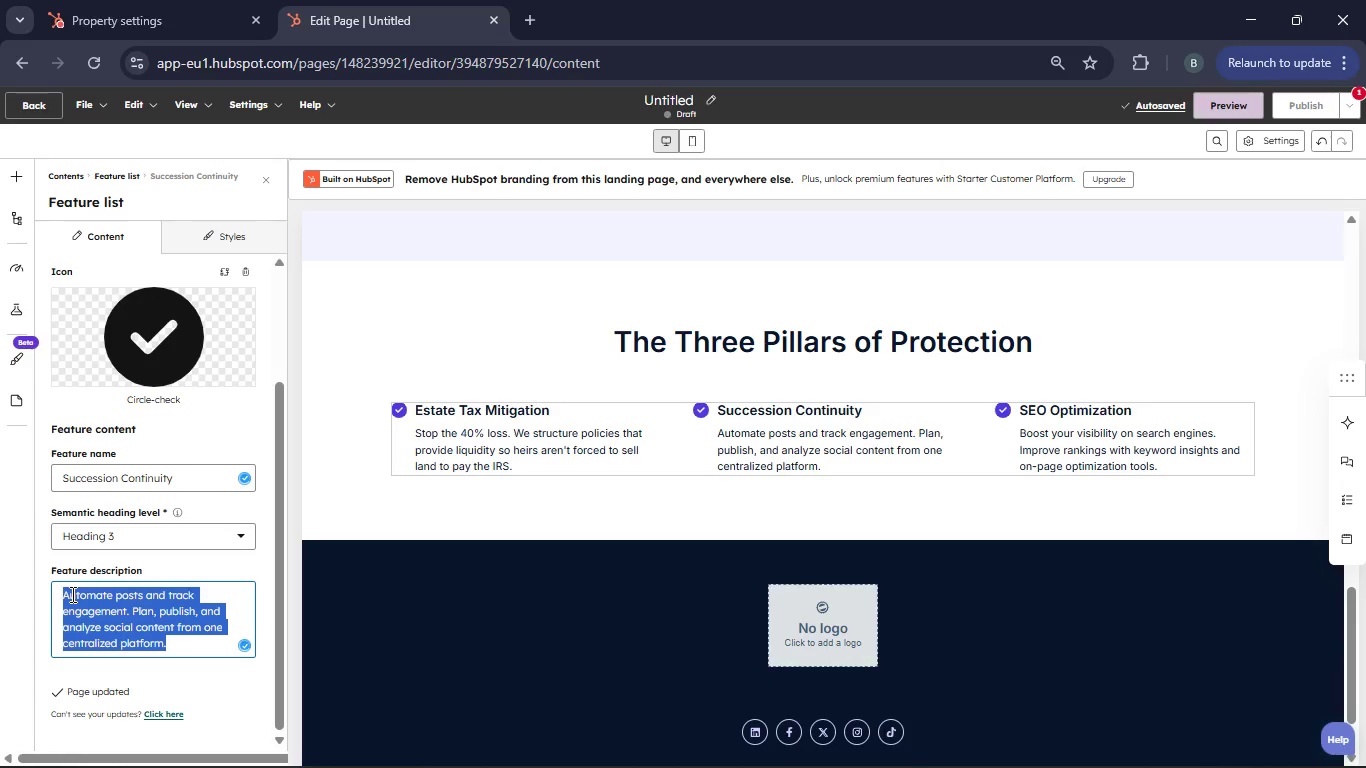 
key(Backspace)
type(Transitioninglea)
key(Backspace)
key(Backspace)
key(Backspace)
type( leadership is more than a handshake )
key(Backspace)
type(. We provide the frame work)
 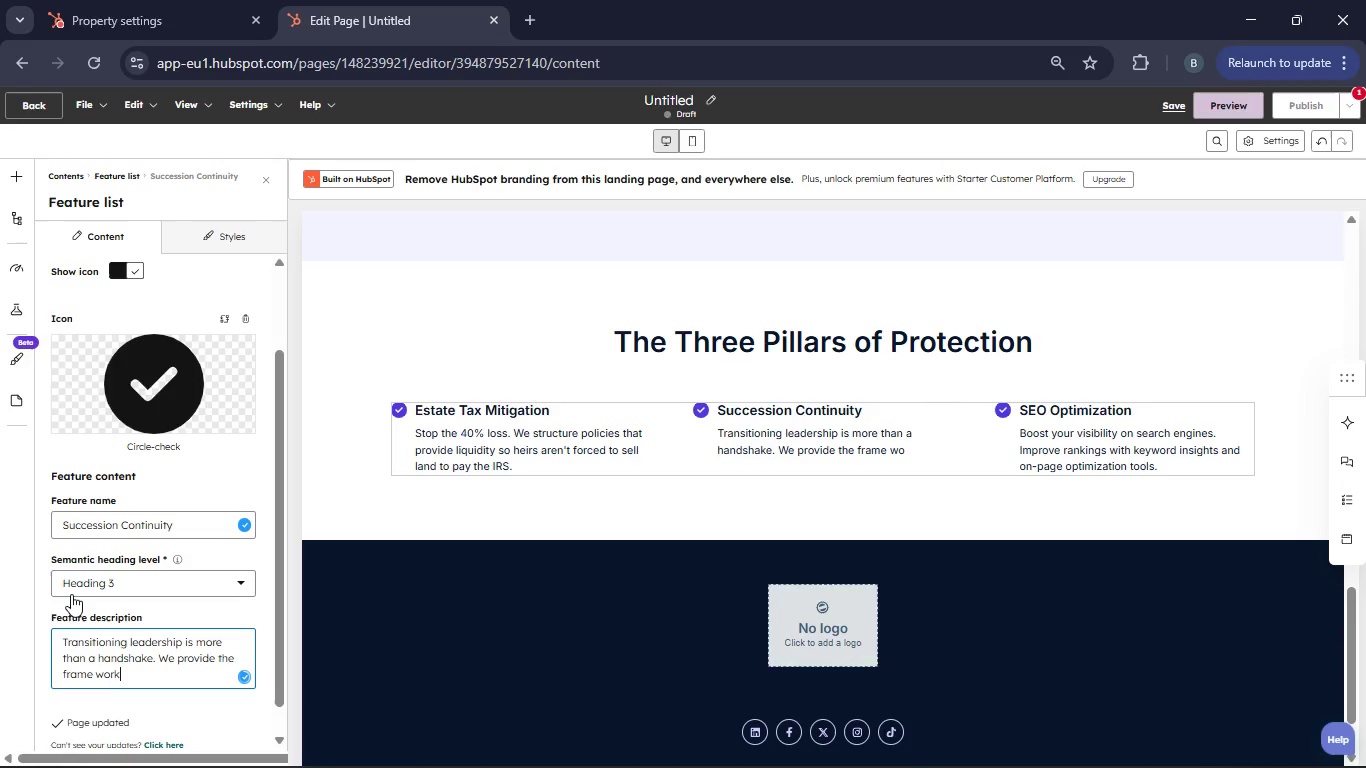 
key(ArrowLeft)
 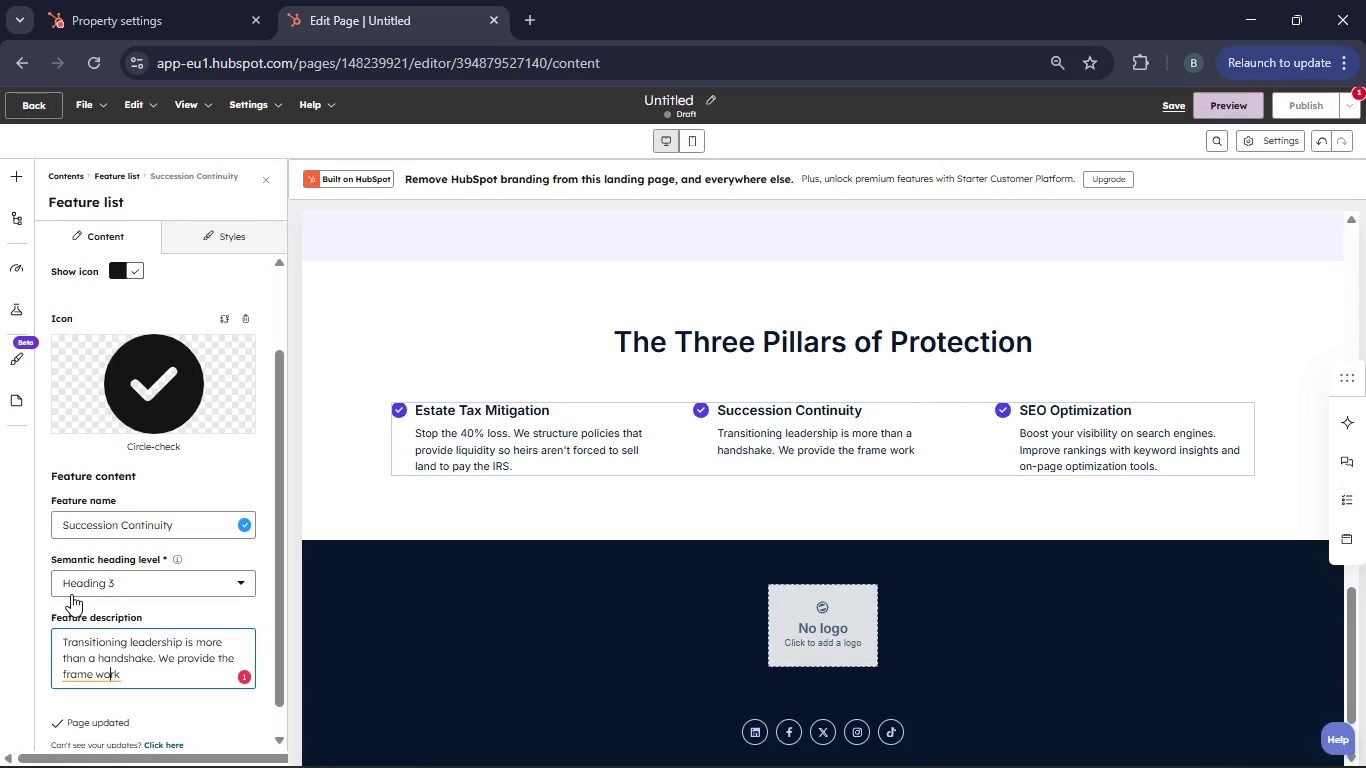 
key(ArrowLeft)
 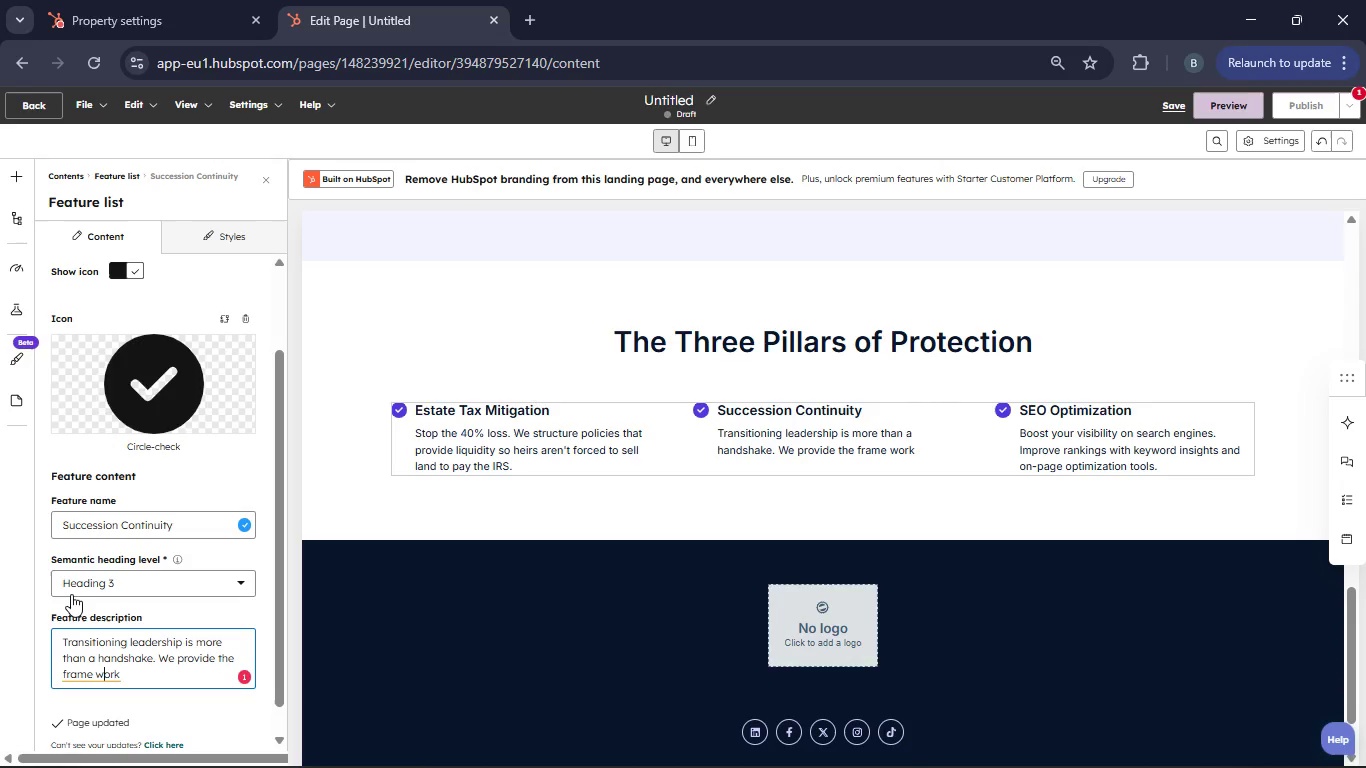 
key(ArrowLeft)
 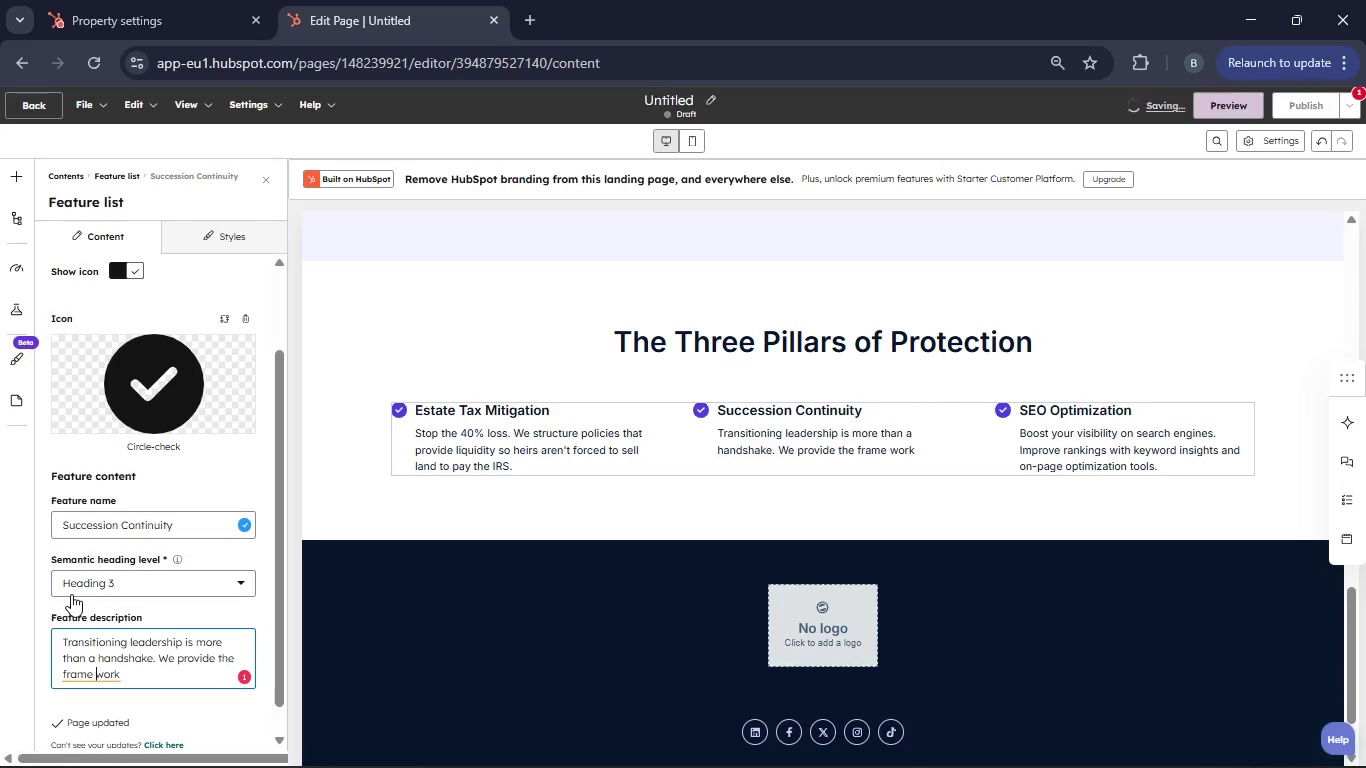 
key(ArrowLeft)
 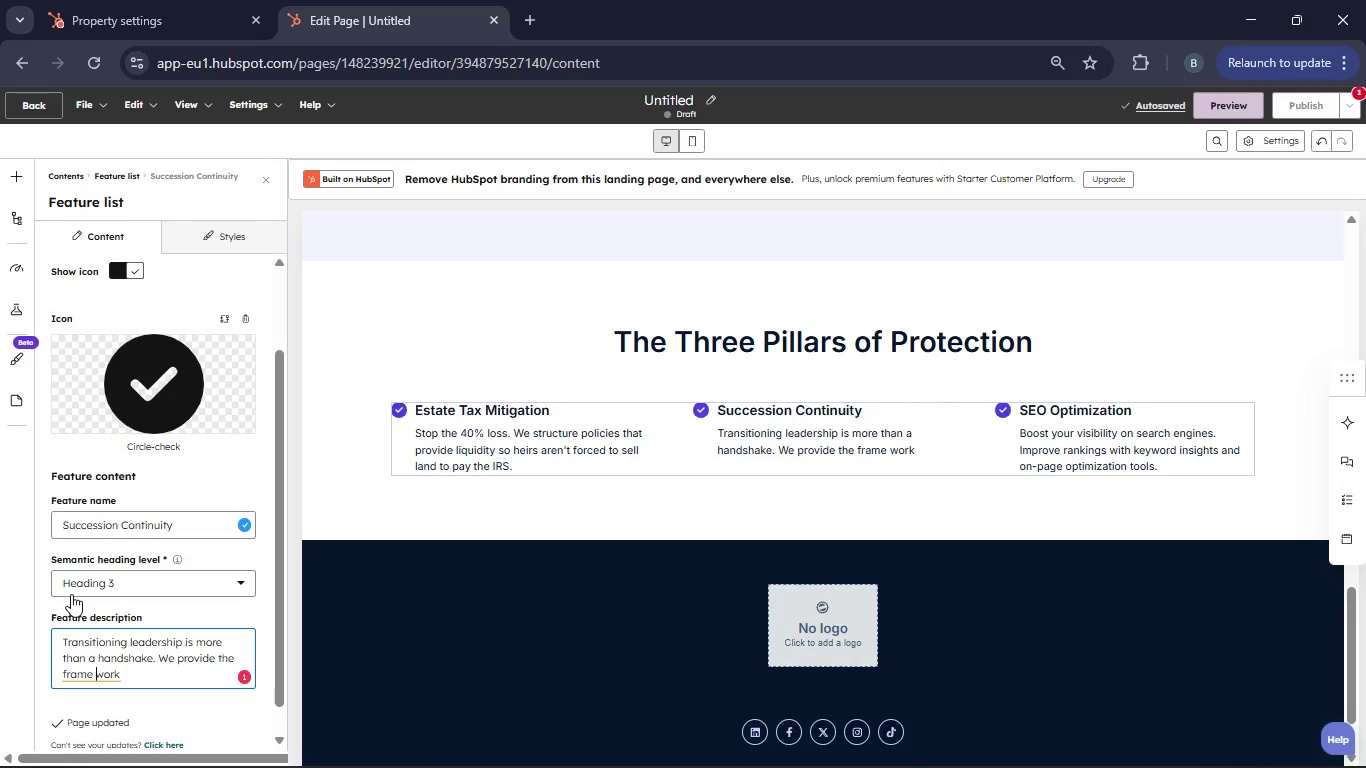 
key(Backspace)
 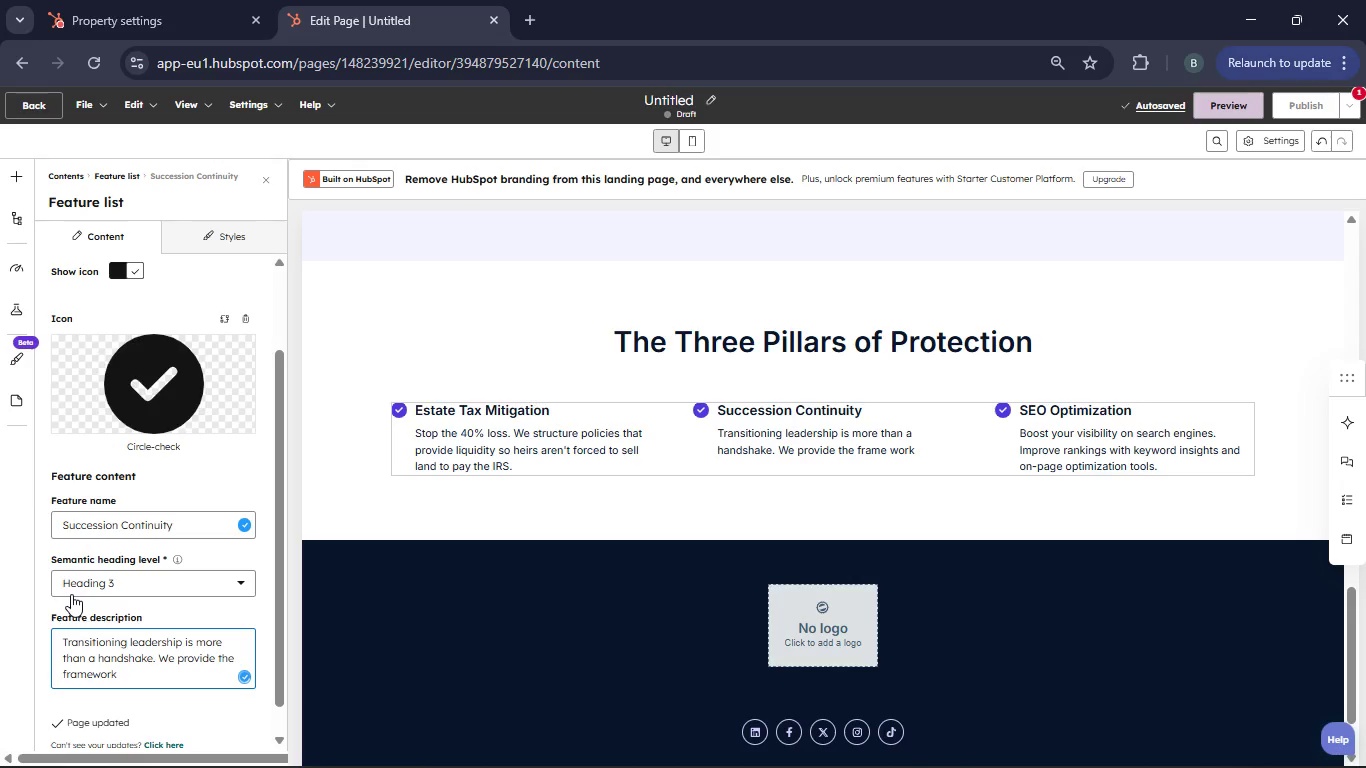 
key(ArrowRight)
 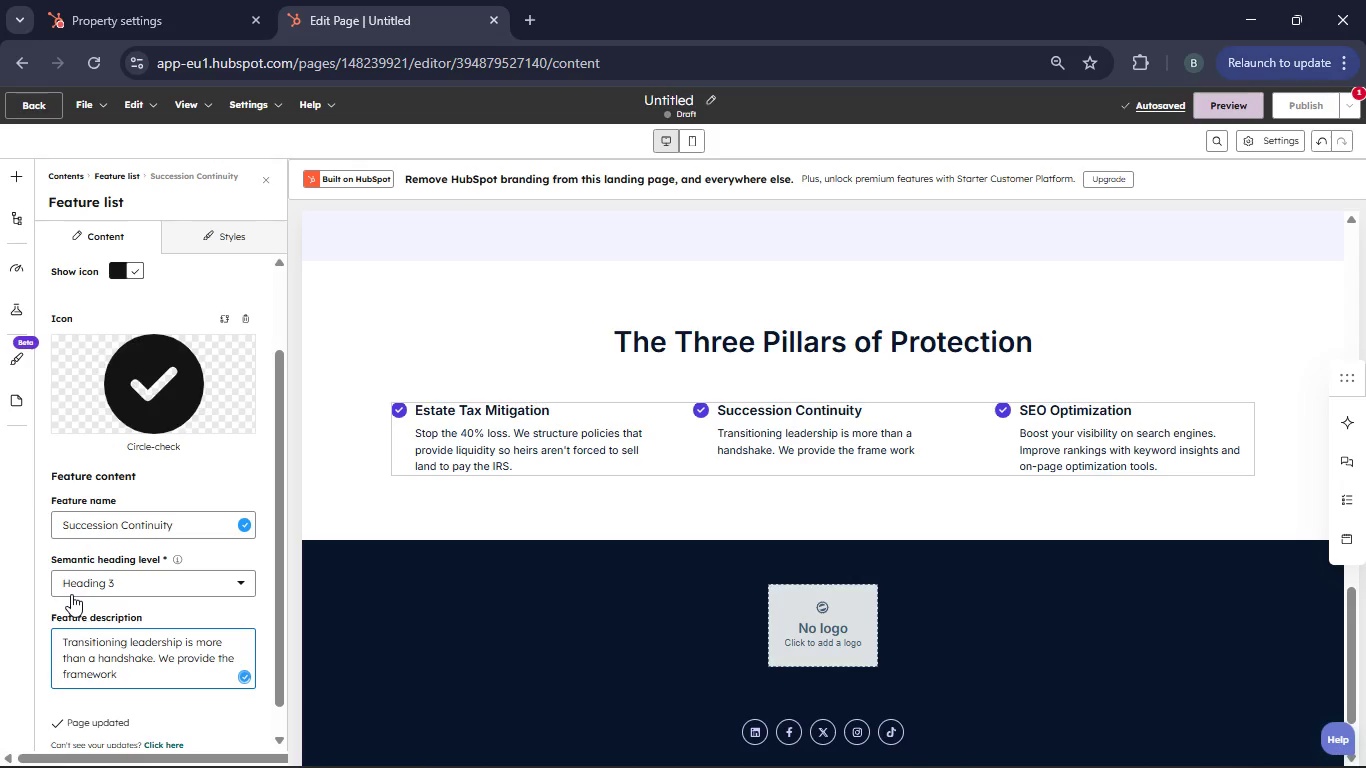 
key(ArrowRight)
 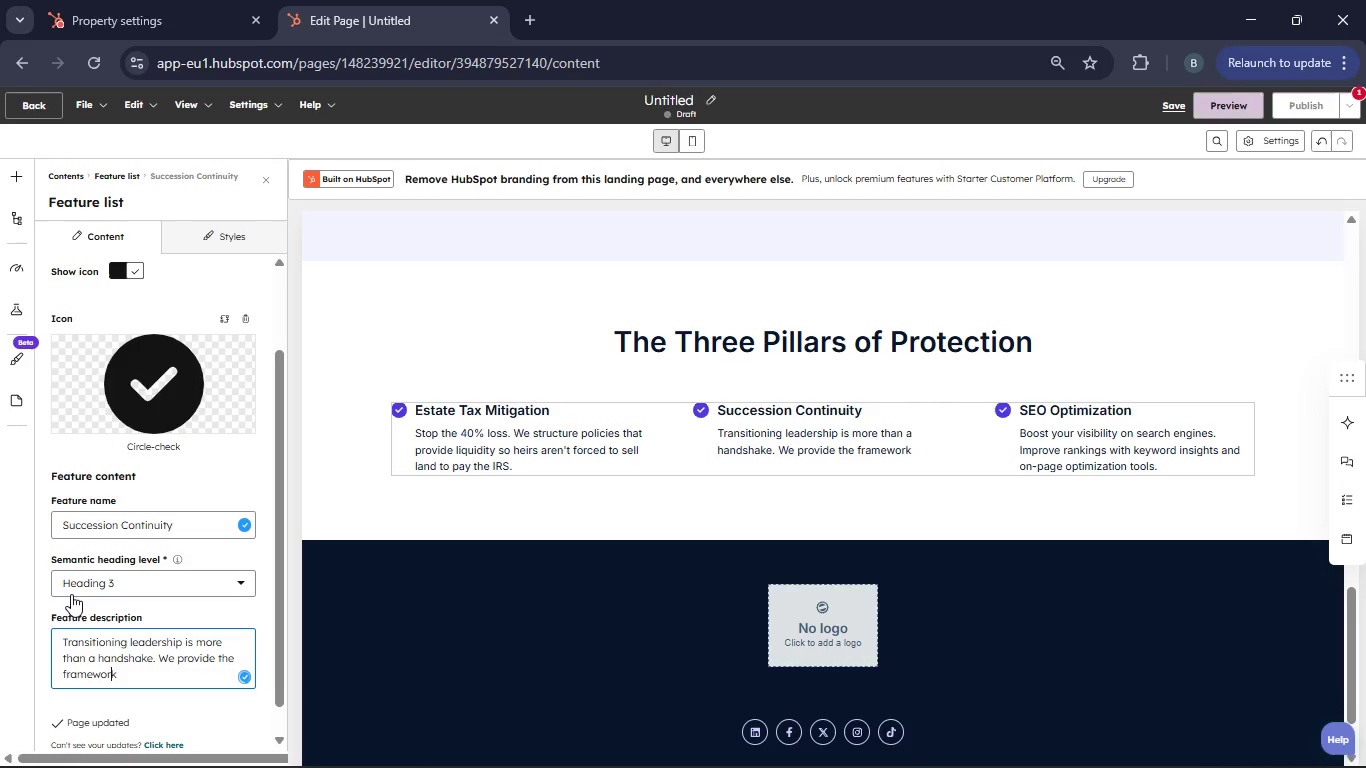 
key(ArrowRight)
 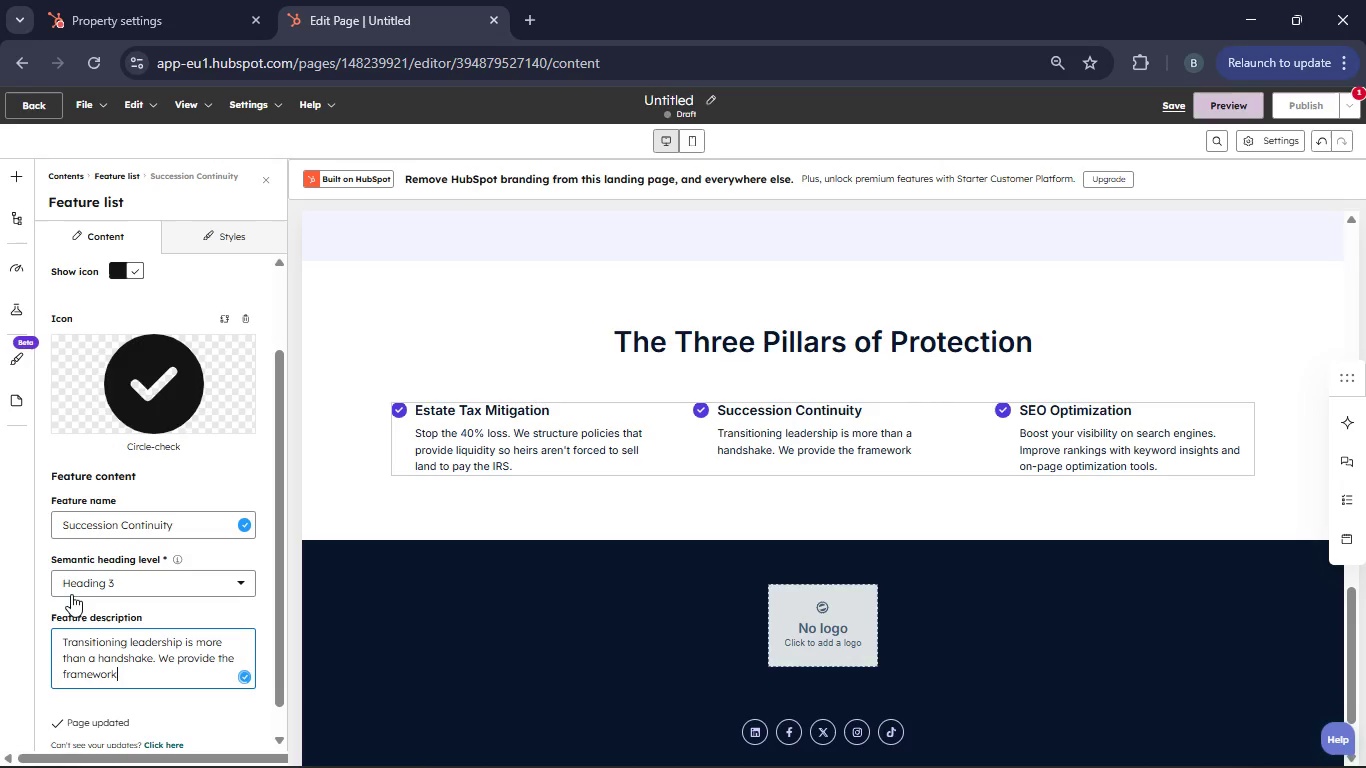 
key(ArrowRight)
 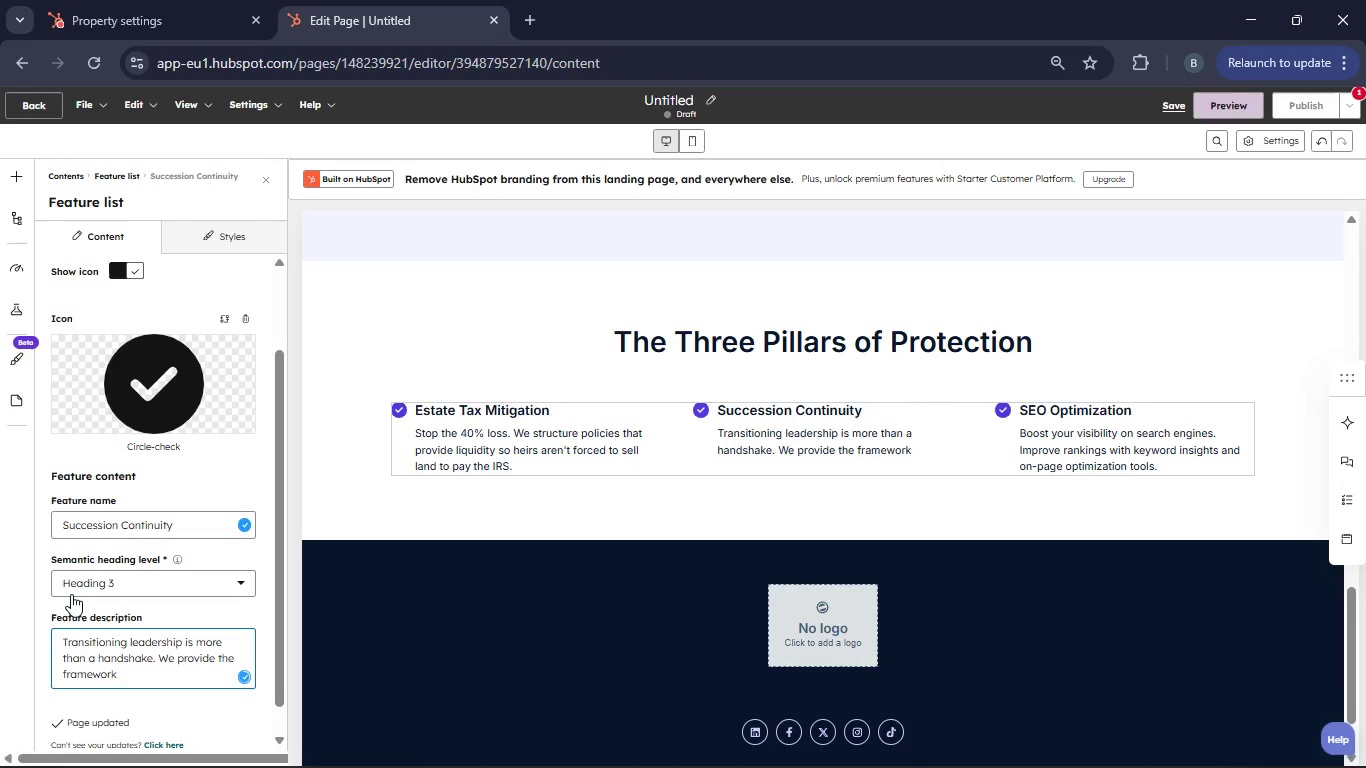 
type( for a legal and operational handoff.)
 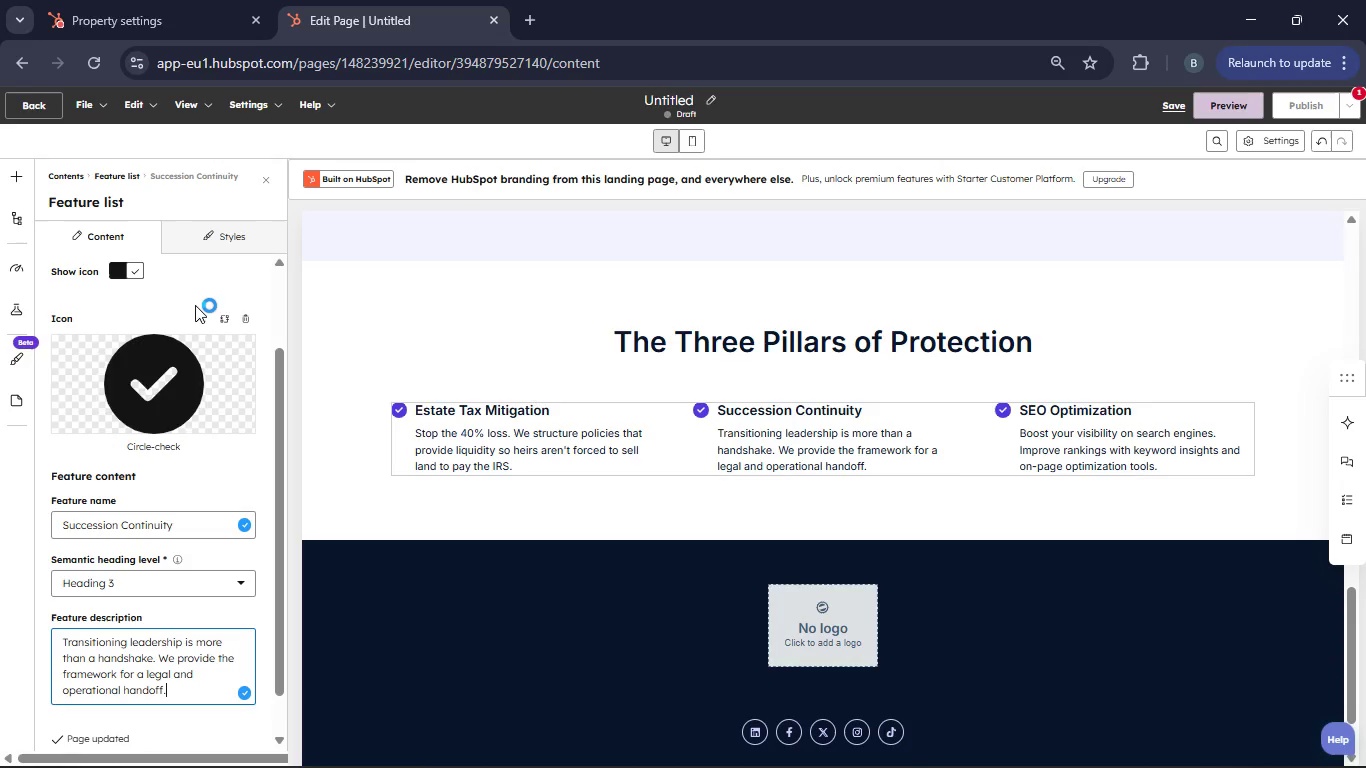 
scroll: coordinate [202, 306], scroll_direction: up, amount: 3.0
 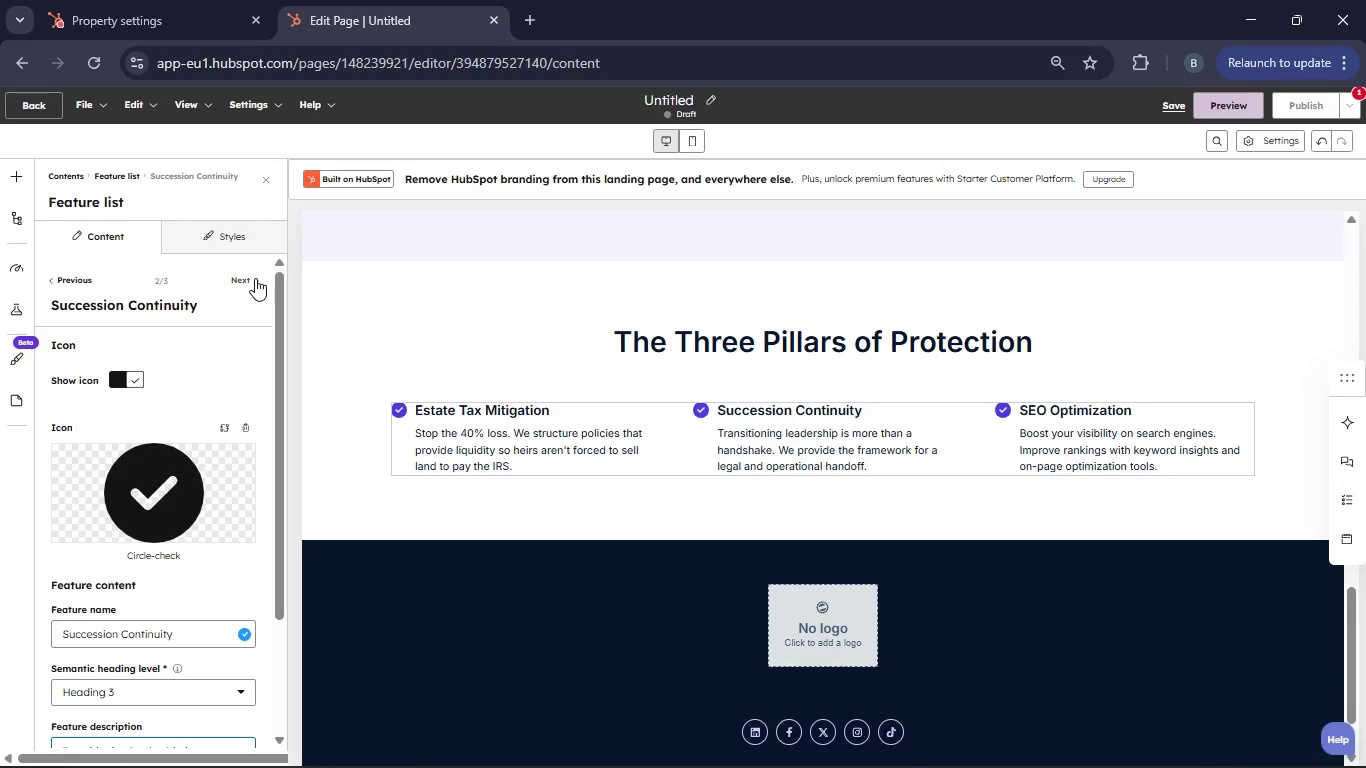 
left_click([255, 278])
 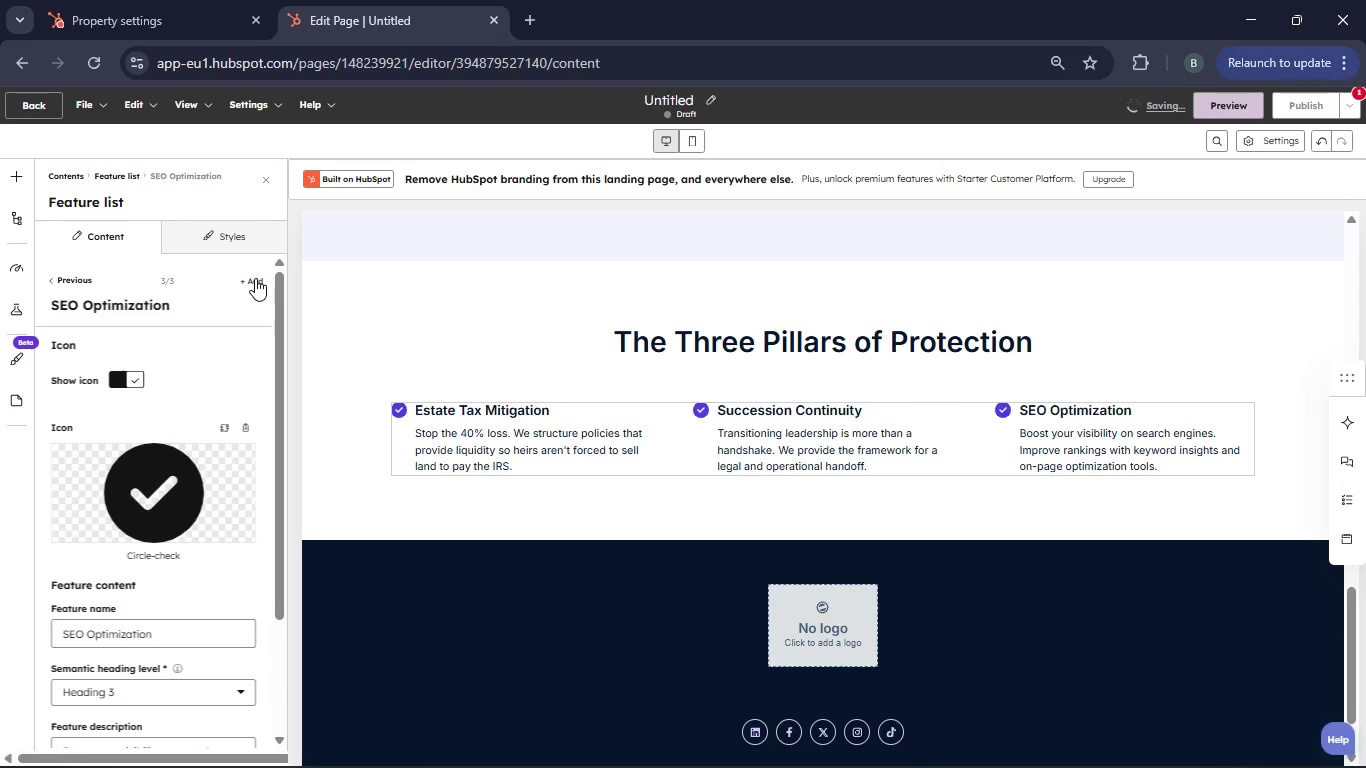 
scroll: coordinate [231, 337], scroll_direction: down, amount: 1.0
 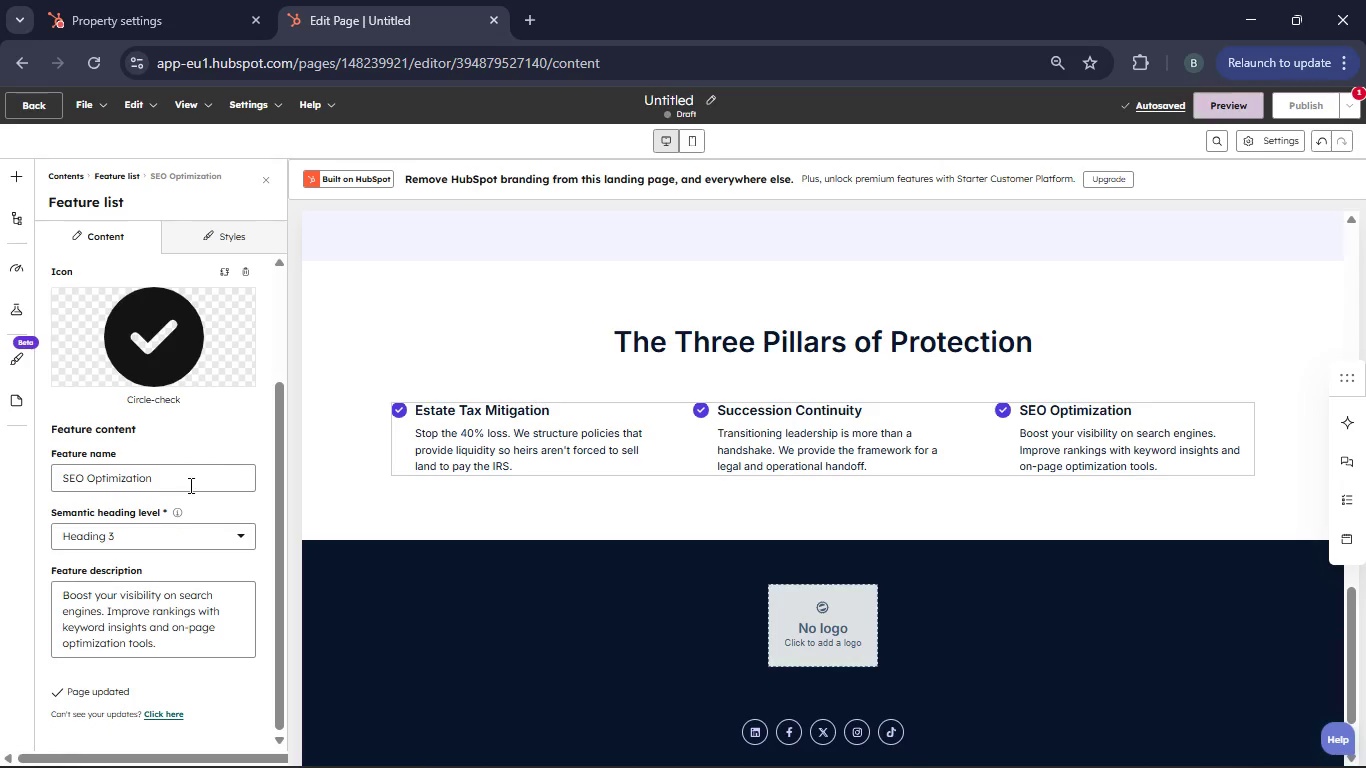 
left_click([183, 483])
 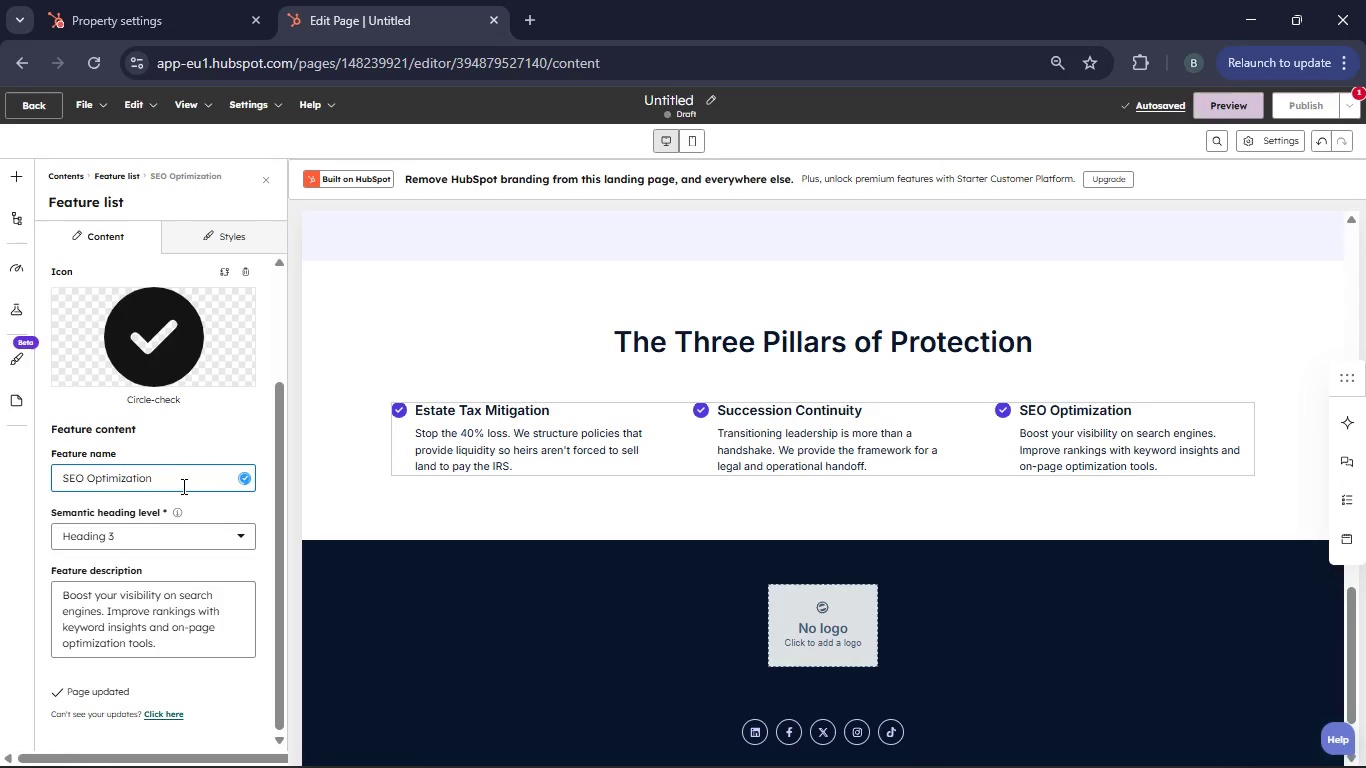 
hold_key(key=Backspace, duration=0.55)
 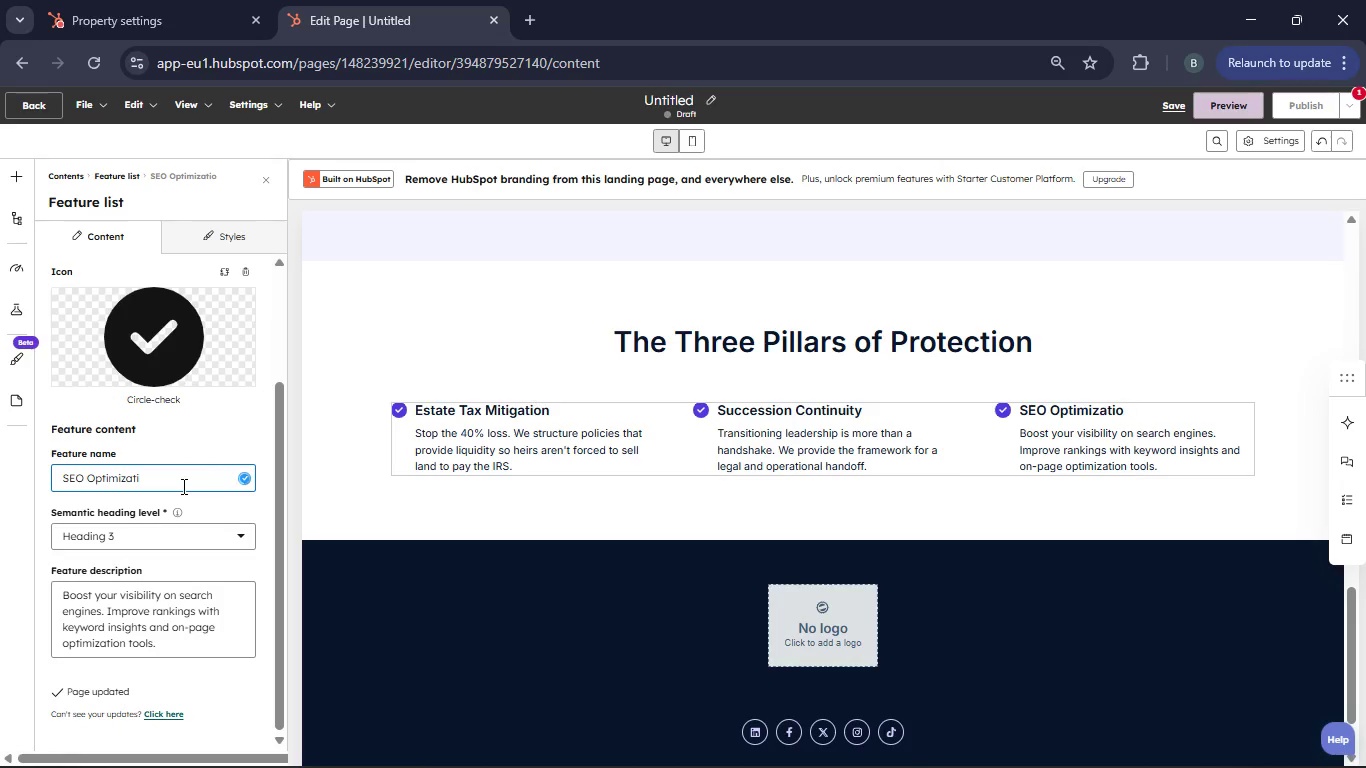 
key(Backspace)
key(Backspace)
key(Backspace)
key(Backspace)
key(Backspace)
key(Backspace)
key(Backspace)
key(Backspace)
type(Asset Valuation Accuracy)
 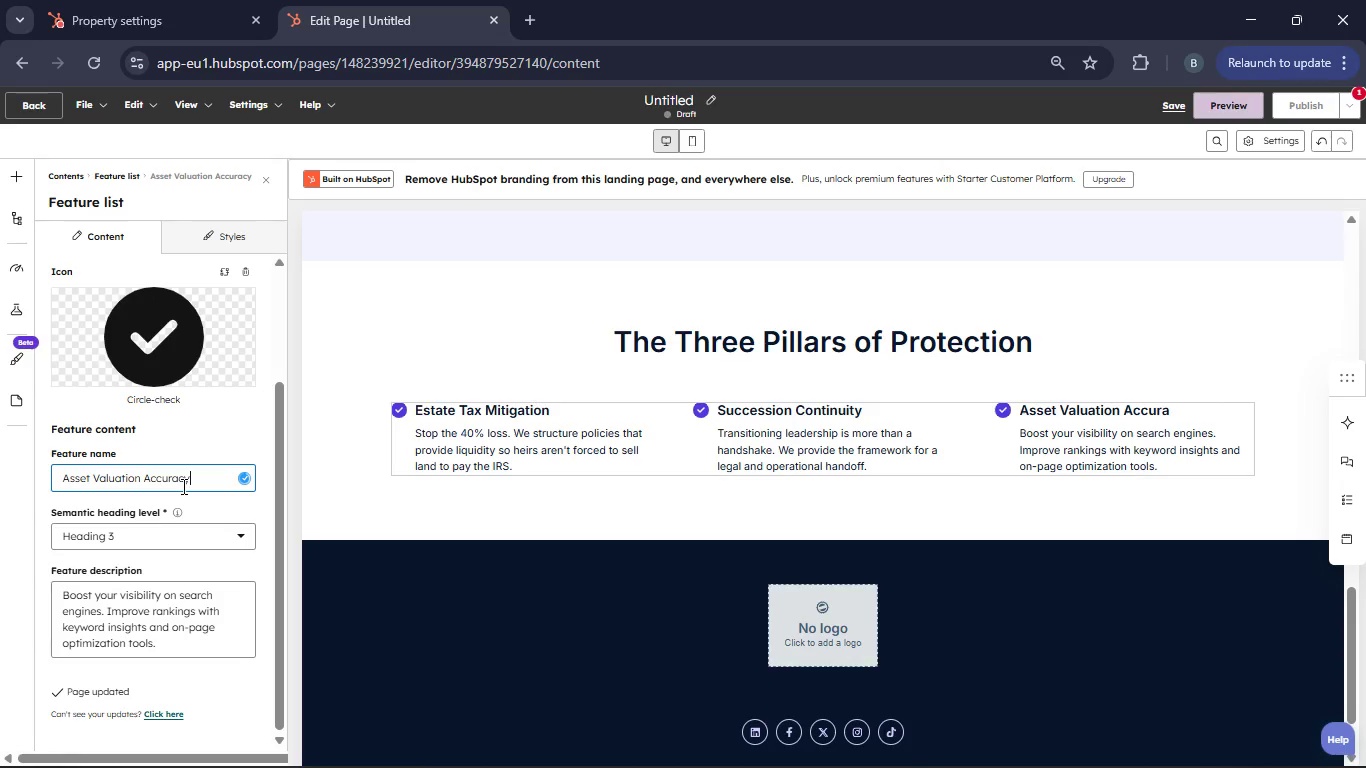 
left_click_drag(start_coordinate=[169, 648], to_coordinate=[59, 588])
 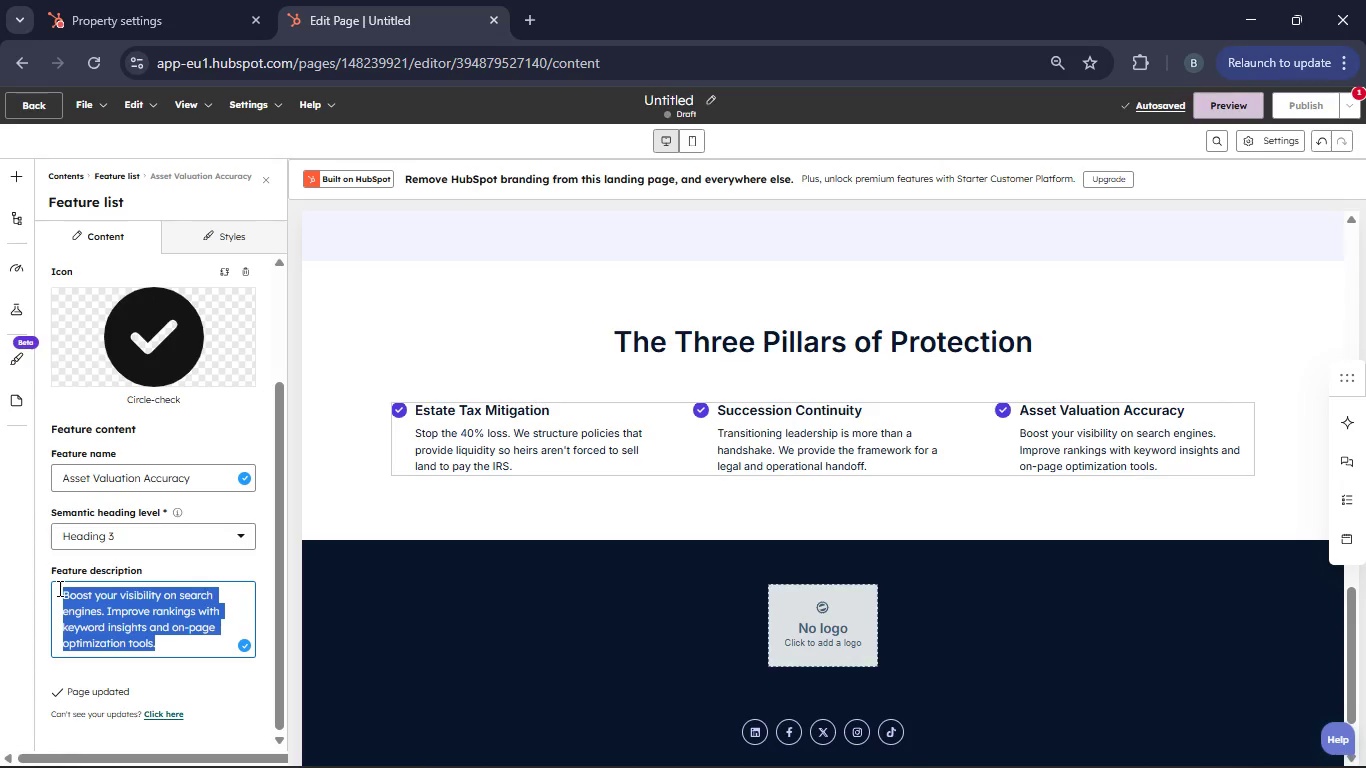 
key(Backspace)
 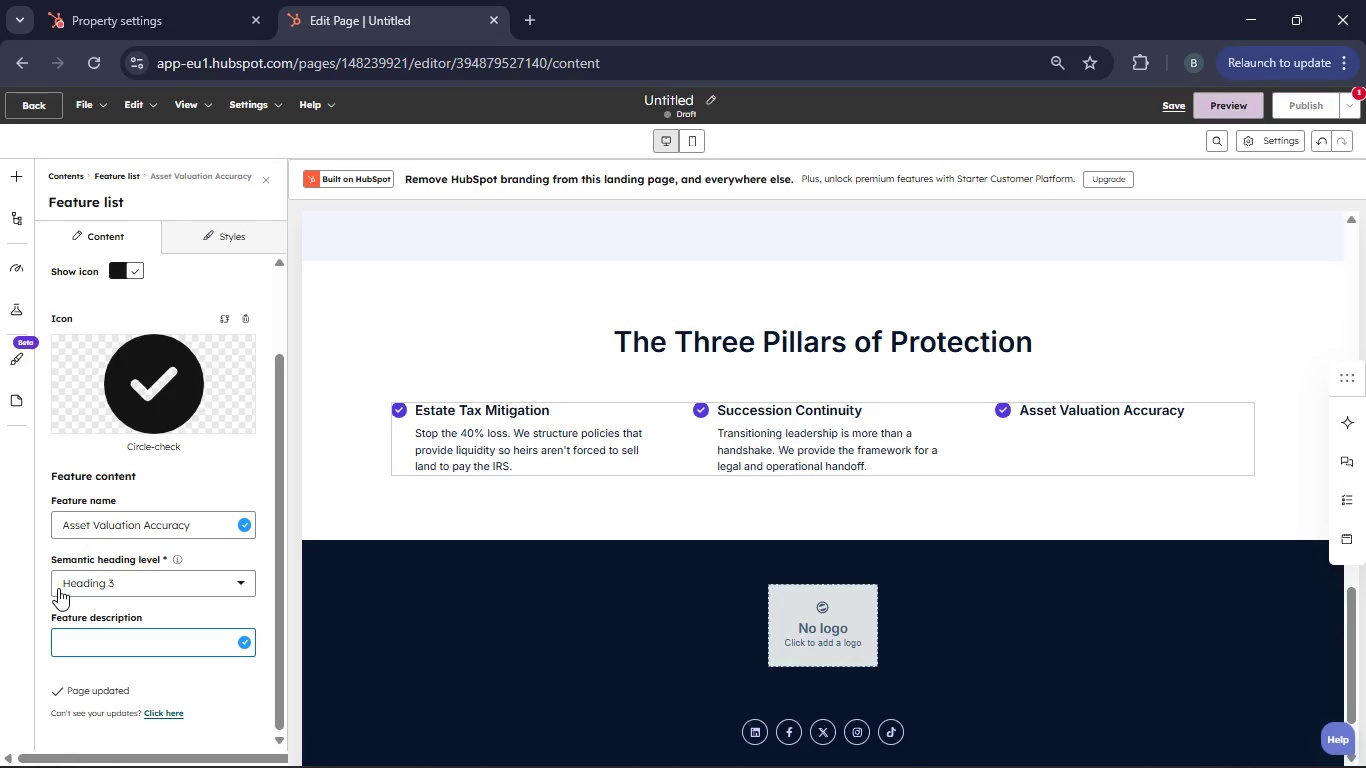 
key(ArrowLeft)
 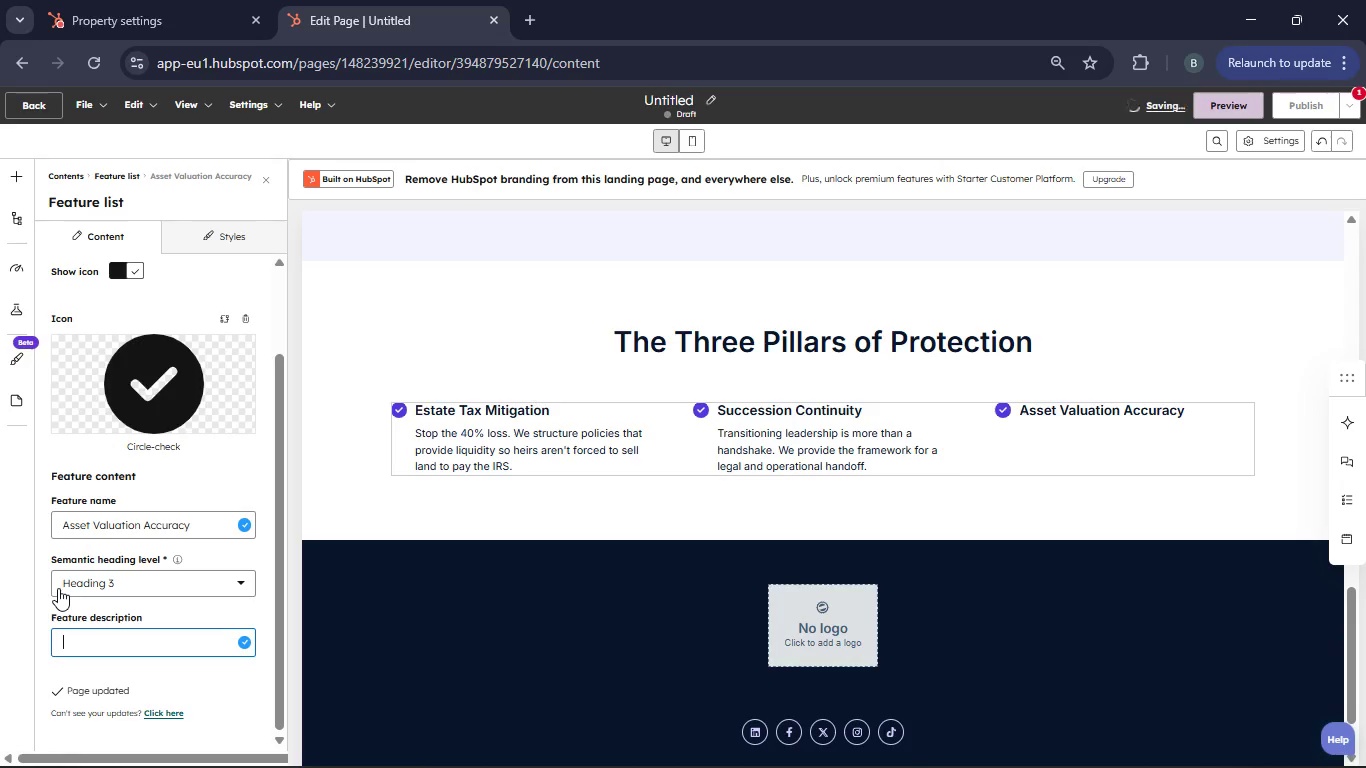 
type(Specialized coverage for high-value equipment )
key(Backspace)
type(, livestock, and diversified agriculural holdings.)
 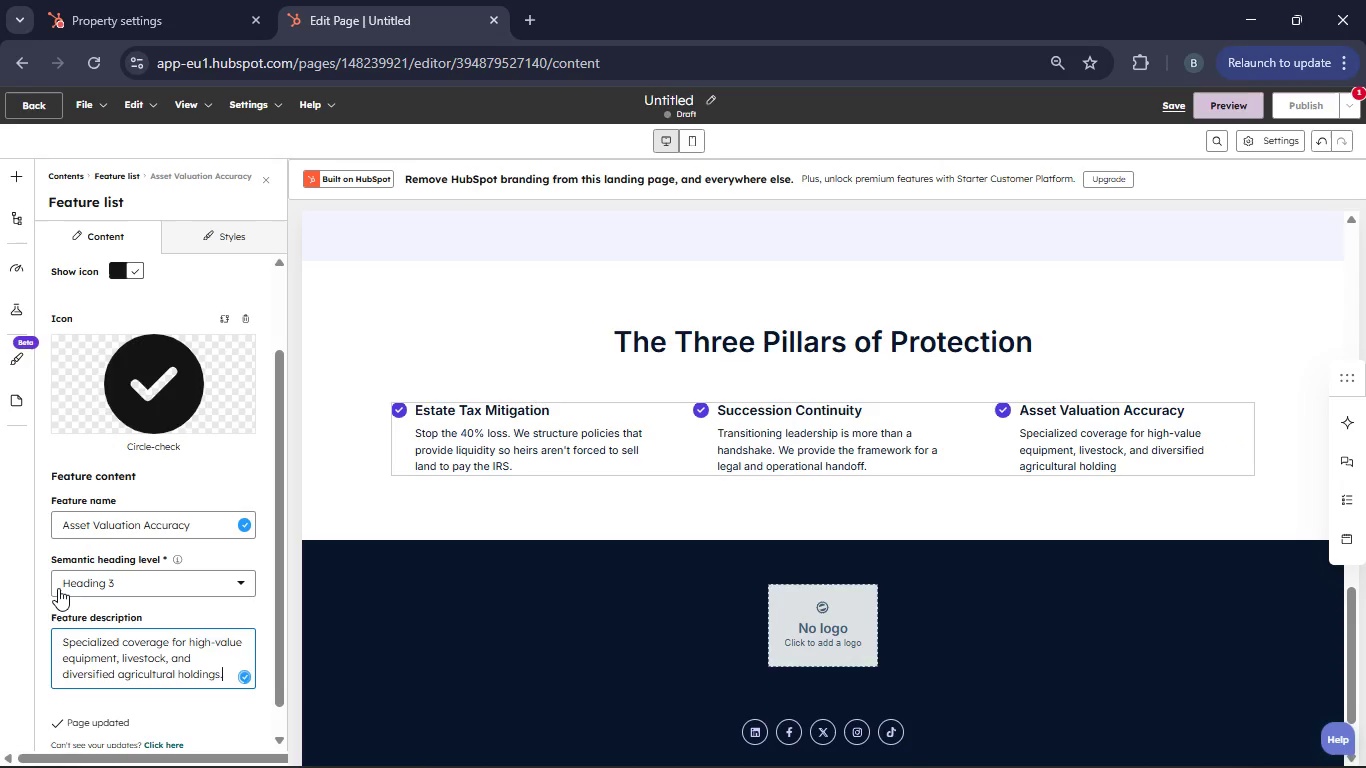 
wait(5.41)
 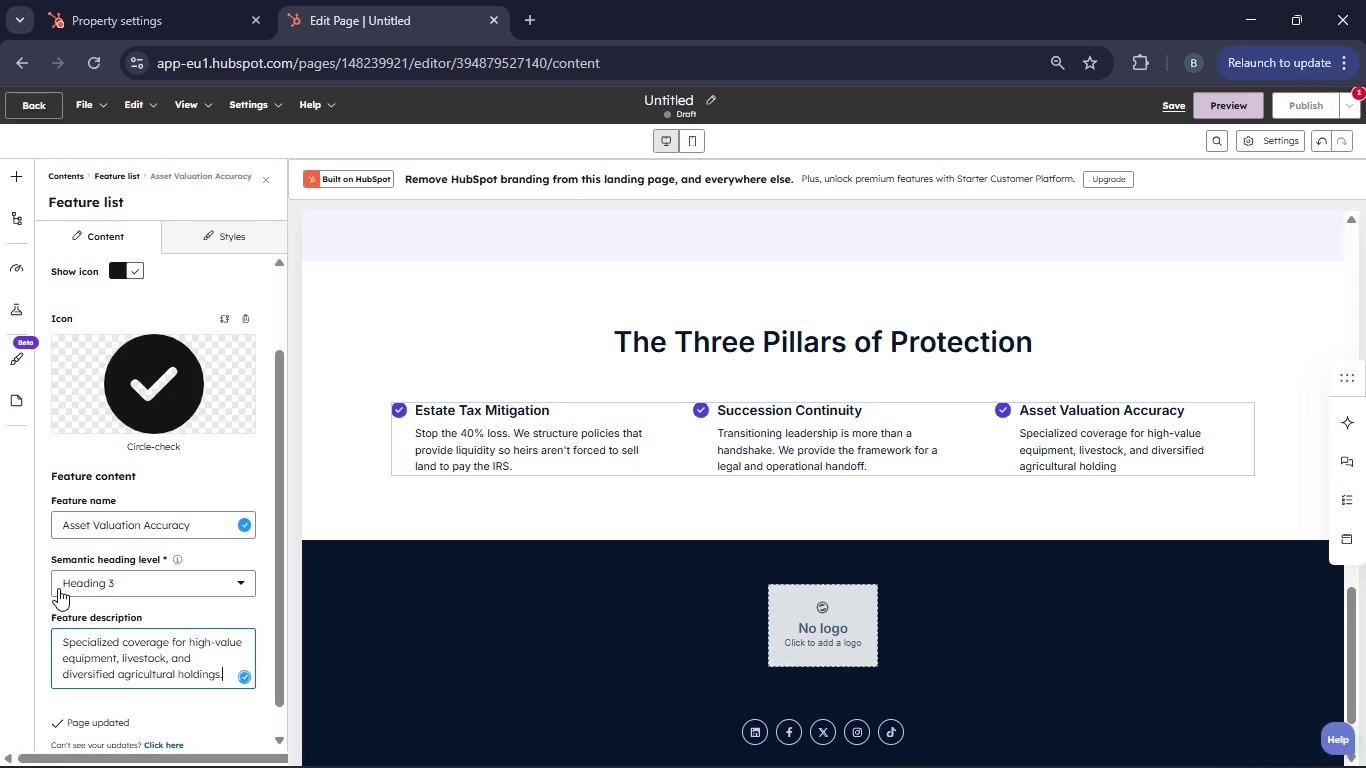 
left_click([261, 182])
 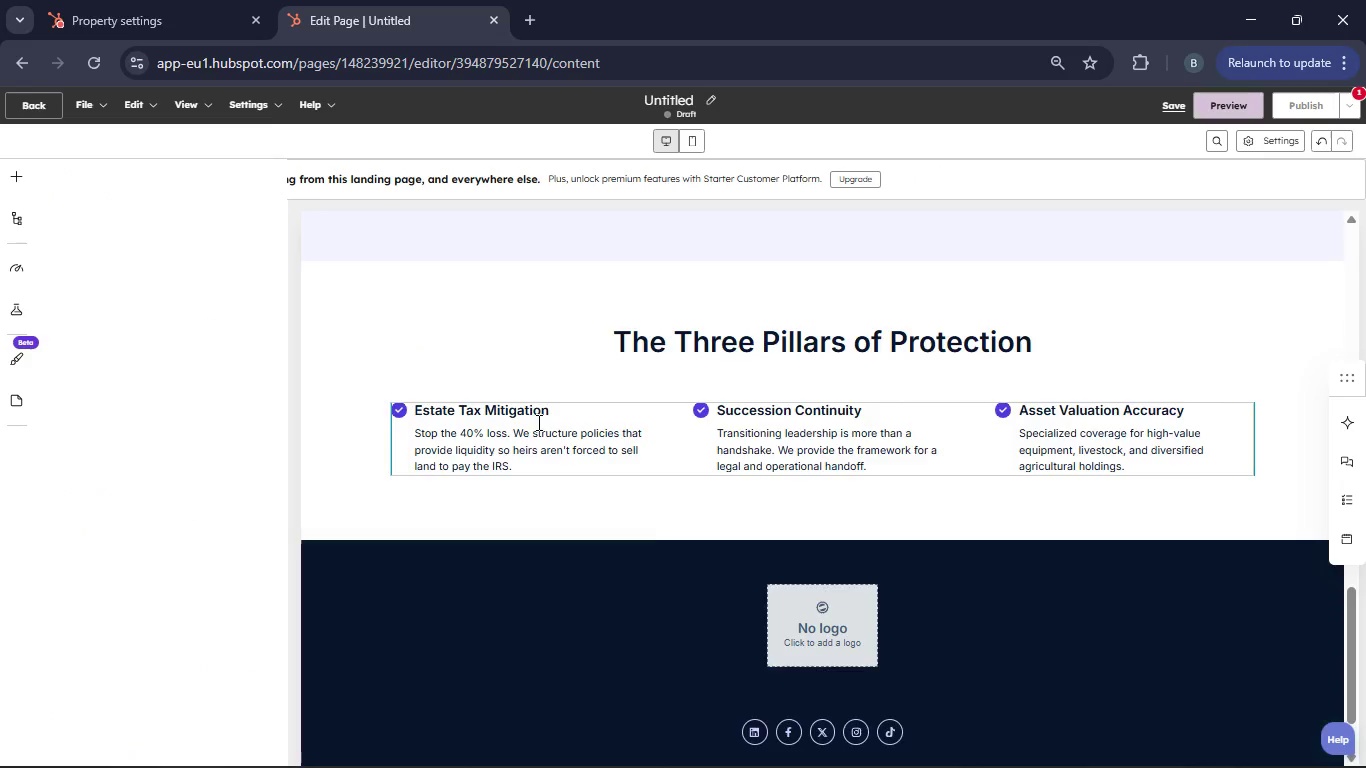 
scroll: coordinate [610, 492], scroll_direction: up, amount: 3.0
 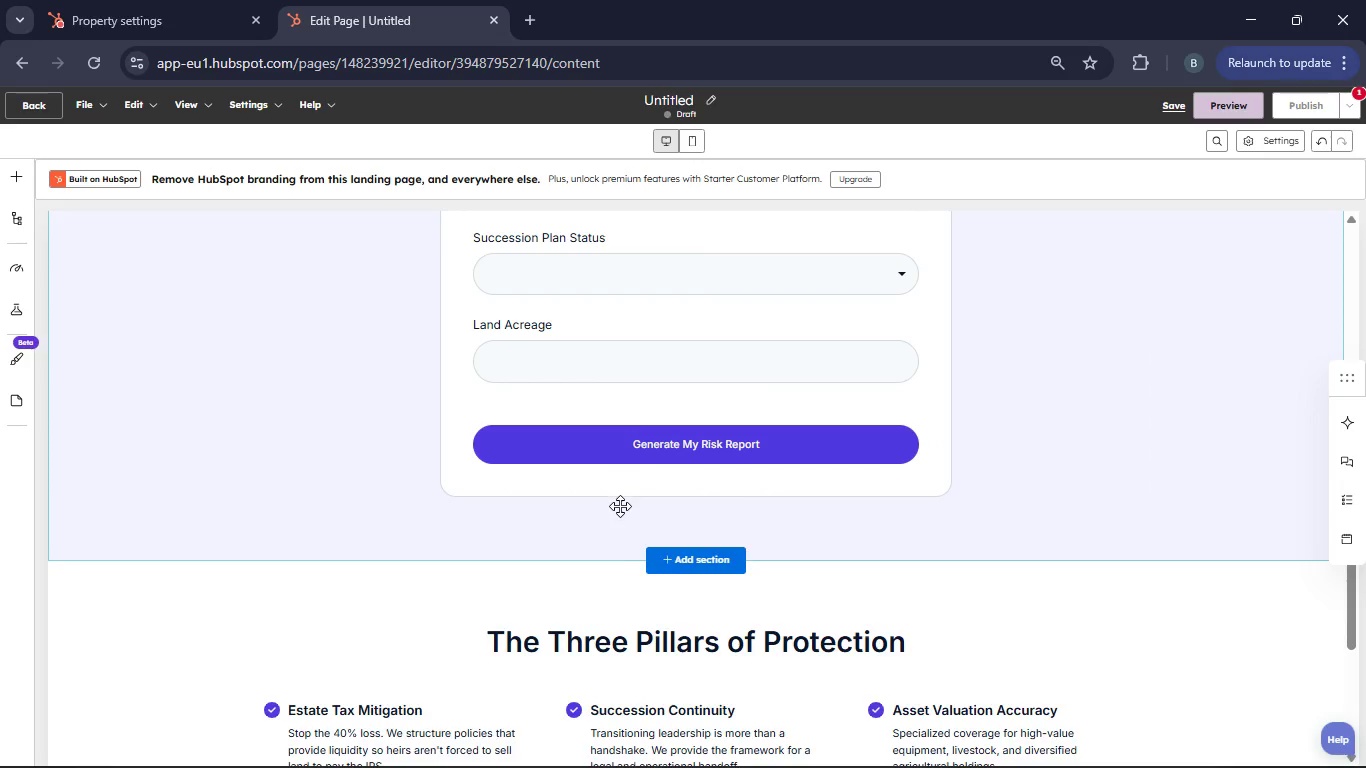 
scroll: coordinate [625, 510], scroll_direction: down, amount: 4.0
 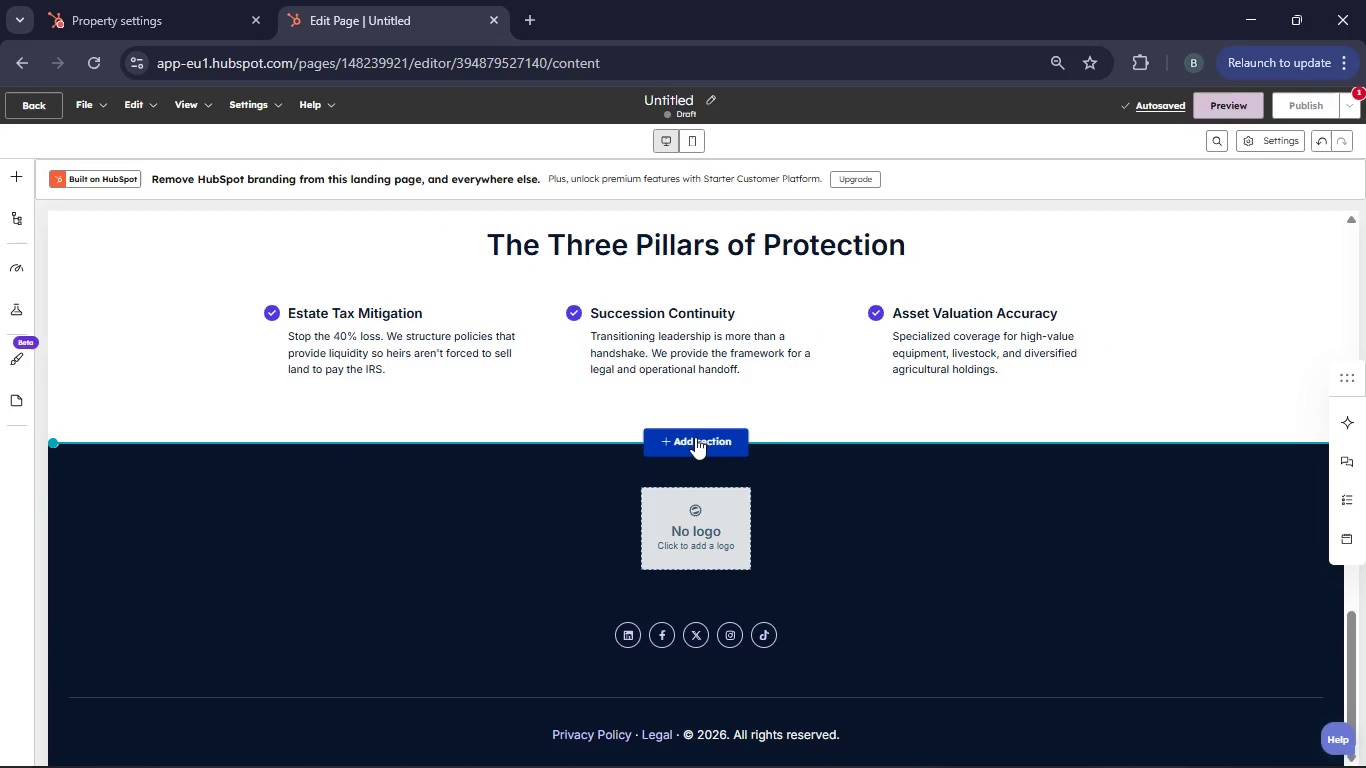 
left_click([695, 437])
 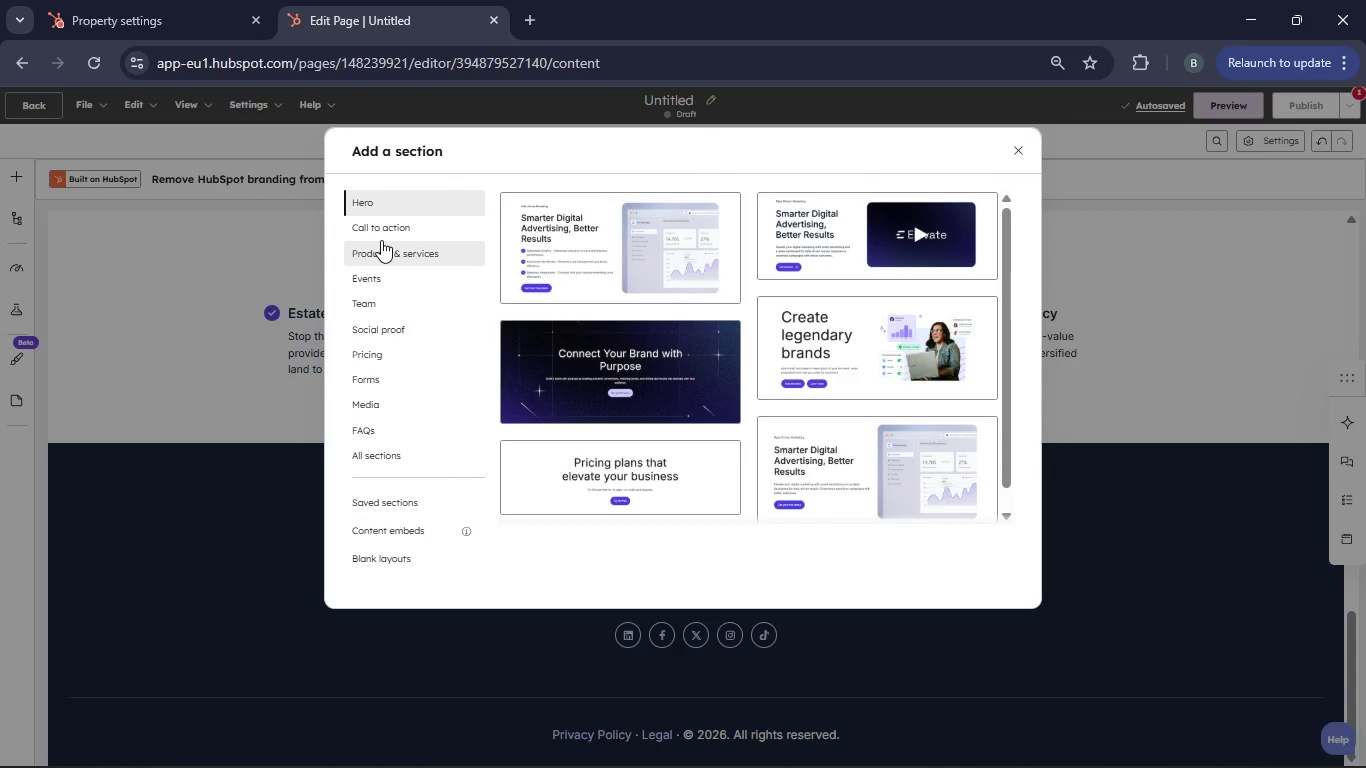 
left_click([381, 240])
 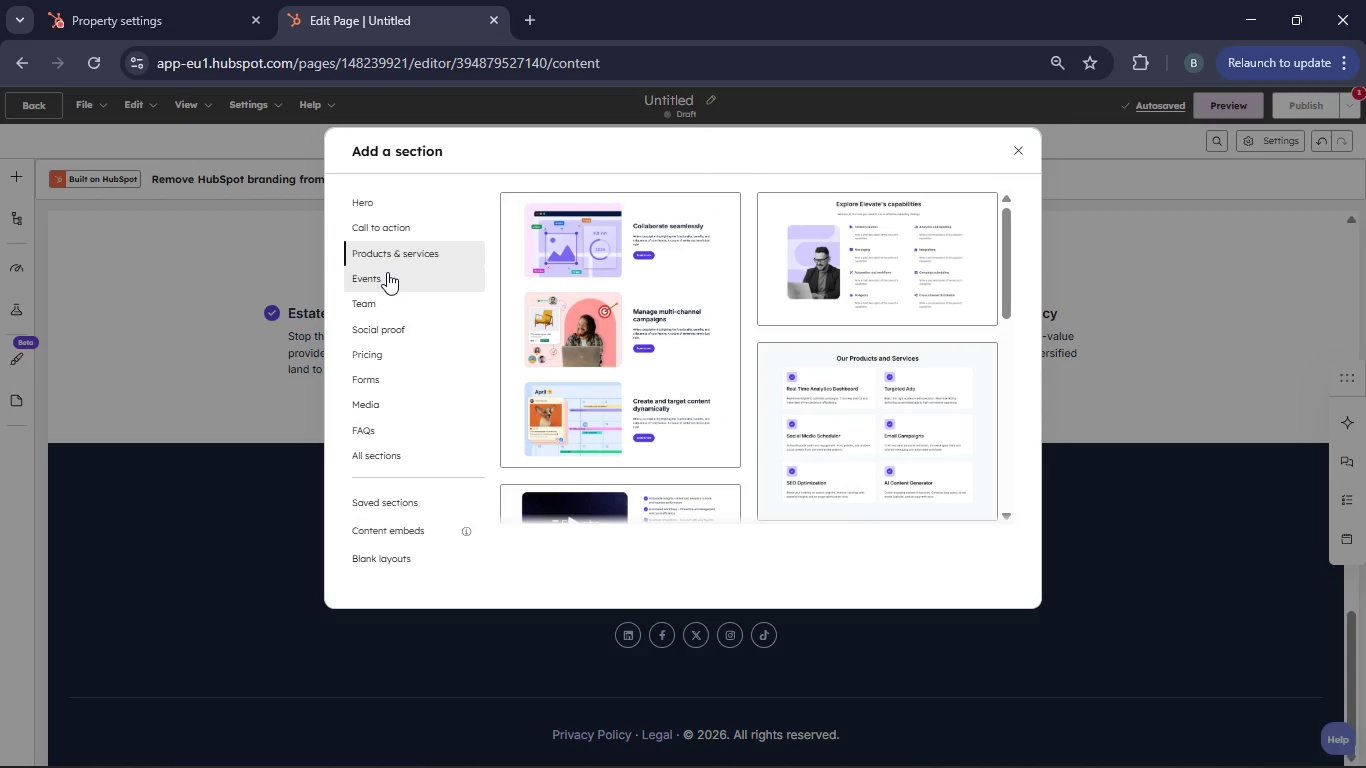 
left_click([387, 272])
 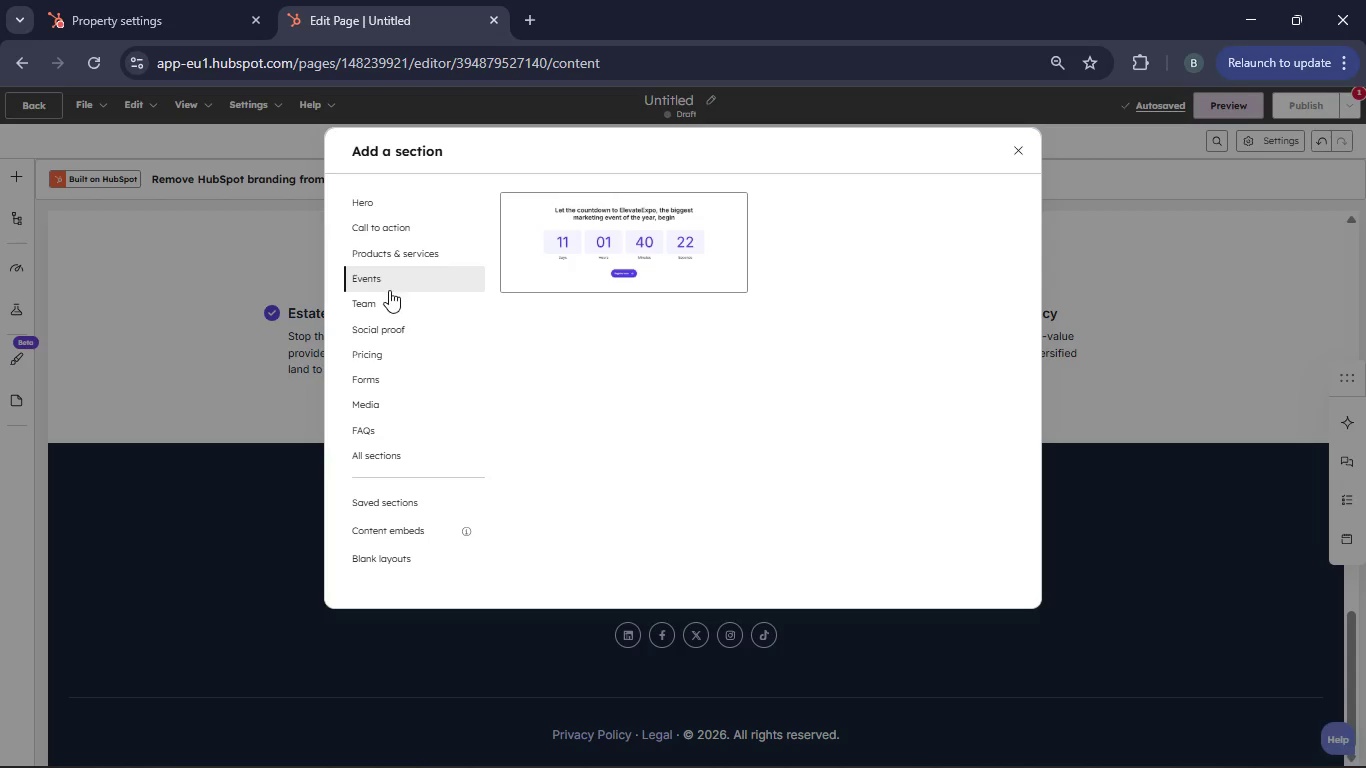 
left_click([389, 305])
 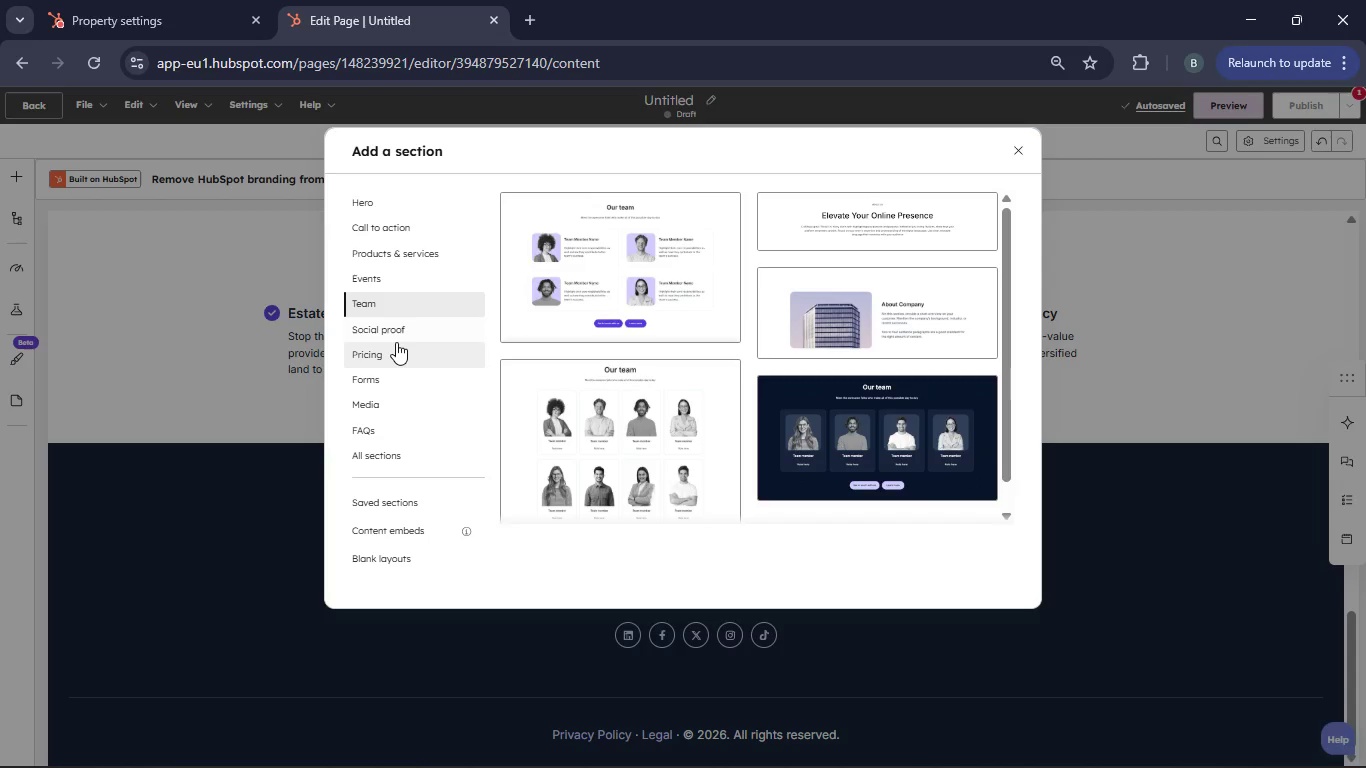 
left_click([393, 332])
 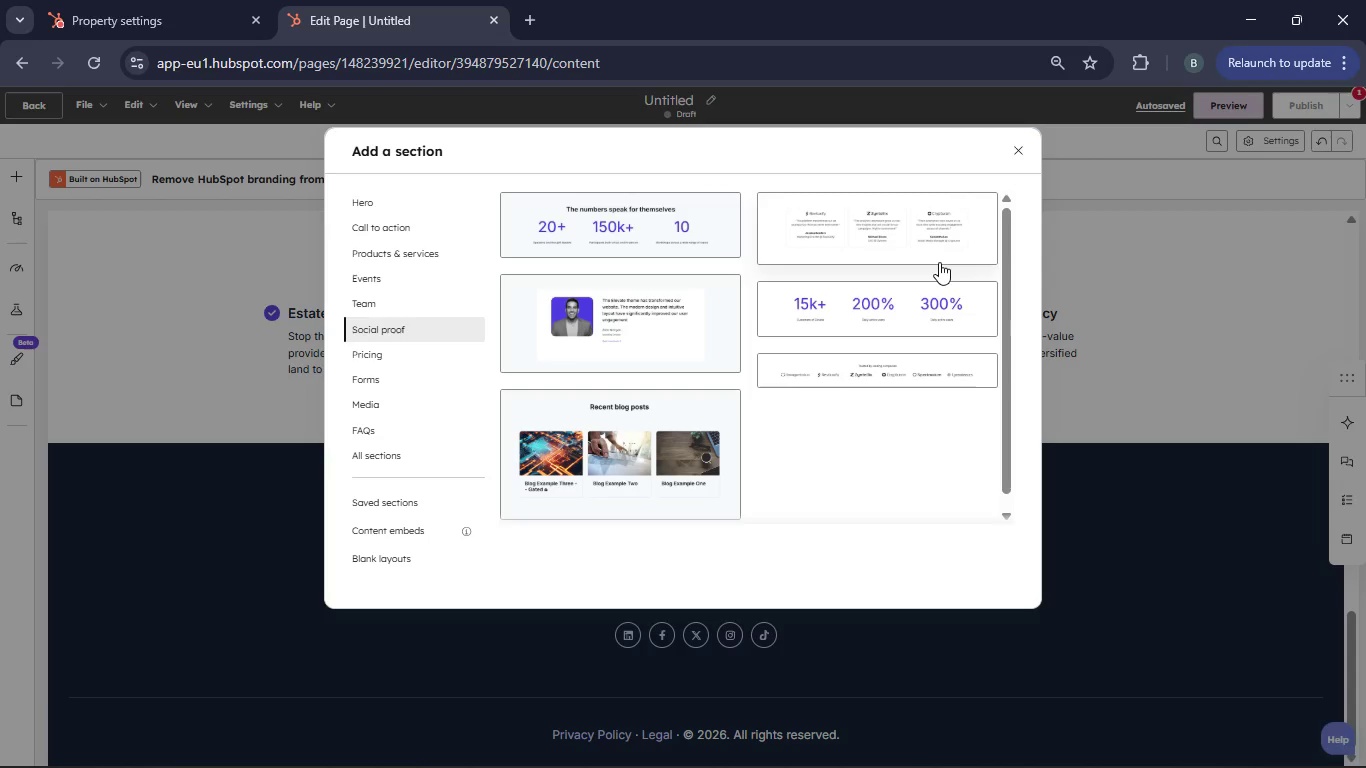 
wait(15.44)
 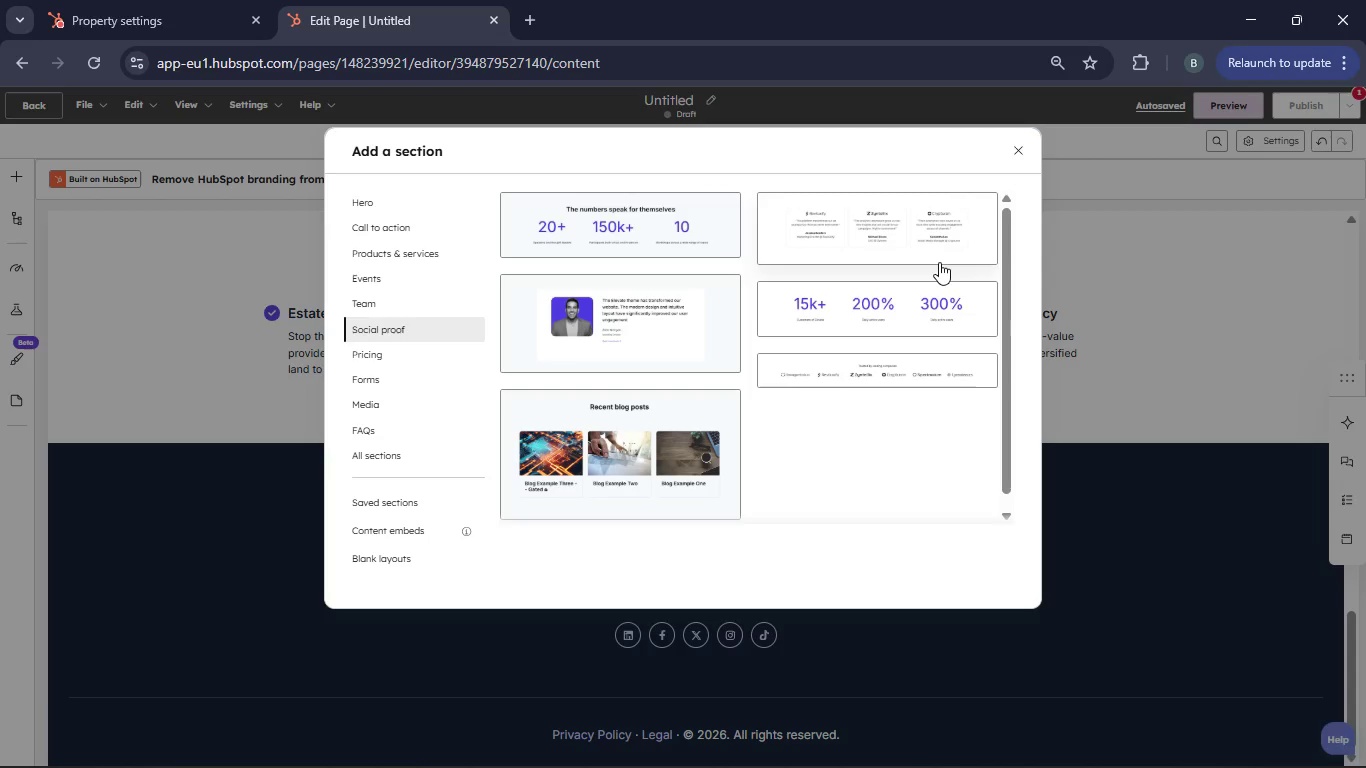 
left_click([1014, 148])
 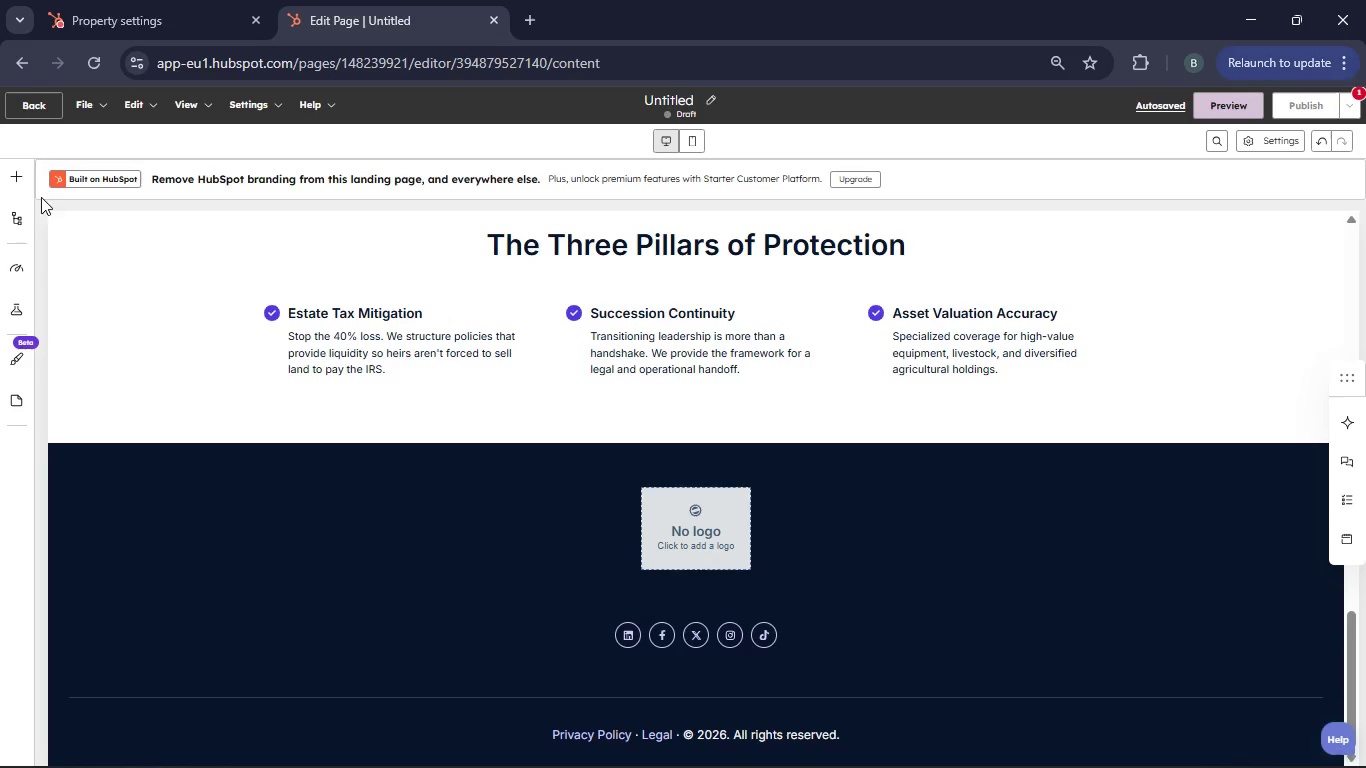 
left_click([9, 178])
 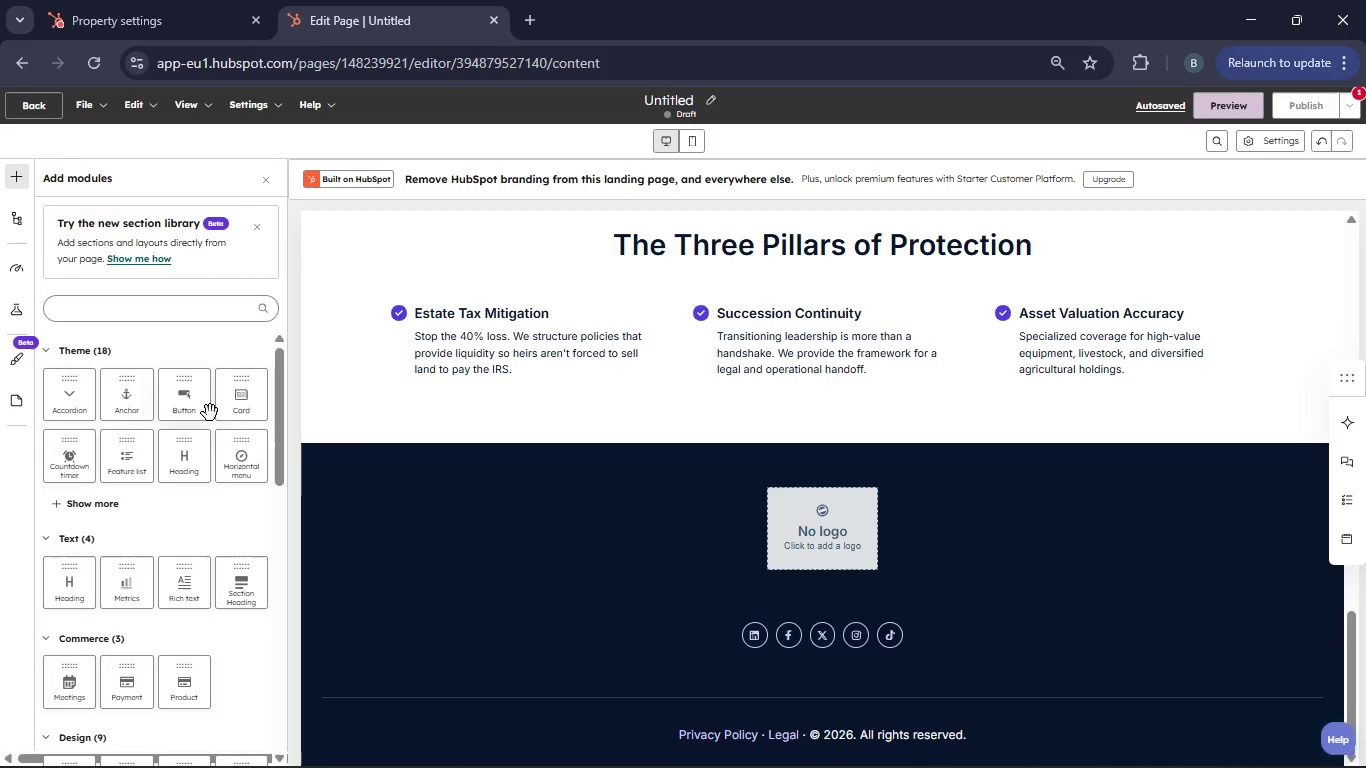 
left_click_drag(start_coordinate=[195, 456], to_coordinate=[773, 433])
 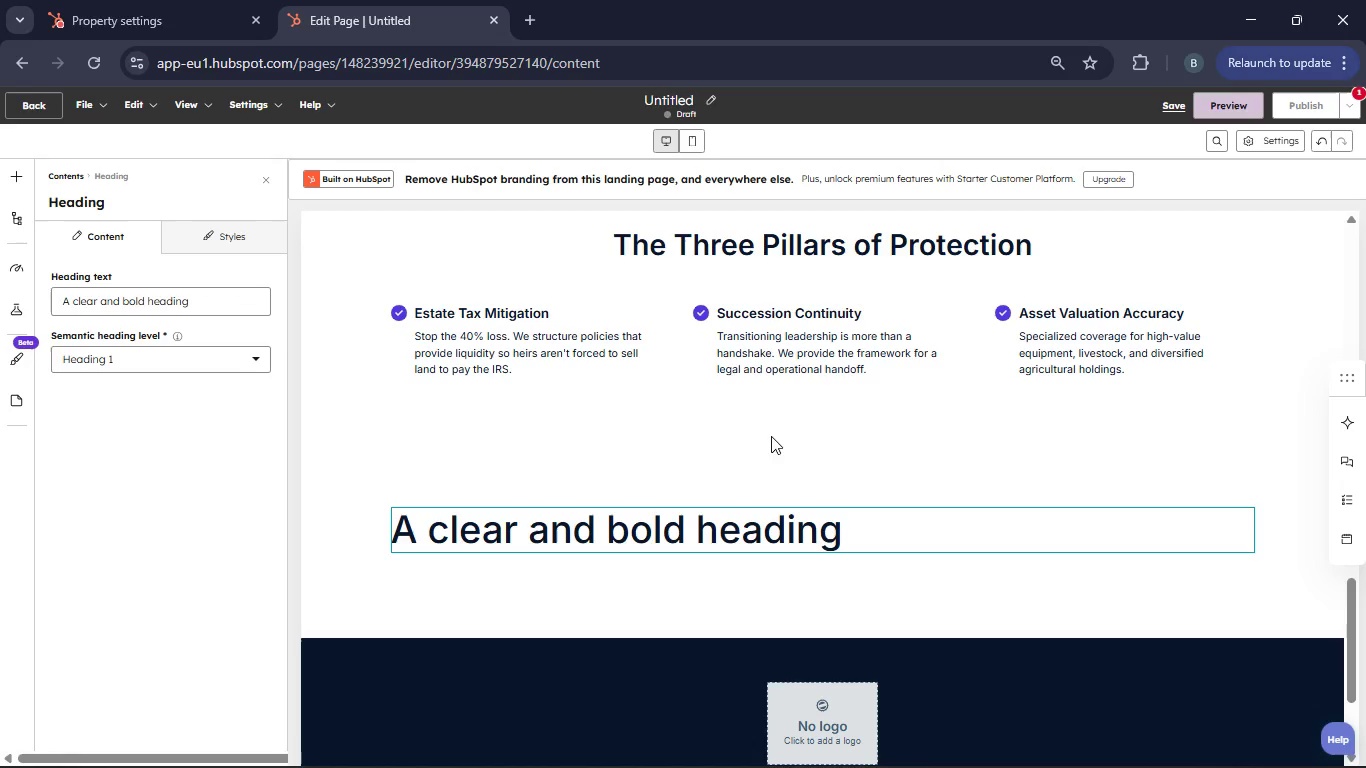 
left_click([201, 306])
 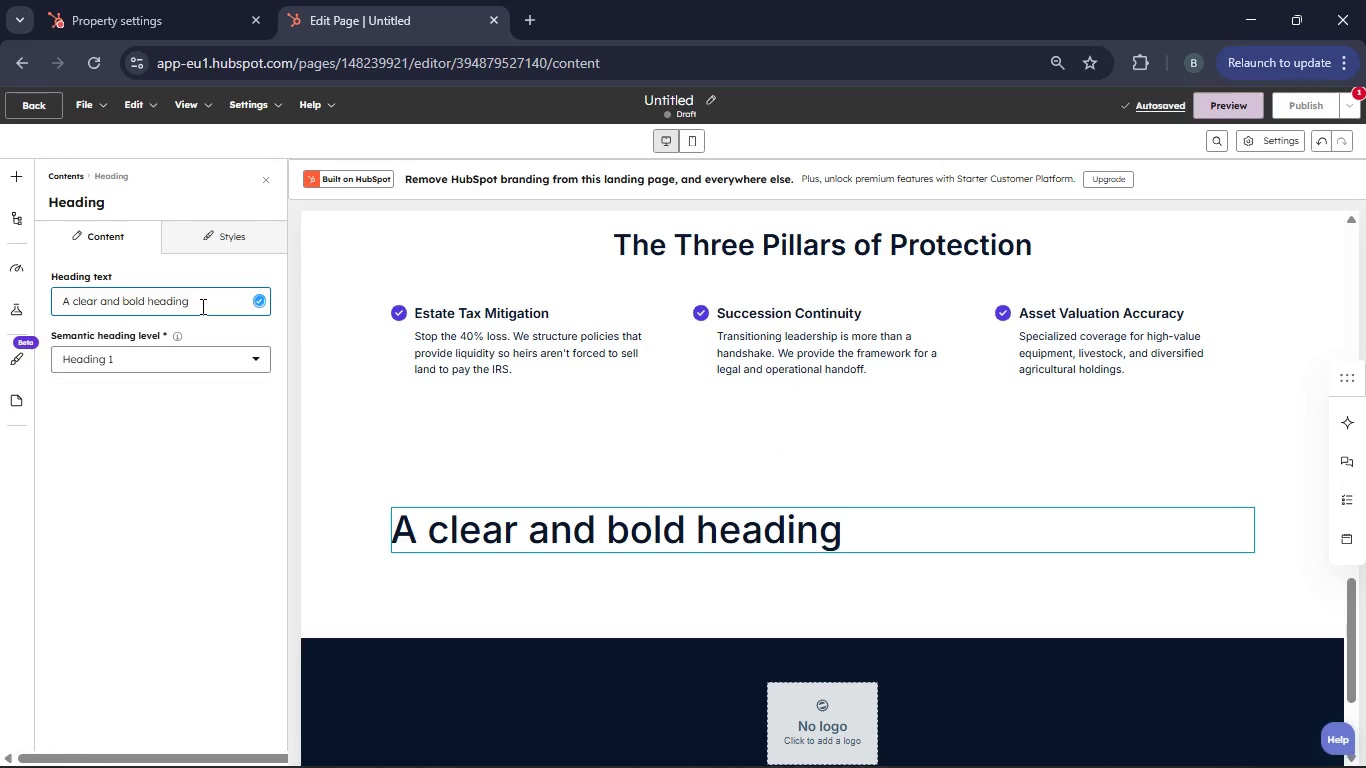 
key(Backspace)
key(Backspace)
key(Backspace)
key(Backspace)
key(Backspace)
key(Backspace)
key(Backspace)
key(Backspace)
key(Backspace)
key(Backspace)
key(Backspace)
key(Backspace)
key(Backspace)
key(Backspace)
key(Backspace)
key(Backspace)
key(Backspace)
key(Backspace)
key(Backspace)
key(Backspace)
key(Backspace)
key(Backspace)
key(Backspace)
key(Backspace)
key(Backspace)
type(Stewardship Across Generations)
 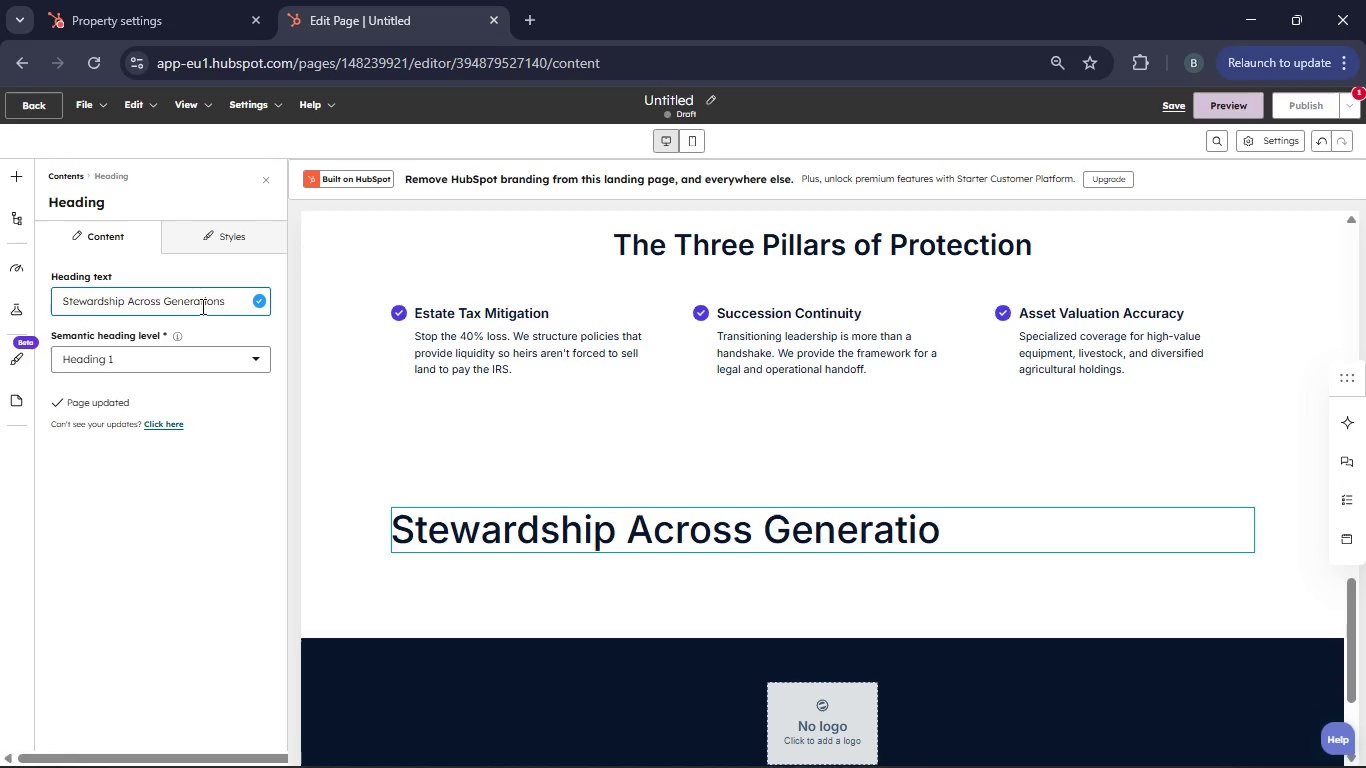 
left_click([266, 182])
 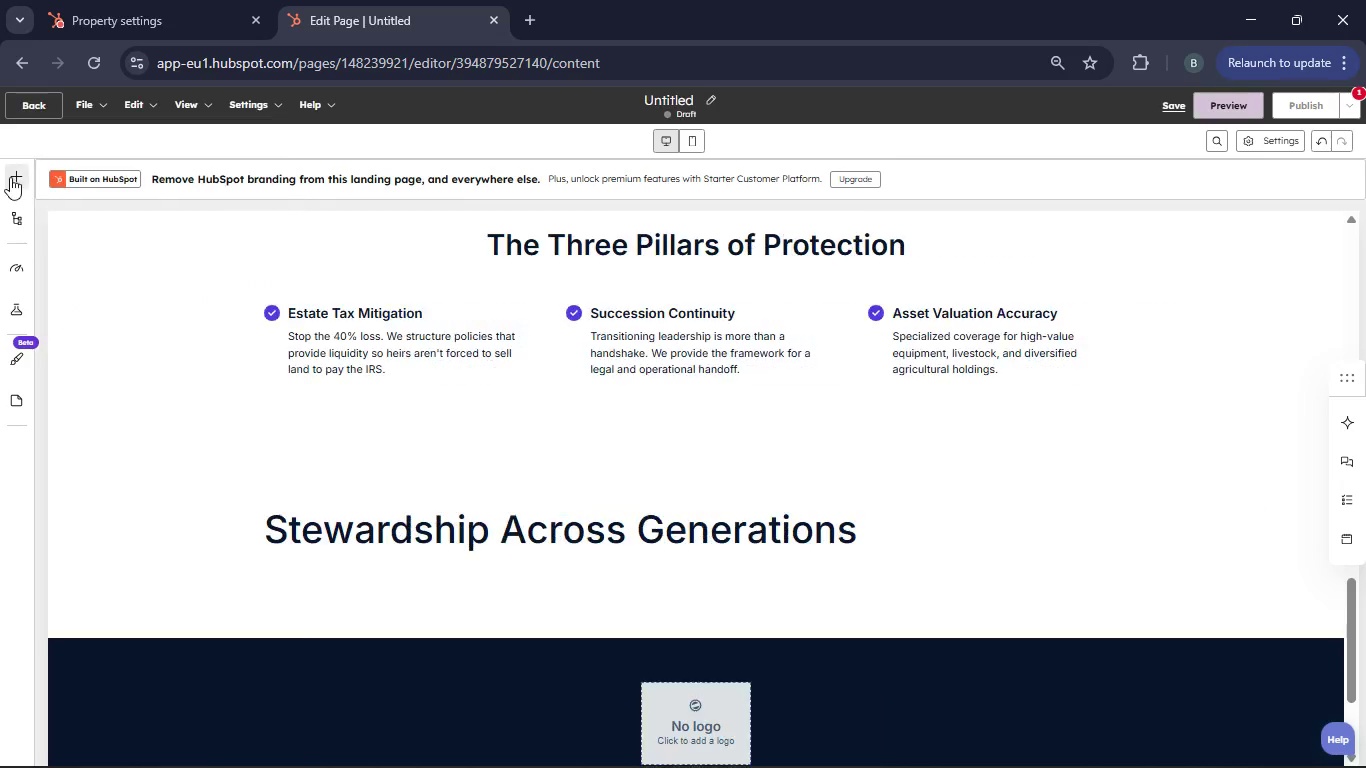 
left_click([10, 177])
 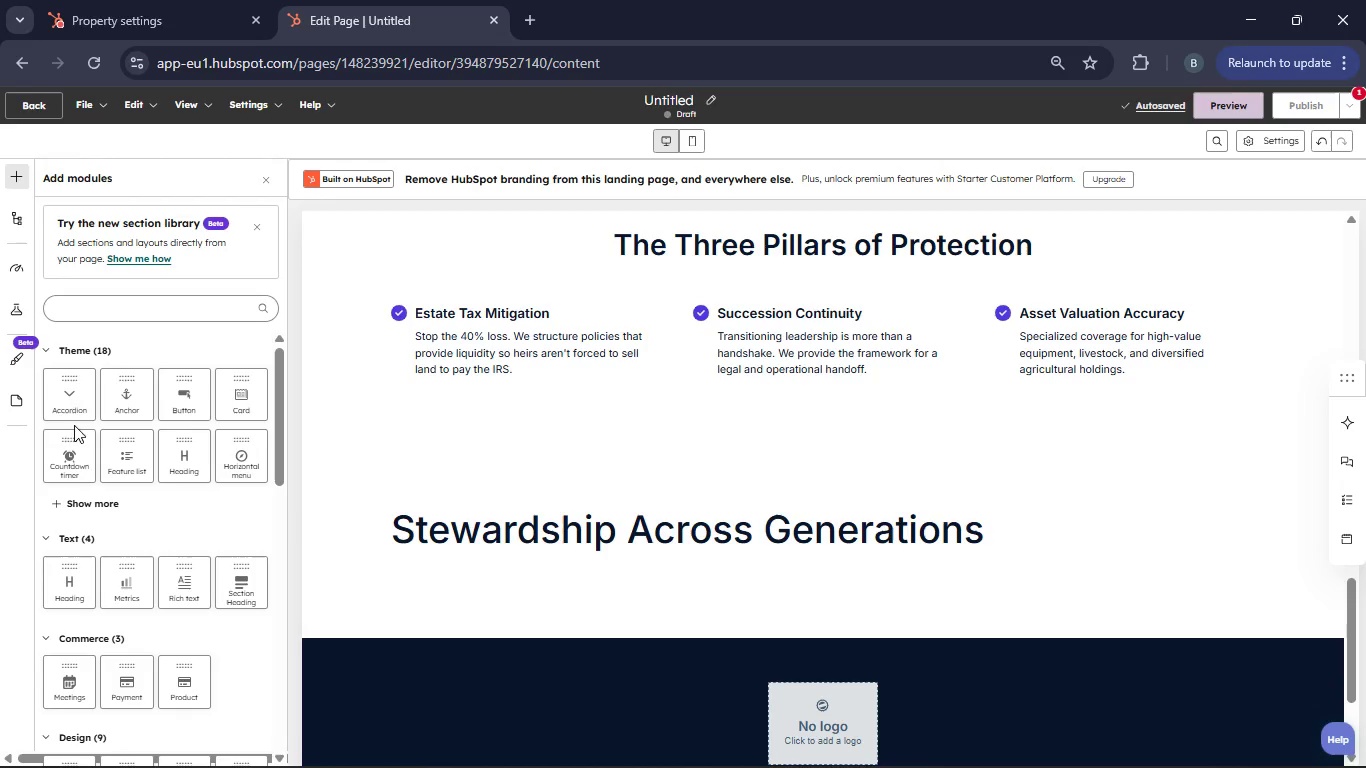 
left_click_drag(start_coordinate=[179, 454], to_coordinate=[642, 558])
 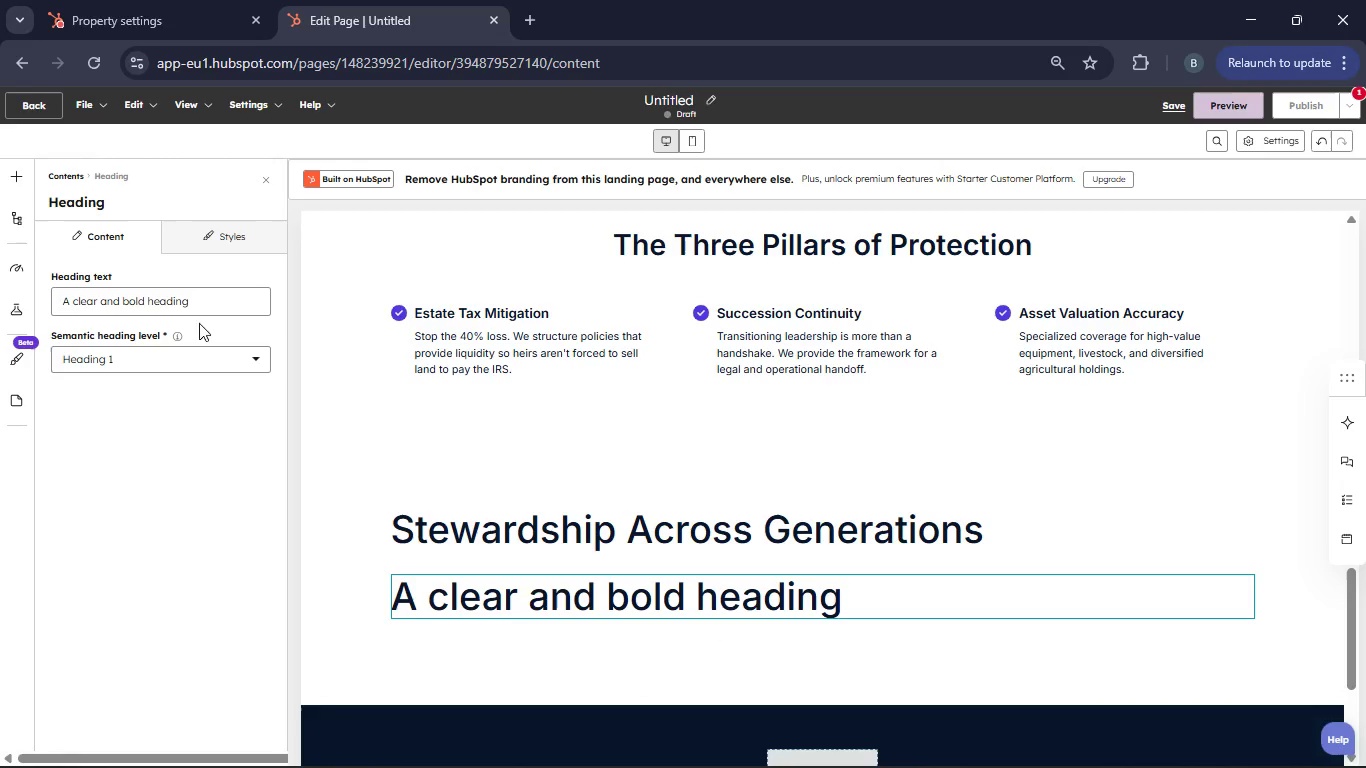 
left_click([206, 304])
 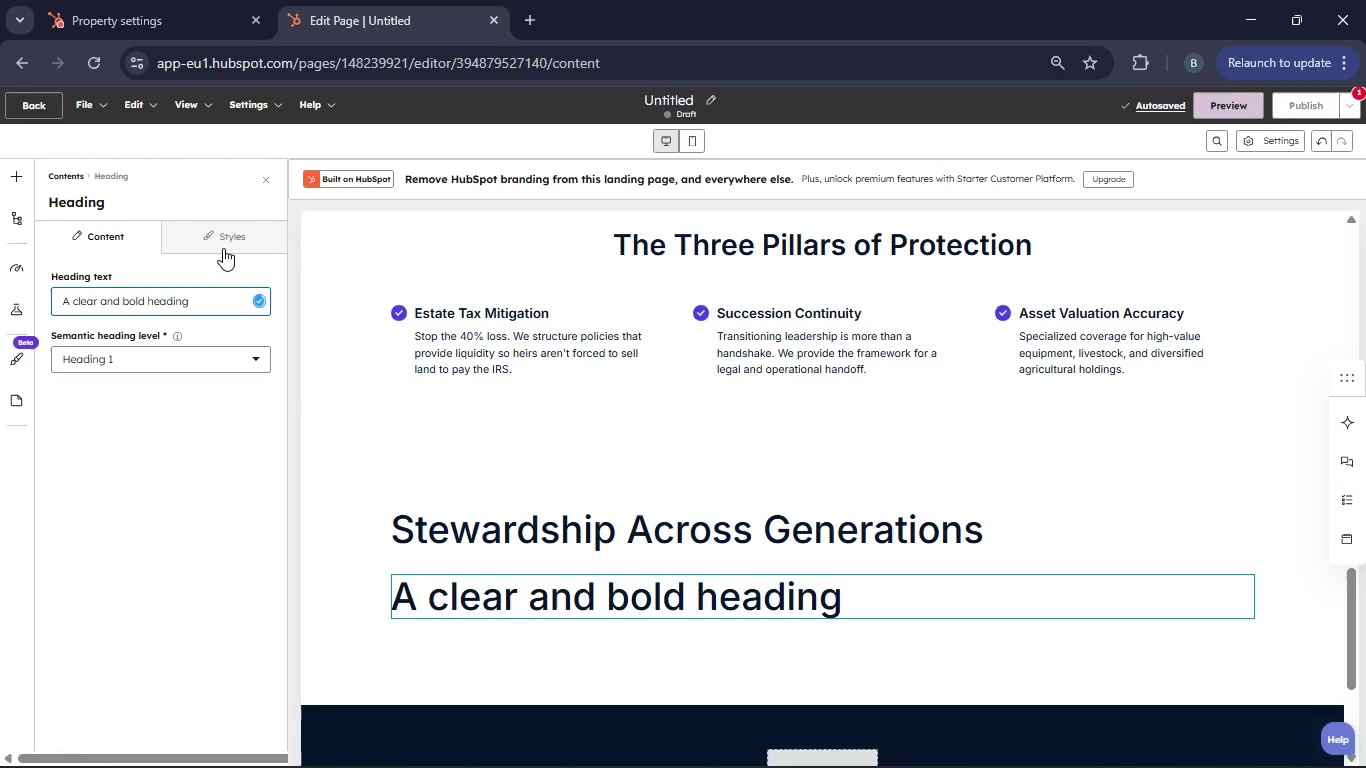 
left_click([223, 248])
 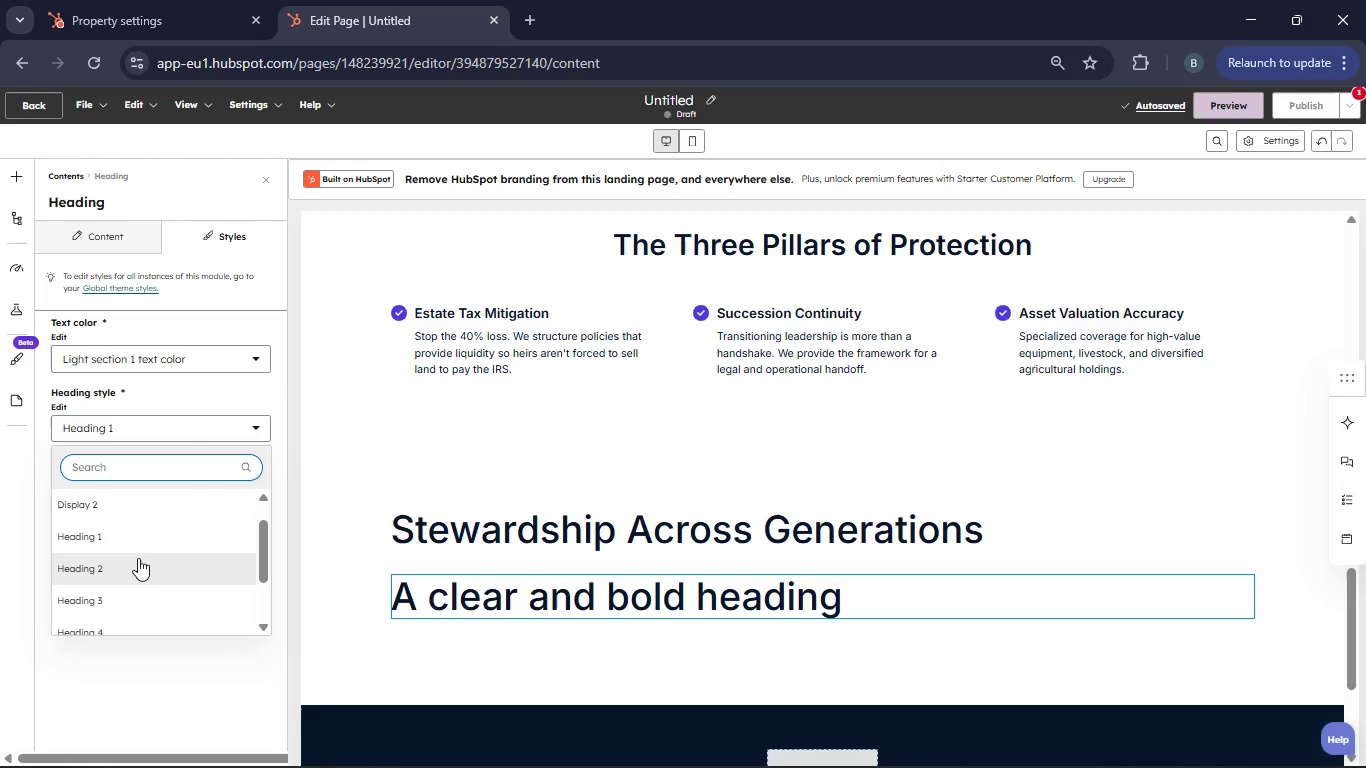 
left_click([119, 593])
 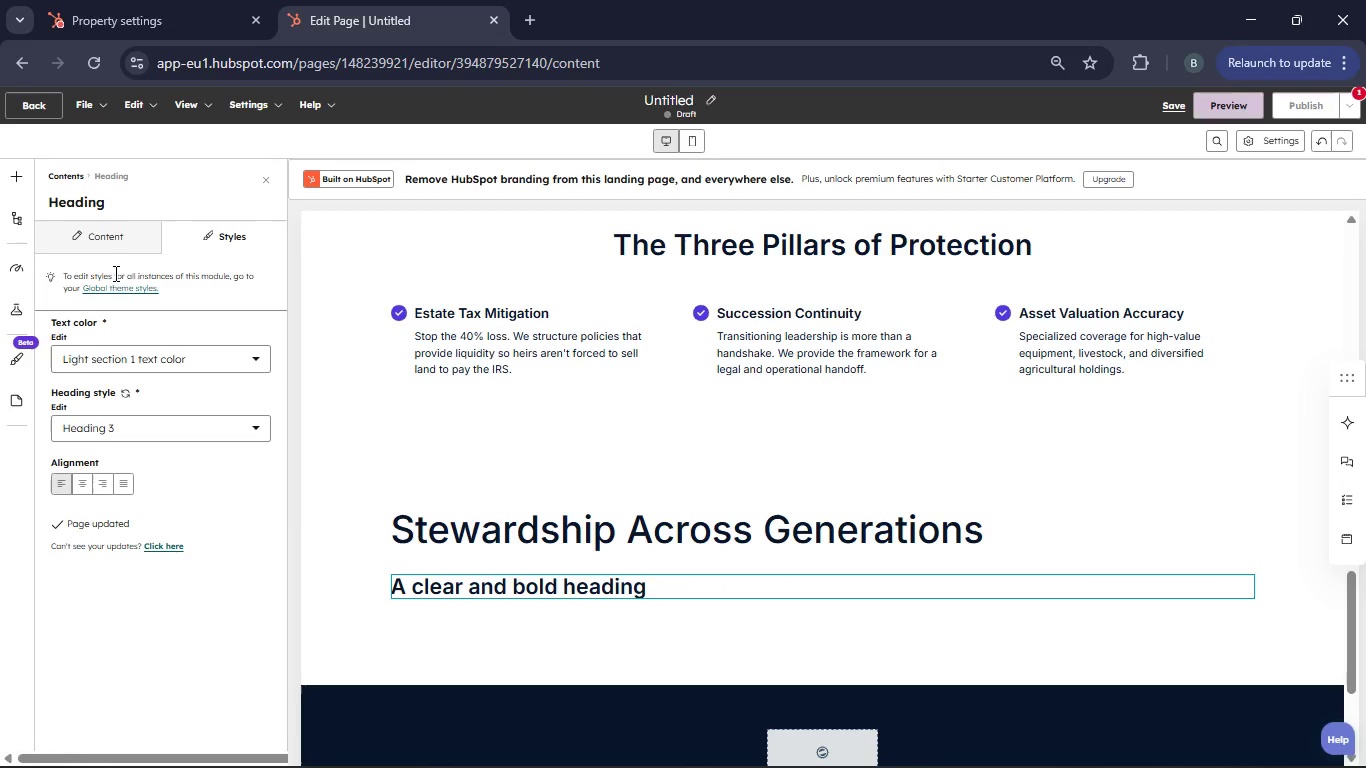 
left_click([110, 242])
 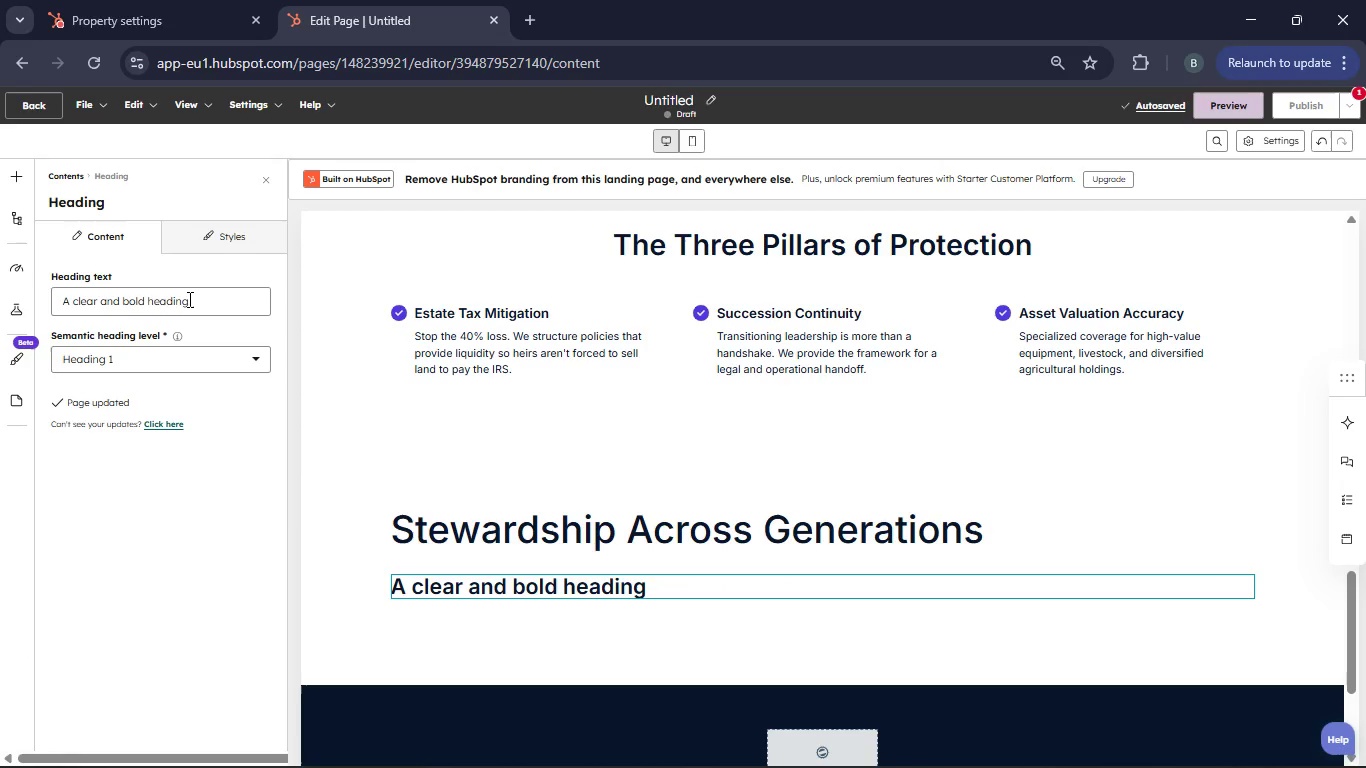 
left_click_drag(start_coordinate=[192, 299], to_coordinate=[60, 300])
 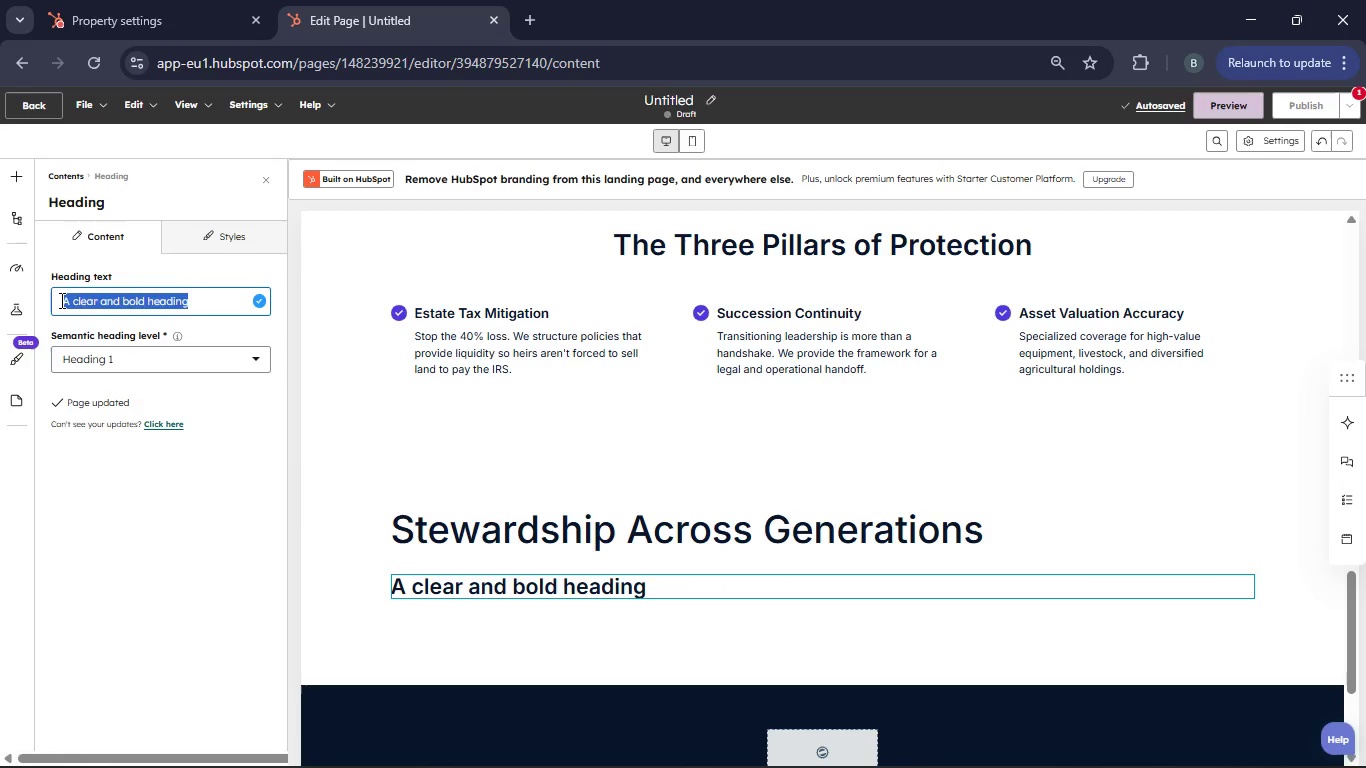 
key(Backspace)
type(For )
 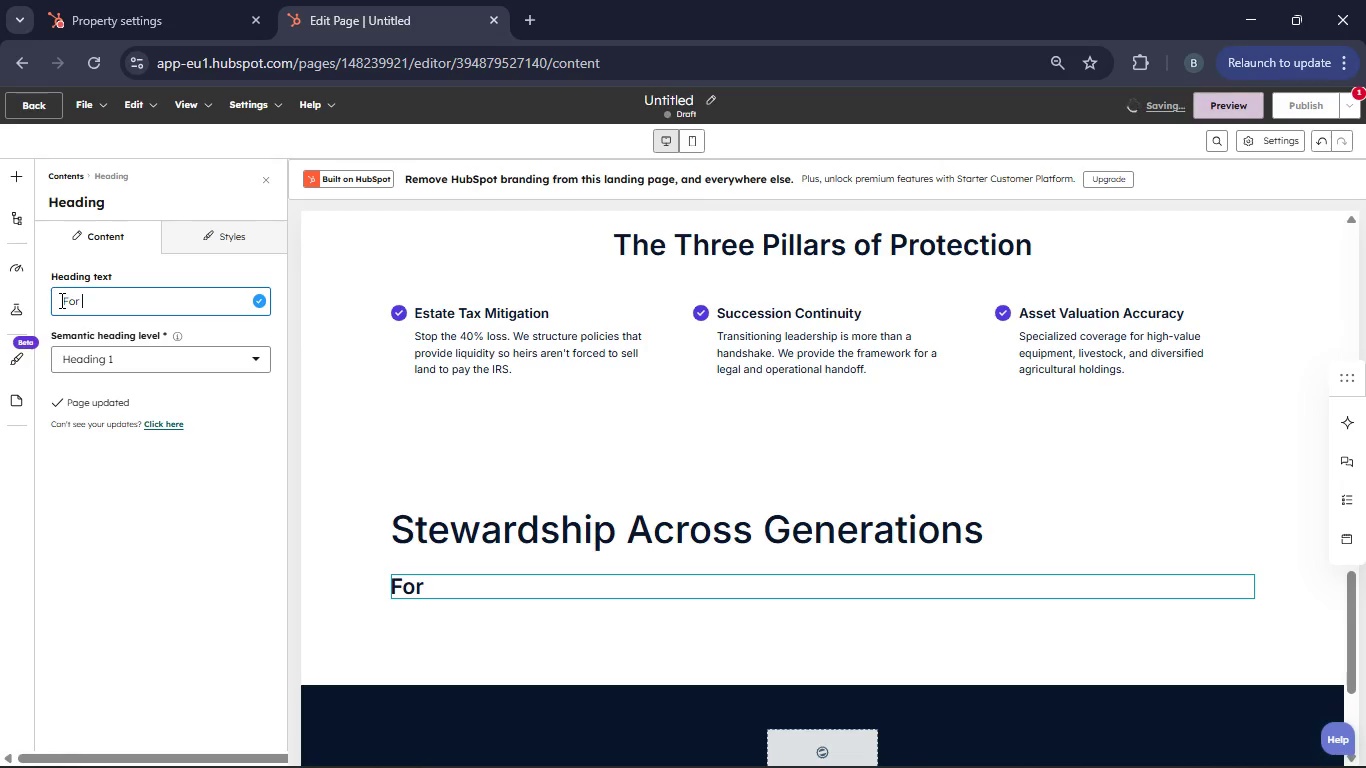 
wait(5.11)
 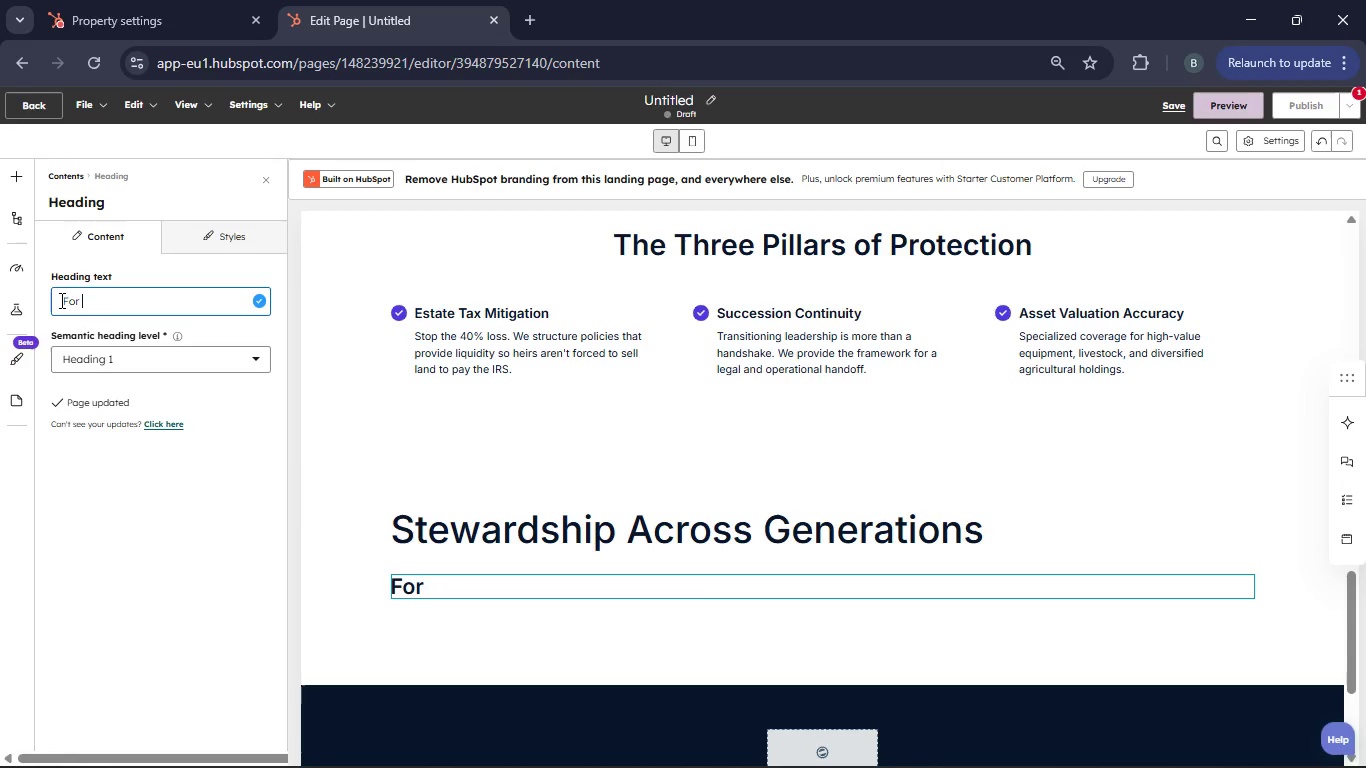 
type(over thirty years, Veridian has served as the silent partner to the nation's most significant agricultural families. We  don't just sell insurance; we sel)
key(Backspace)
type(cure the )
 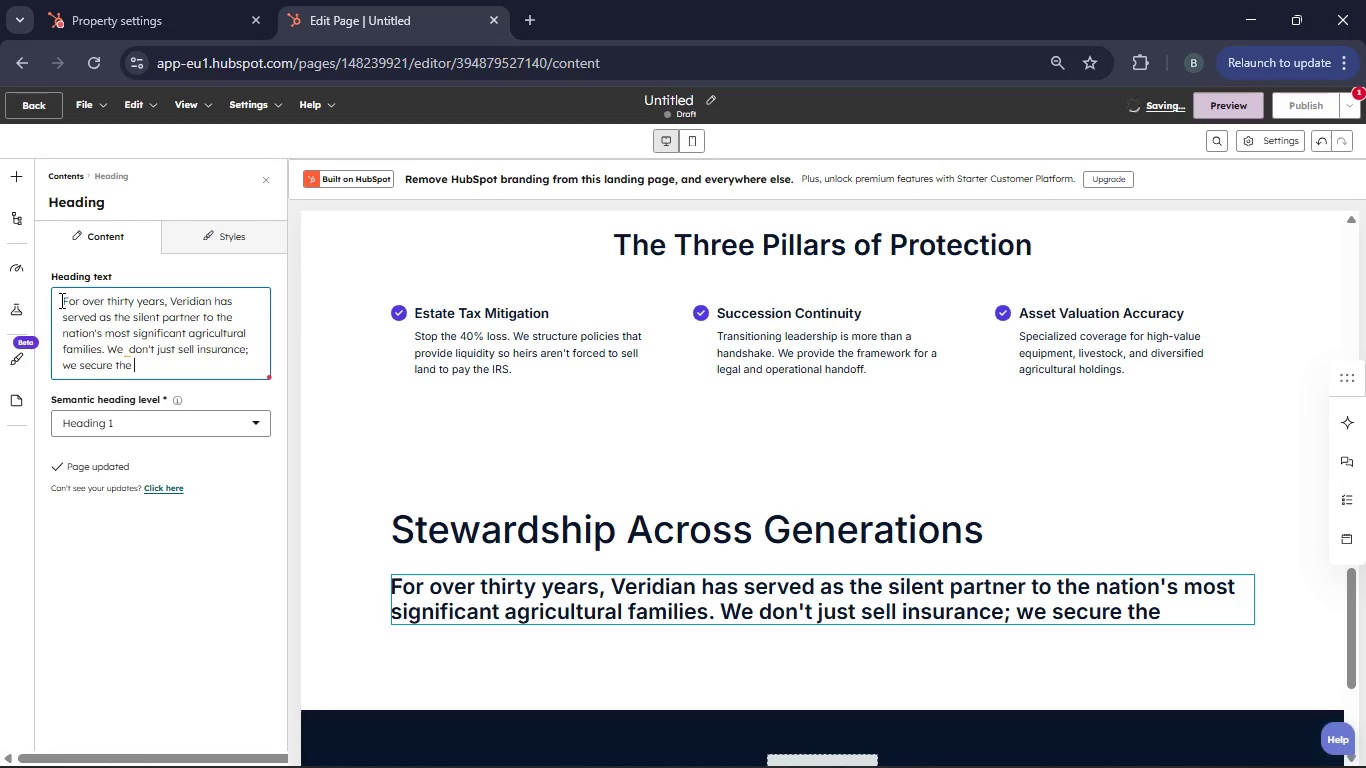 
type([End]mm)
key(Backspace)
key(Backspace)
type([NumLock])
key(Backspace)
type( 100[NumLock]-year plan.)
 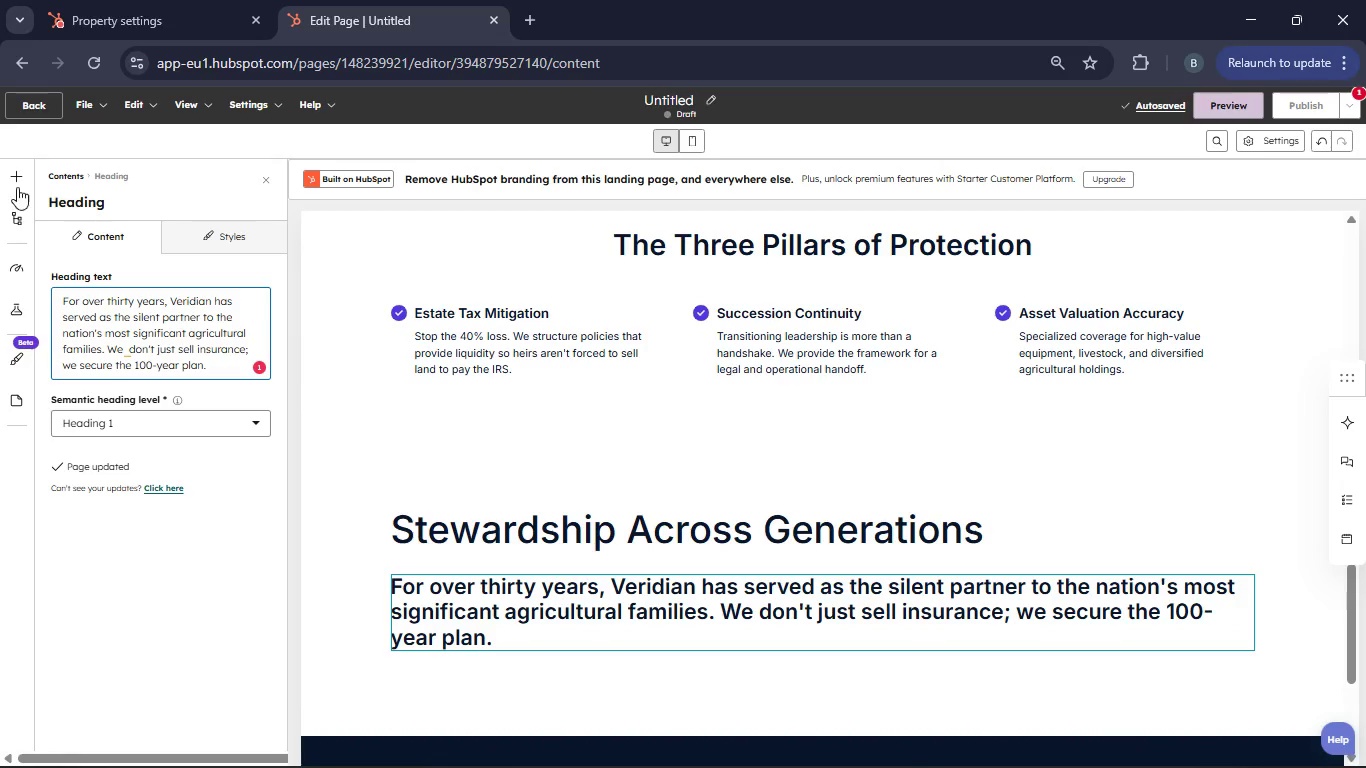 
wait(6.47)
 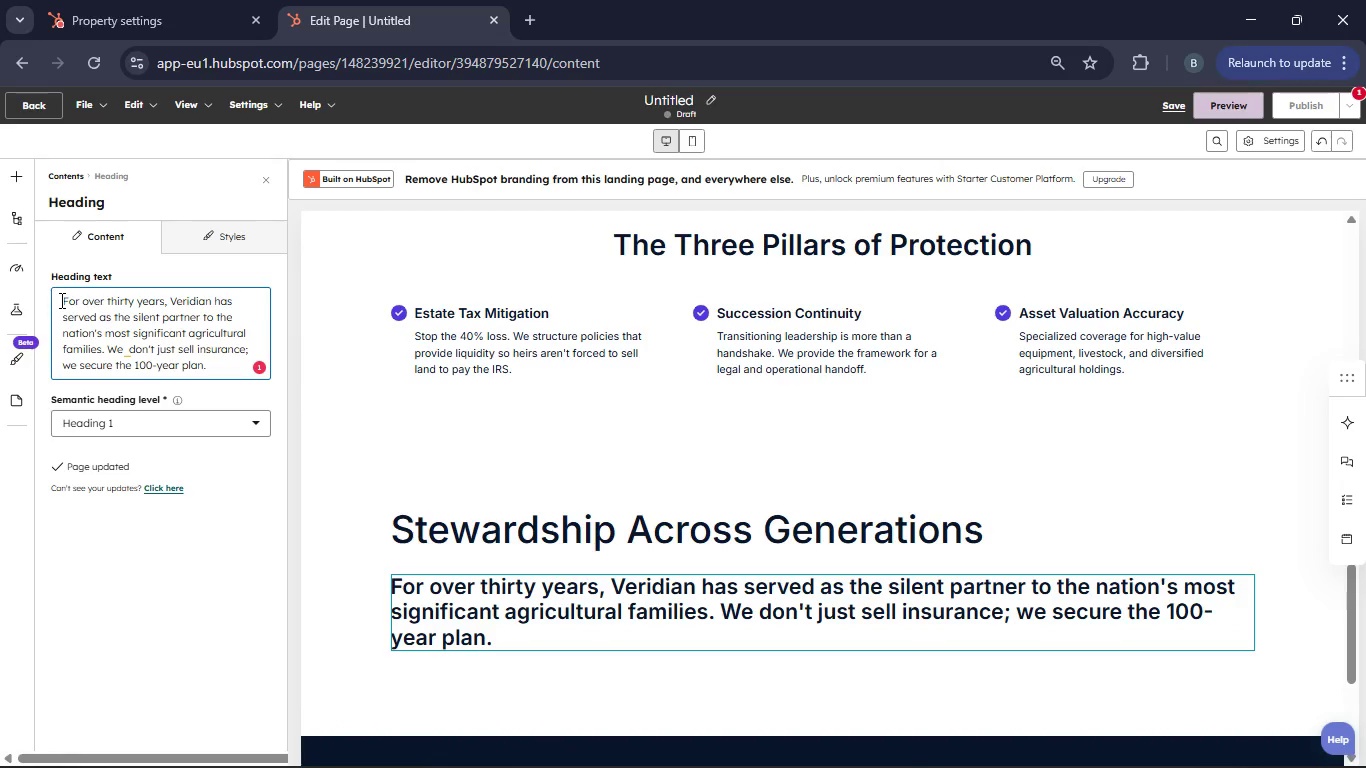 
scroll: coordinate [701, 699], scroll_direction: down, amount: 1.0
 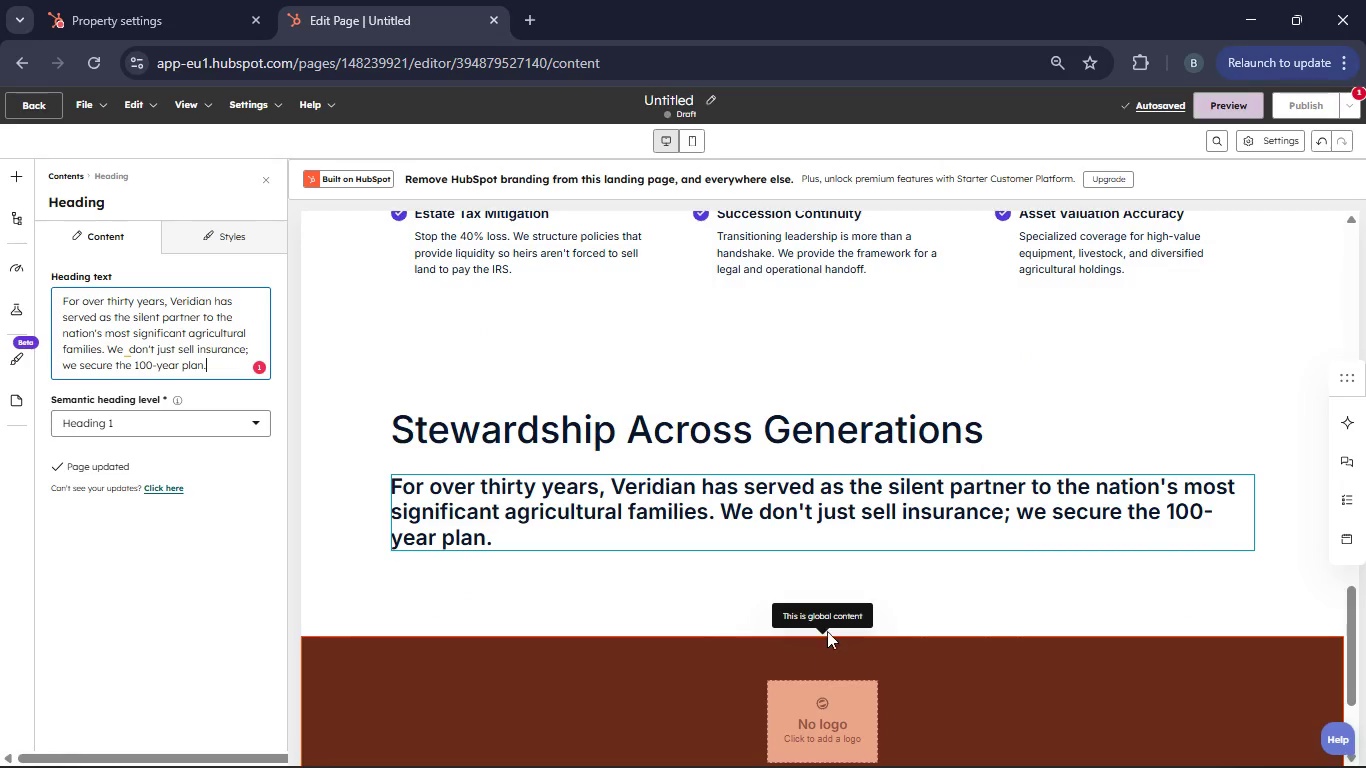 
left_click([813, 593])
 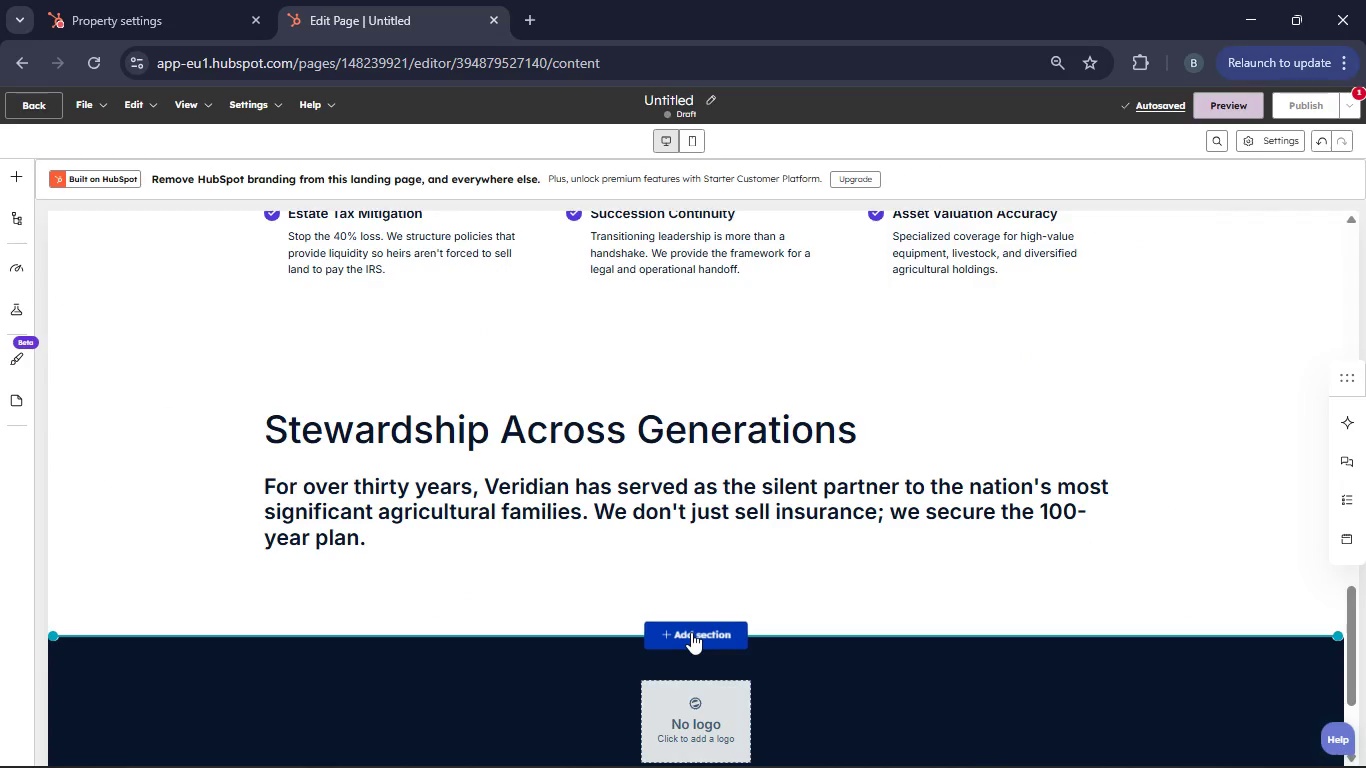 
left_click([687, 632])
 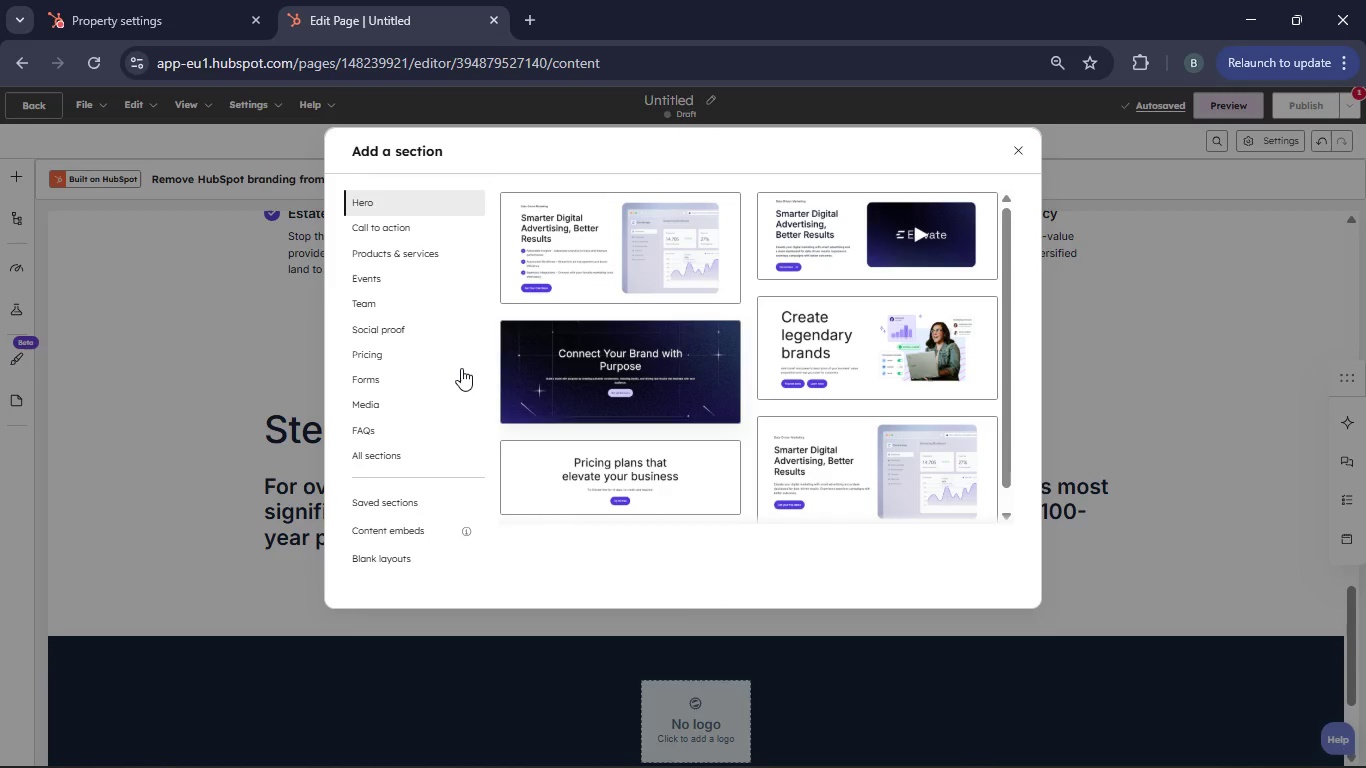 
left_click([366, 399])
 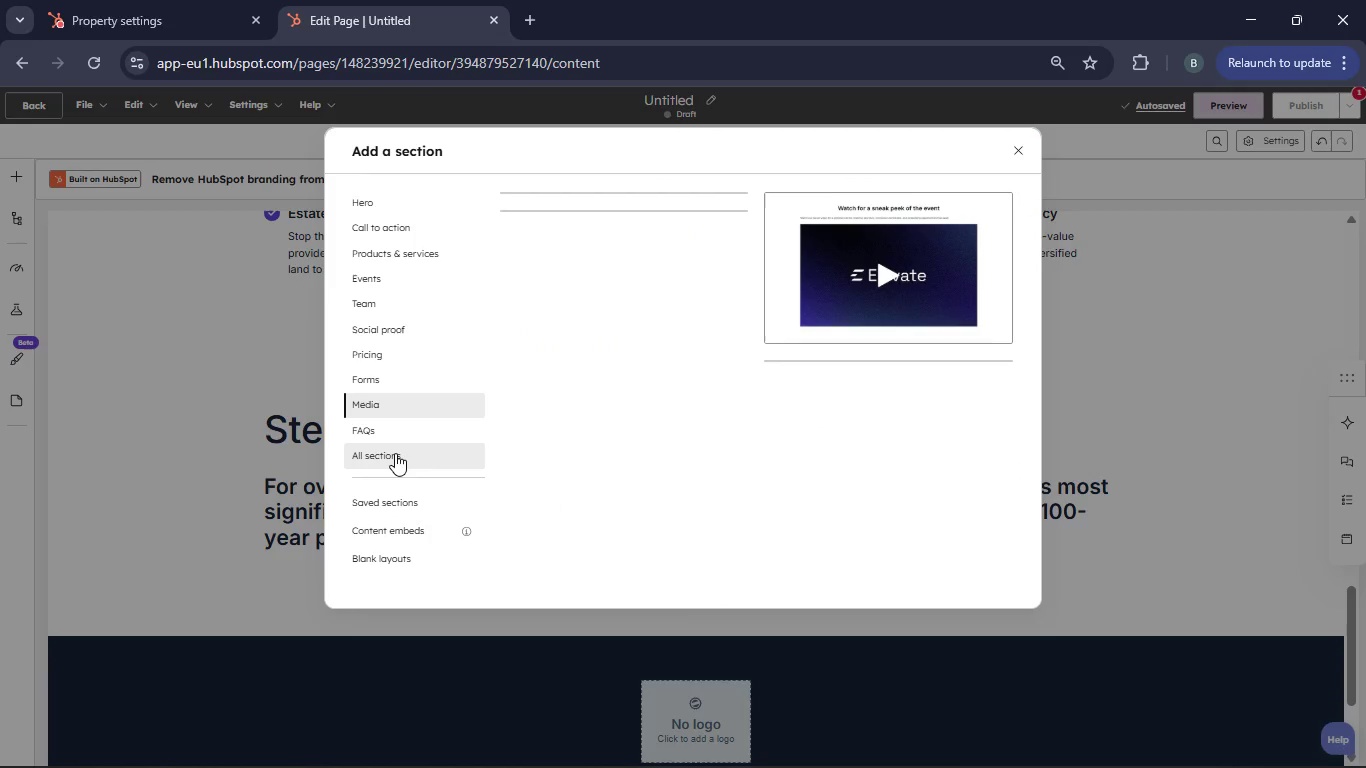 
left_click([395, 453])
 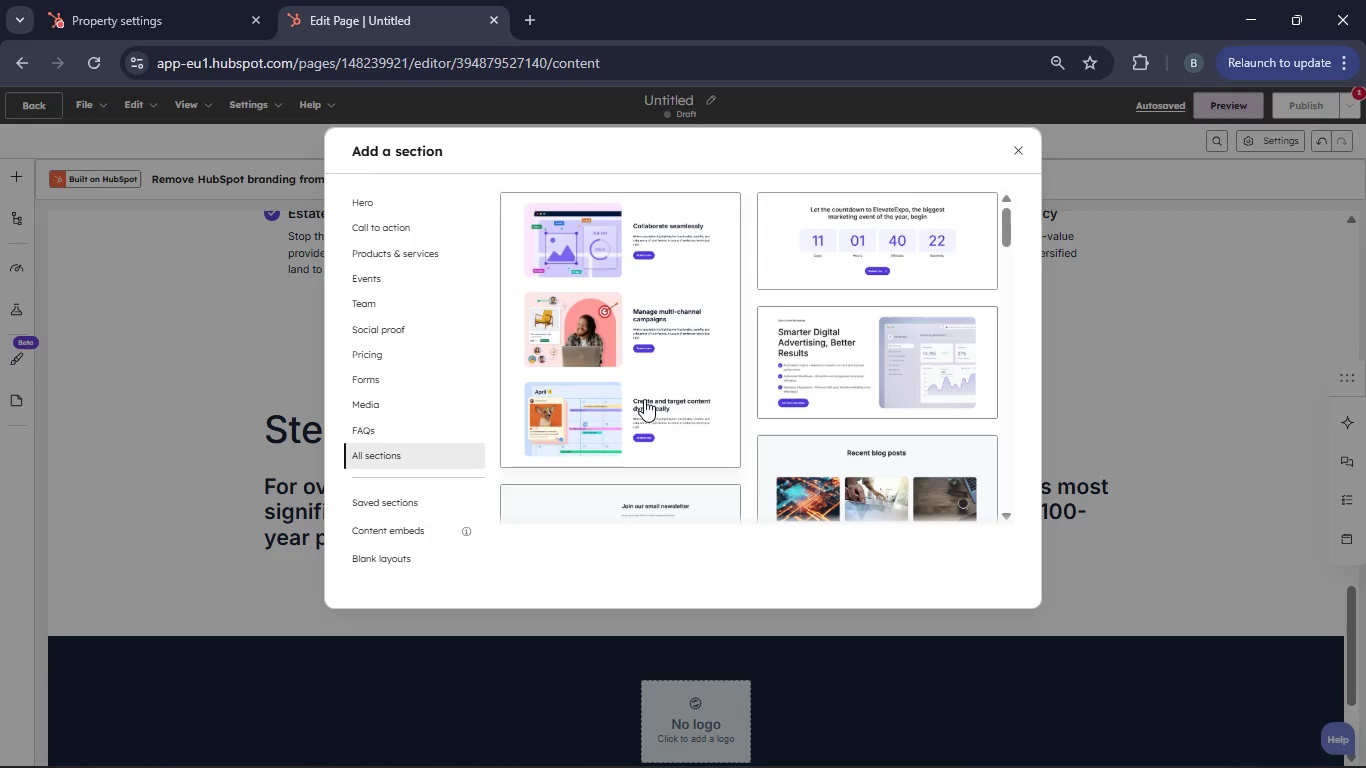 
scroll: coordinate [749, 446], scroll_direction: down, amount: 12.0
 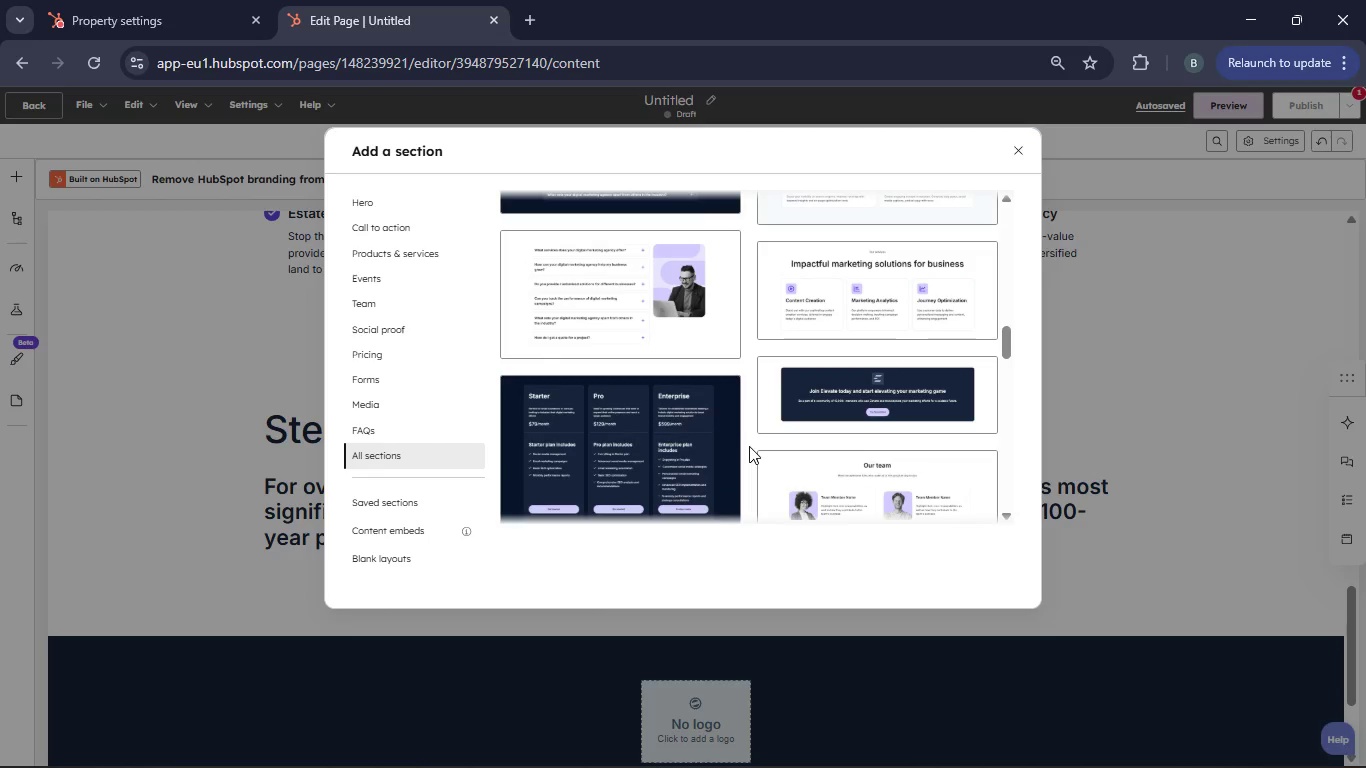 
scroll: coordinate [749, 446], scroll_direction: down, amount: 3.0
 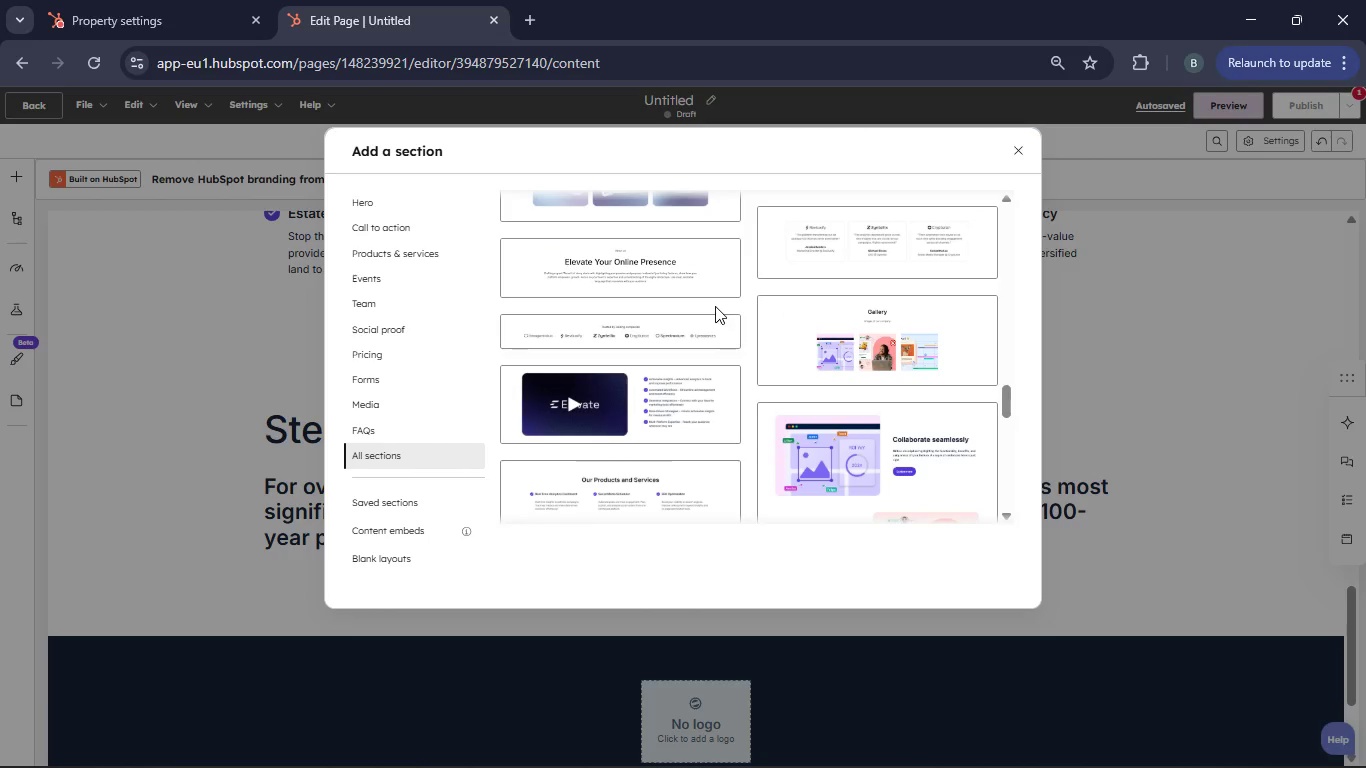 
left_click([683, 280])
 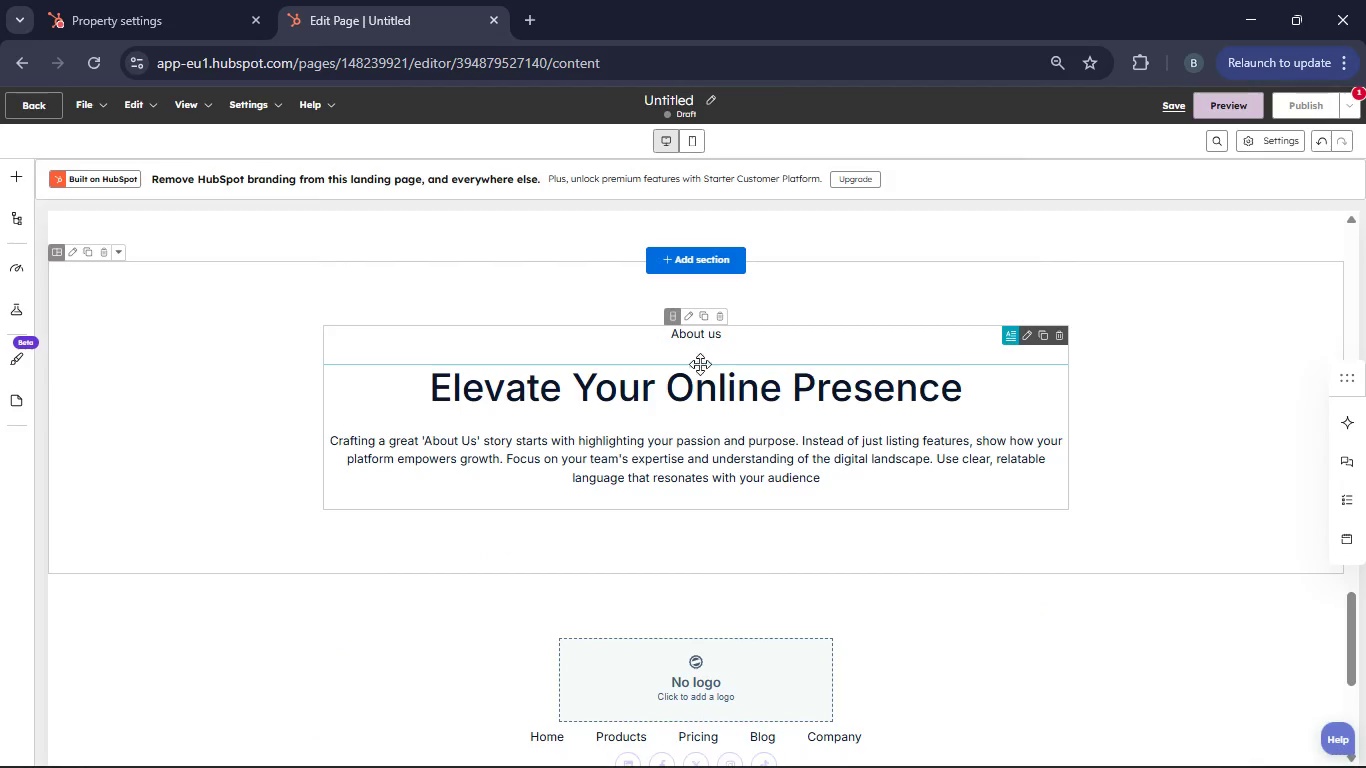 
left_click([726, 394])
 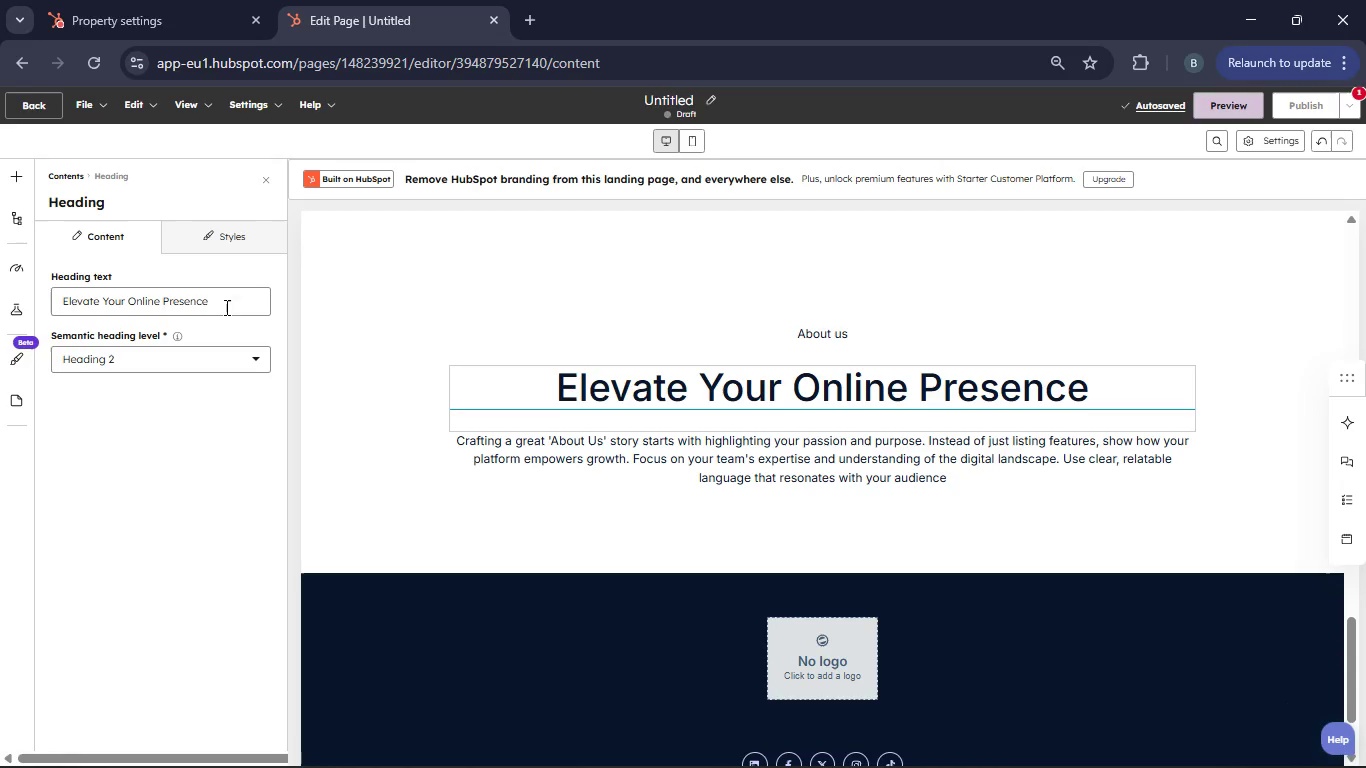 
left_click([231, 304])
 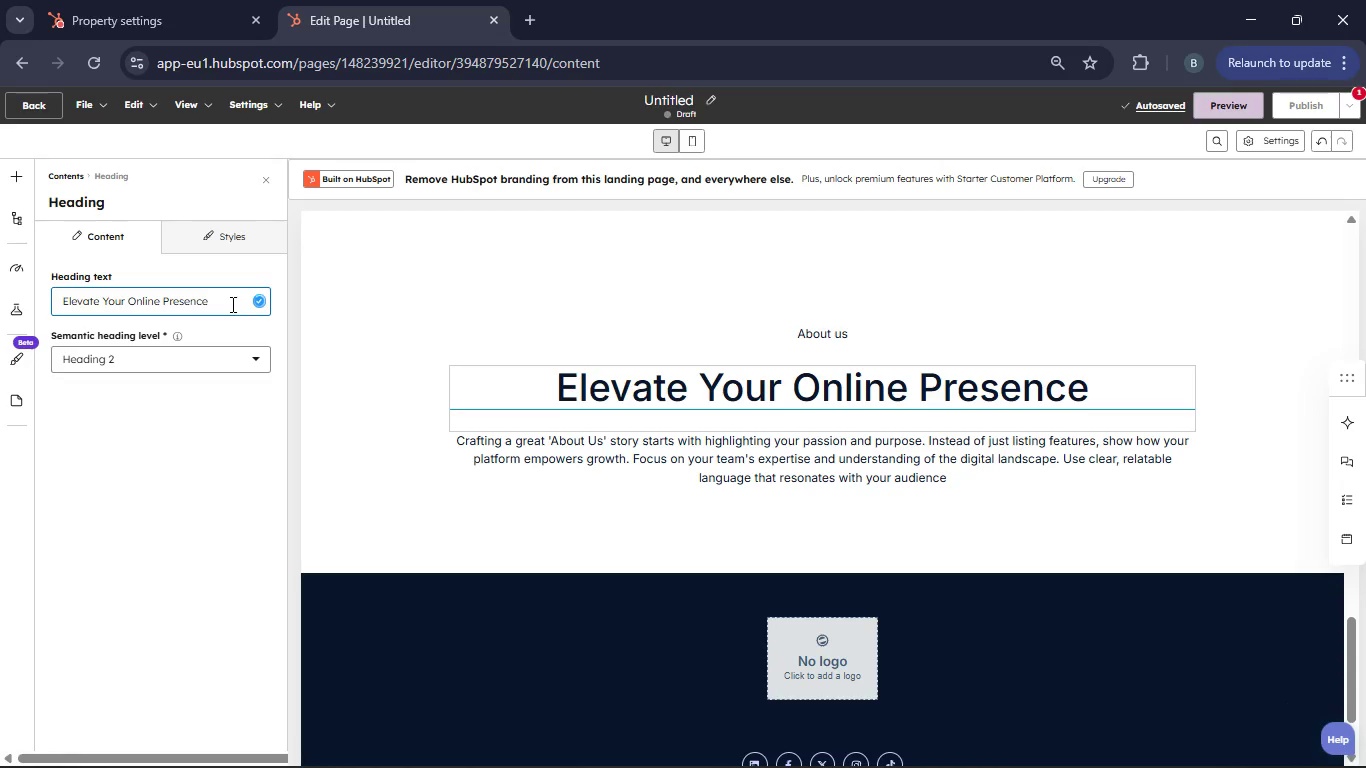 
hold_key(key=Backspace, duration=1.44)
 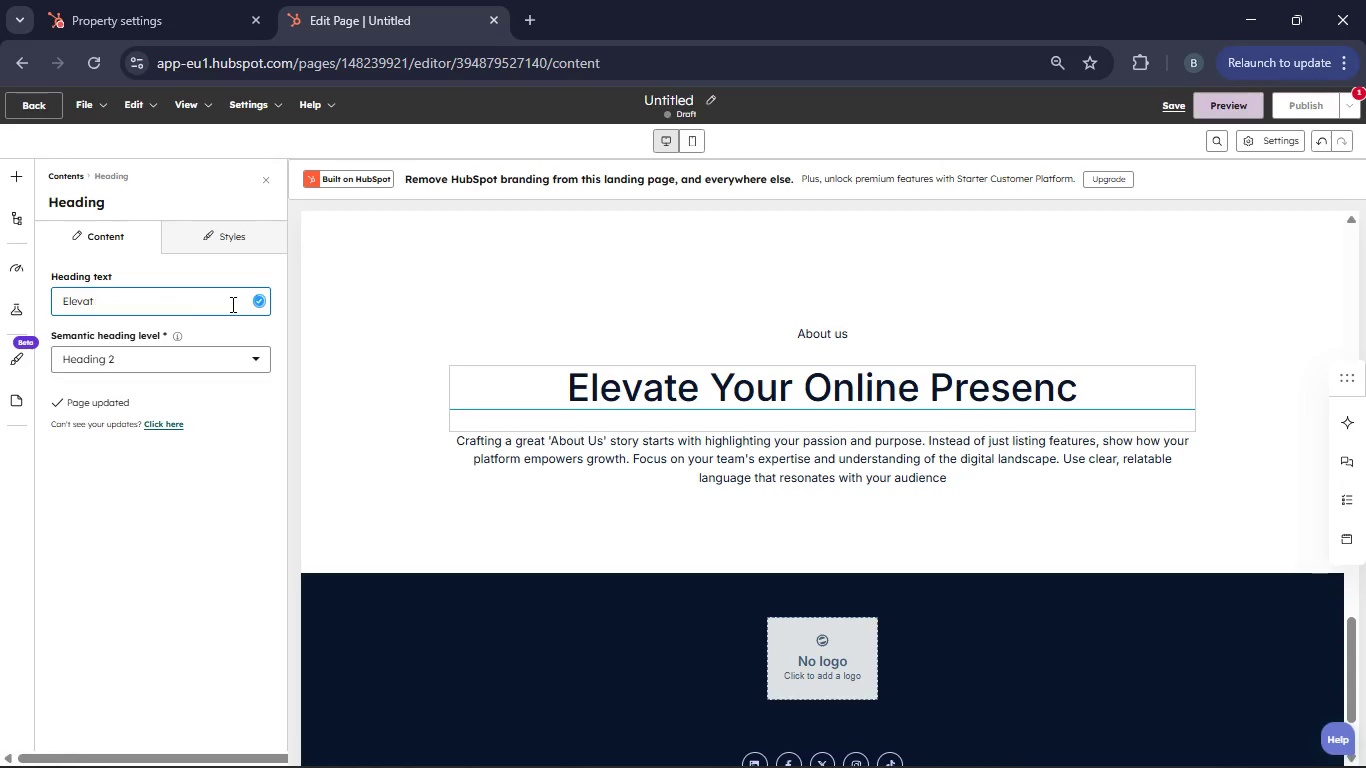 
key(Backspace)
key(Backspace)
key(Backspace)
key(Backspace)
key(Backspace)
key(Backspace)
key(Backspace)
key(Backspace)
key(Backspace)
type(The )
key(Backspace)
key(Backspace)
key(Backspace)
key(Backspace)
key(Backspace)
type(Why Now)
 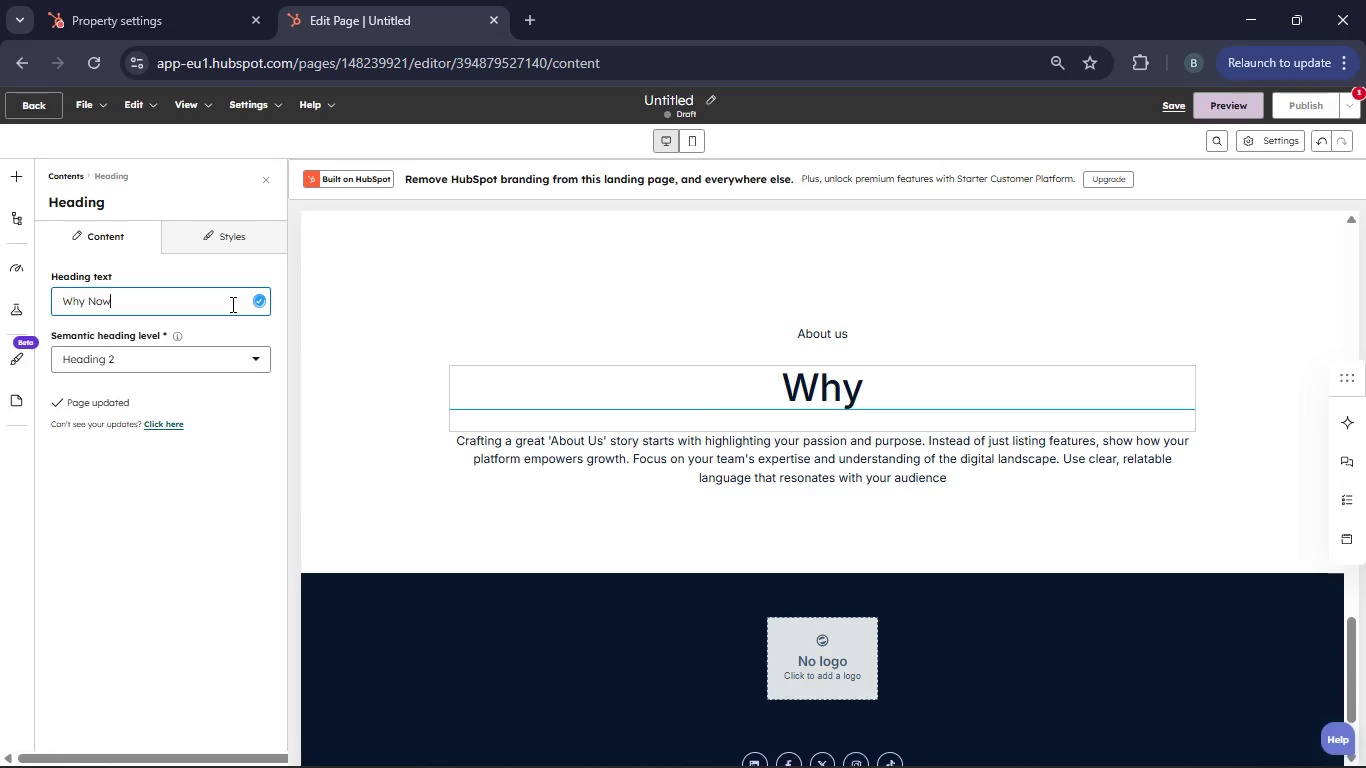 
 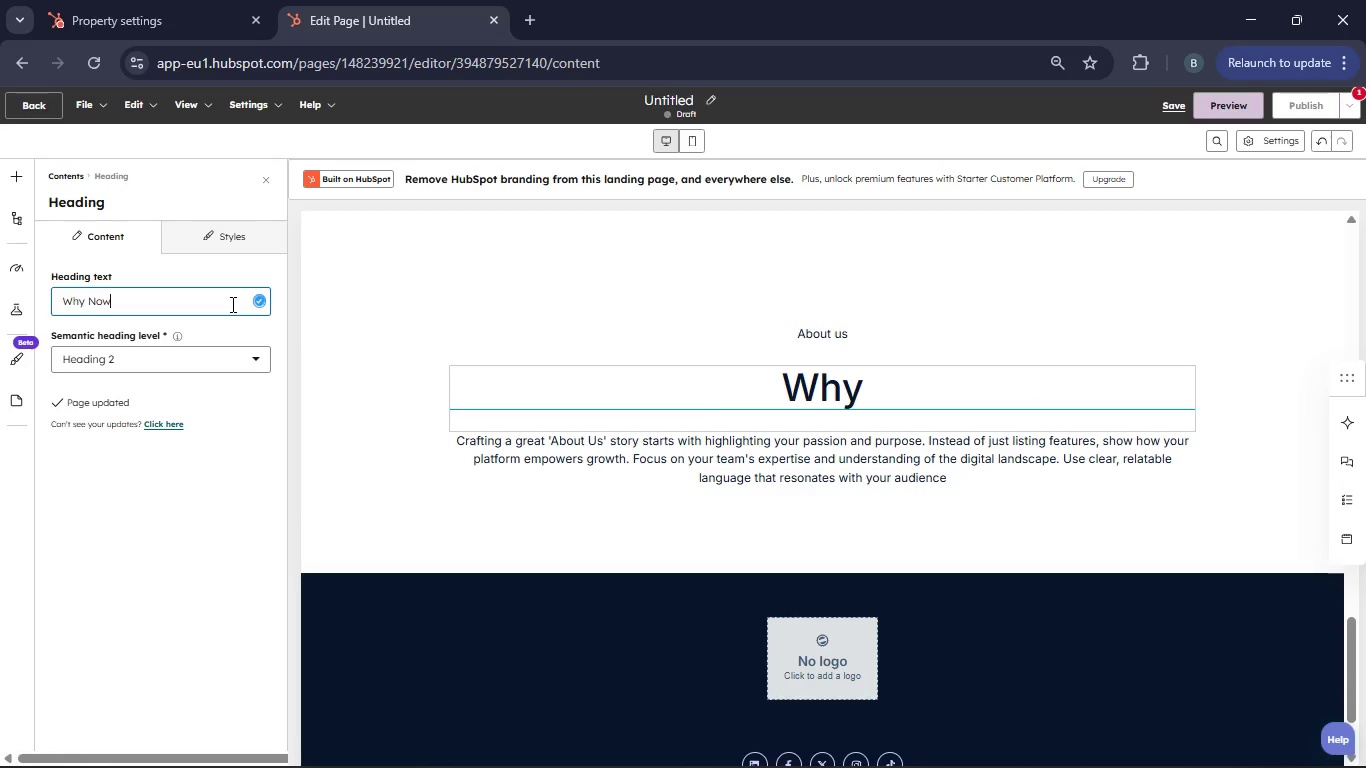 
hold_key(key=ShiftRight, duration=2.2)
 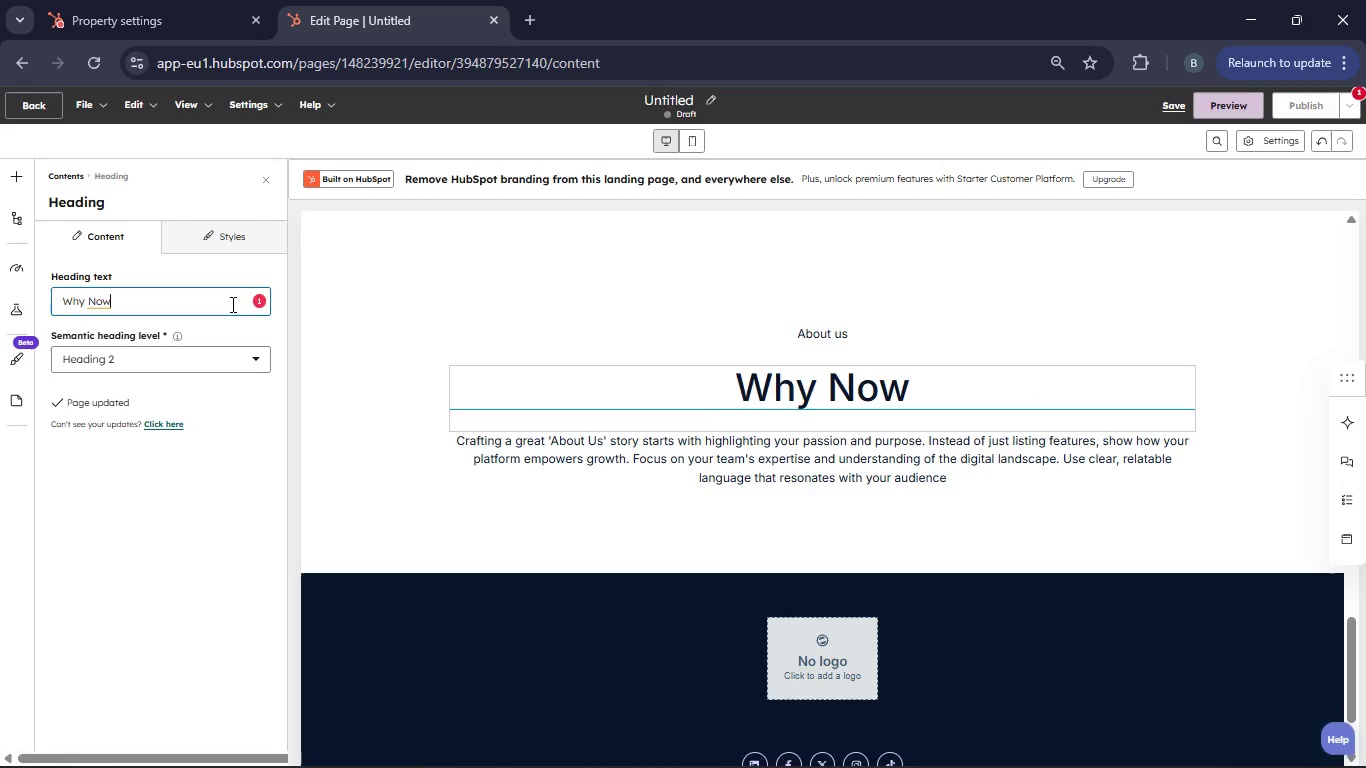 
hold_key(key=ShiftRight, duration=0.53)
 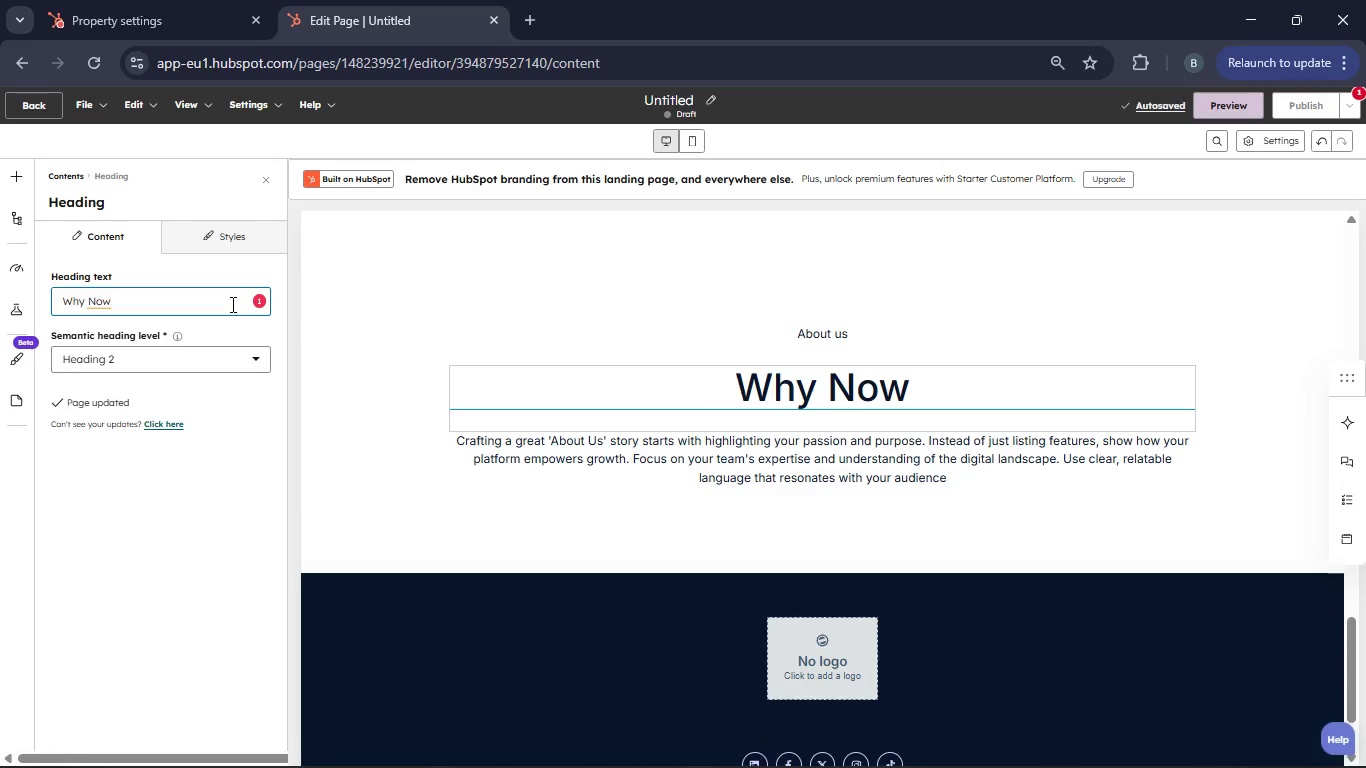 
left_click([96, 295])
 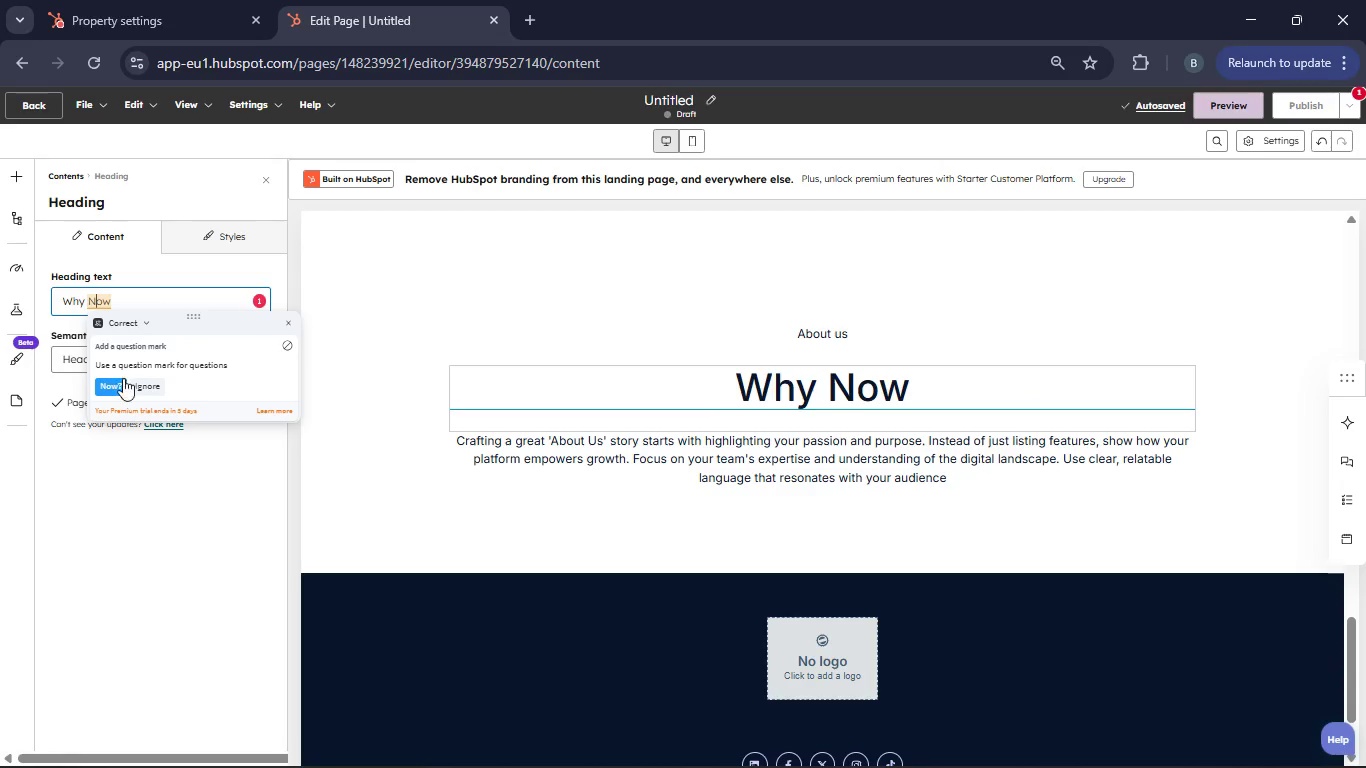 
left_click([122, 387])
 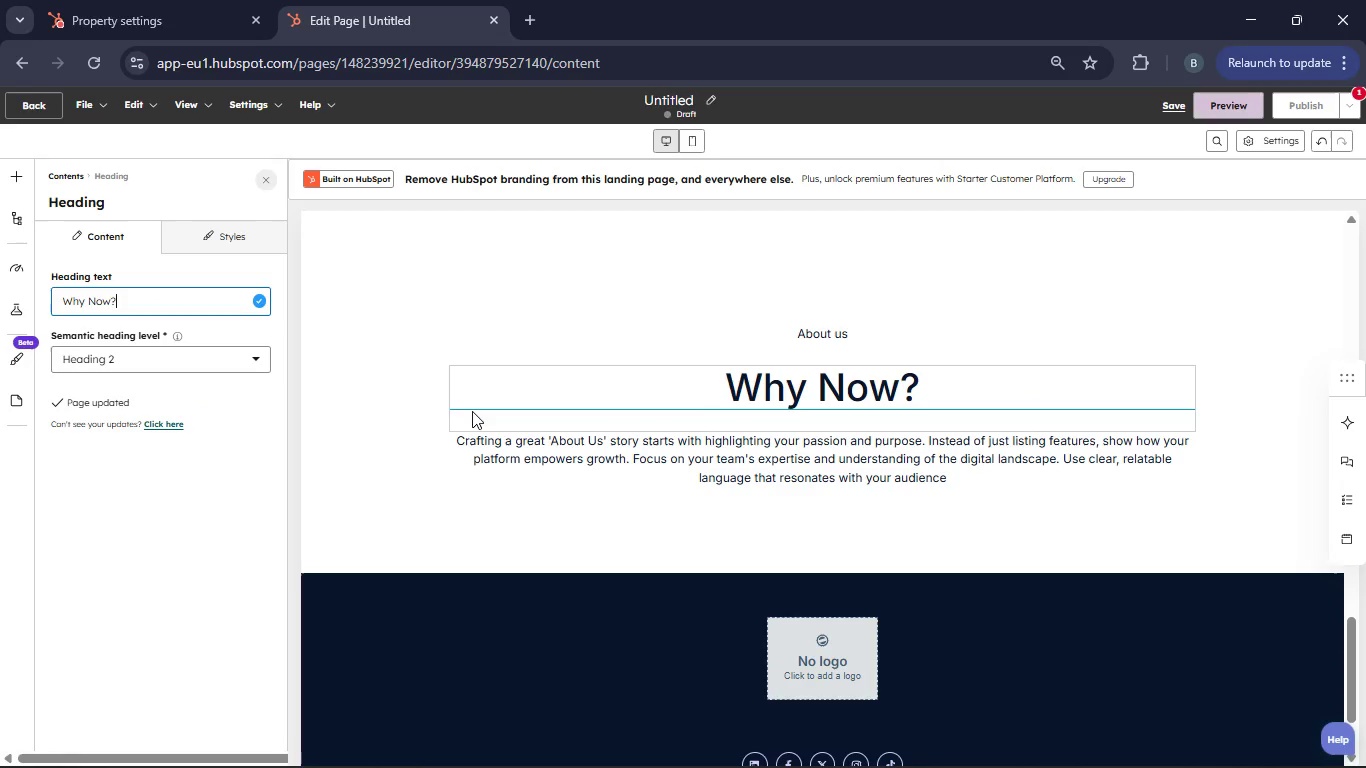 
left_click([781, 468])
 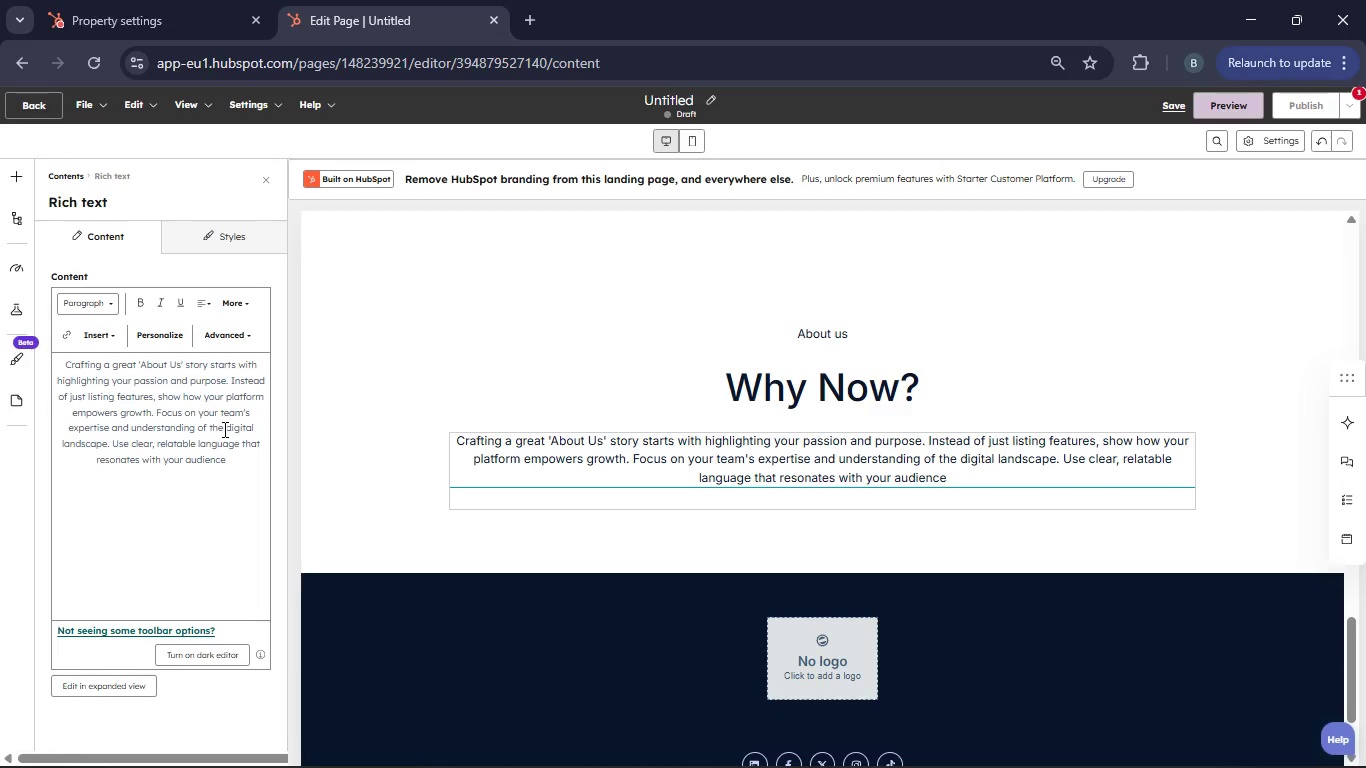 
left_click([228, 461])
 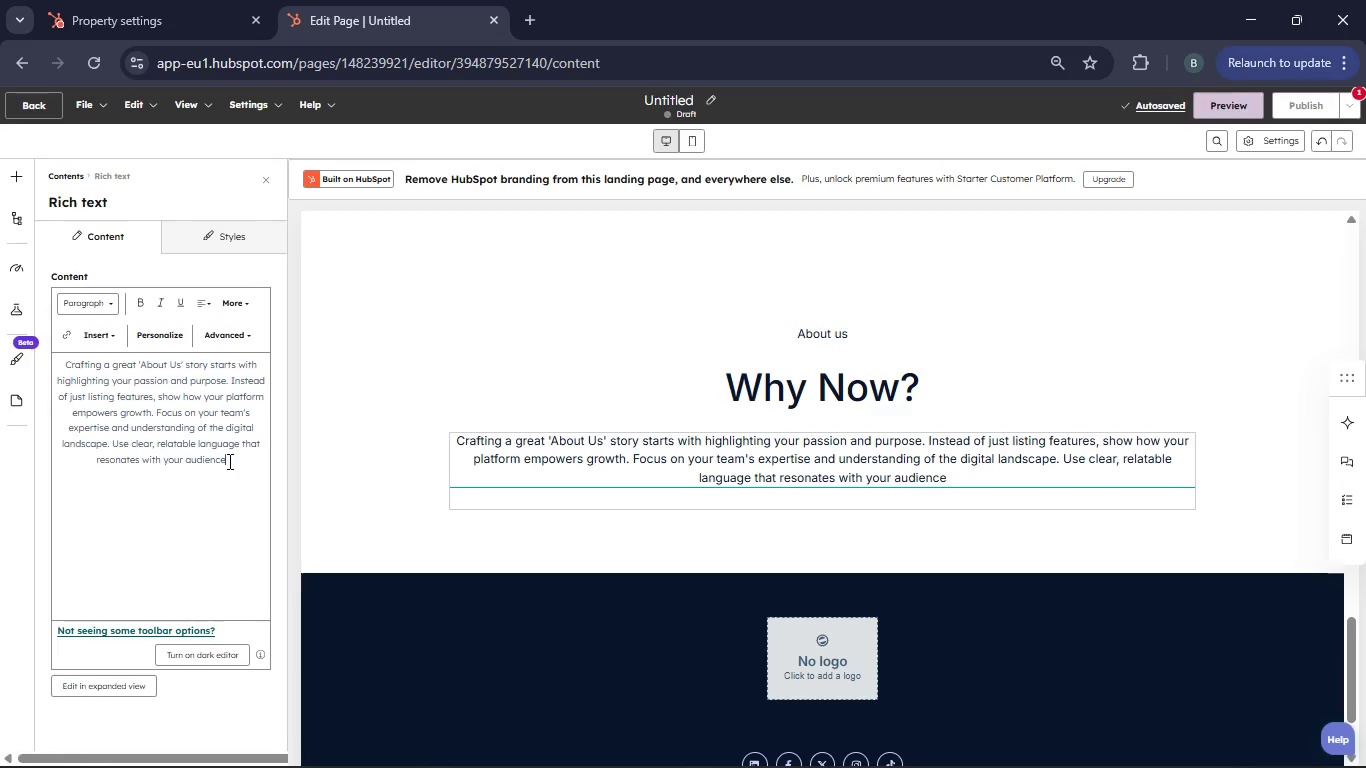 
left_click_drag(start_coordinate=[228, 461], to_coordinate=[65, 364])
 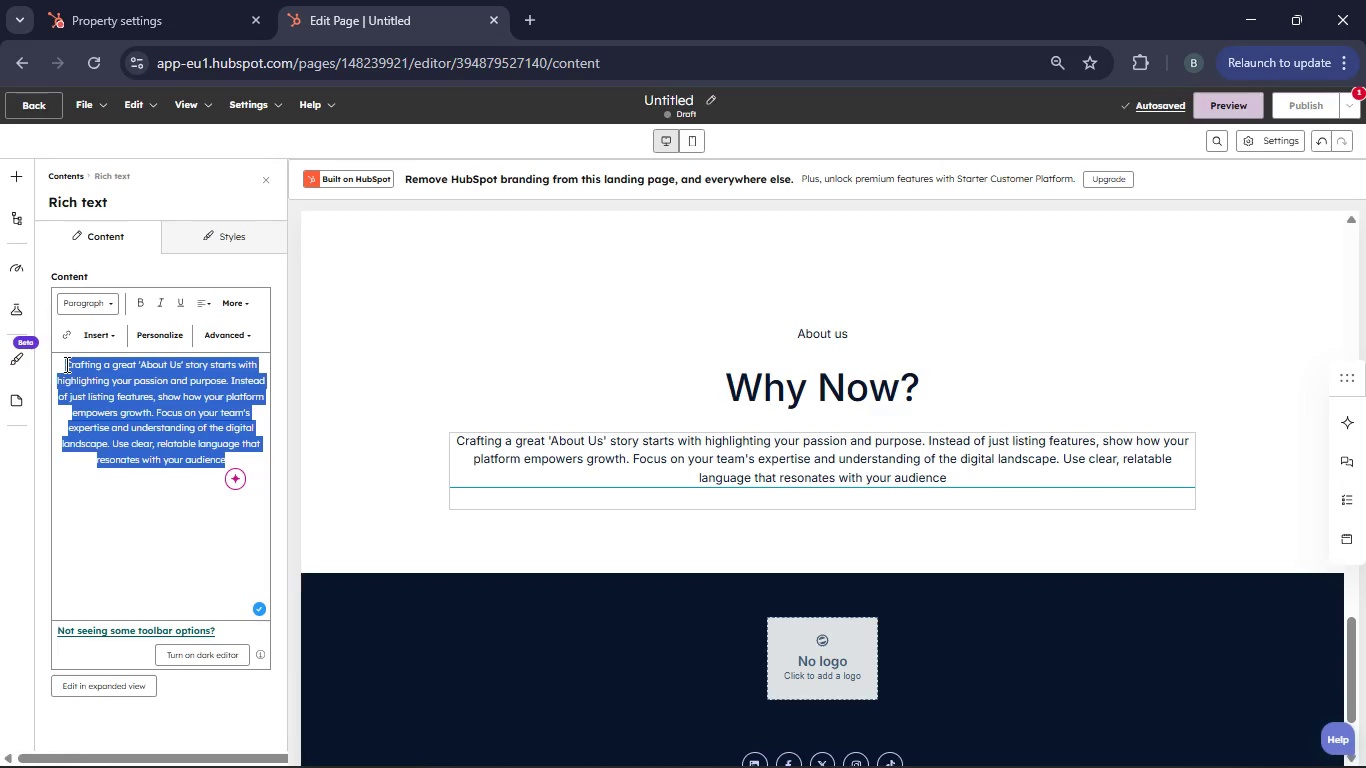 
key(Backspace)
type(Agricultural land values have seen unprecedented)
 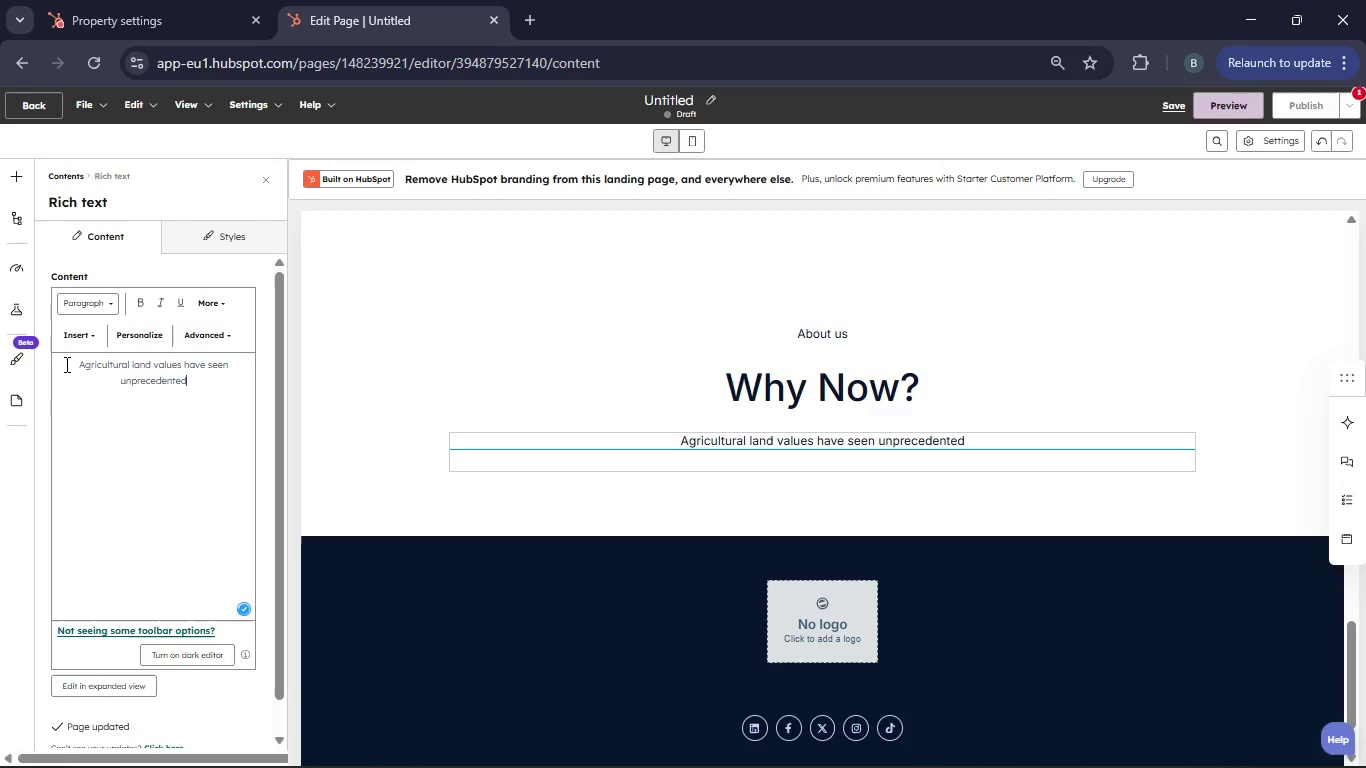 
type( shifts. A policy drafted five years ago likely leaves your family exposed to massive tax liabilities. Our assessment cross-references your current acreage with modern vi)
key(Backspace)
type(aluation trends to highlight the gap between you )
key(Backspace)
type(r current coverage and your true legacy neds.)
 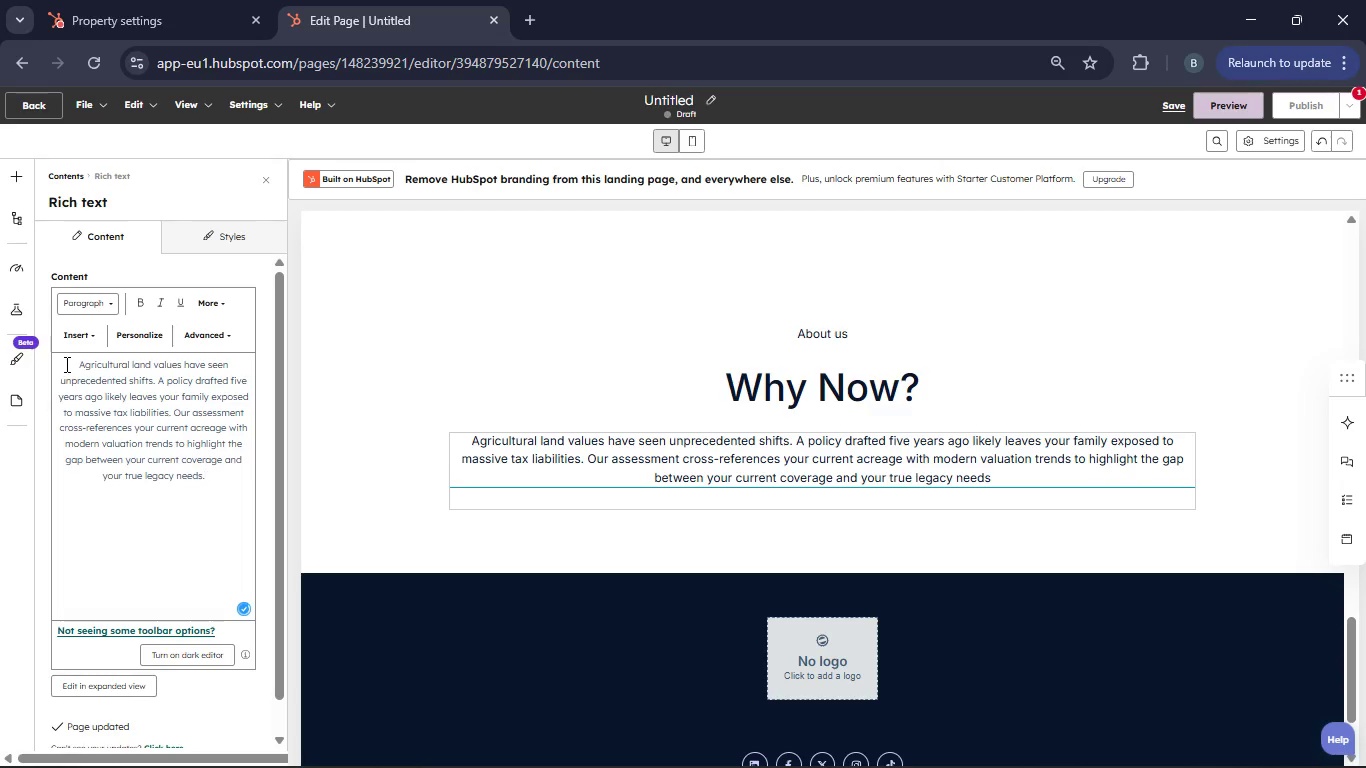 
wait(5.42)
 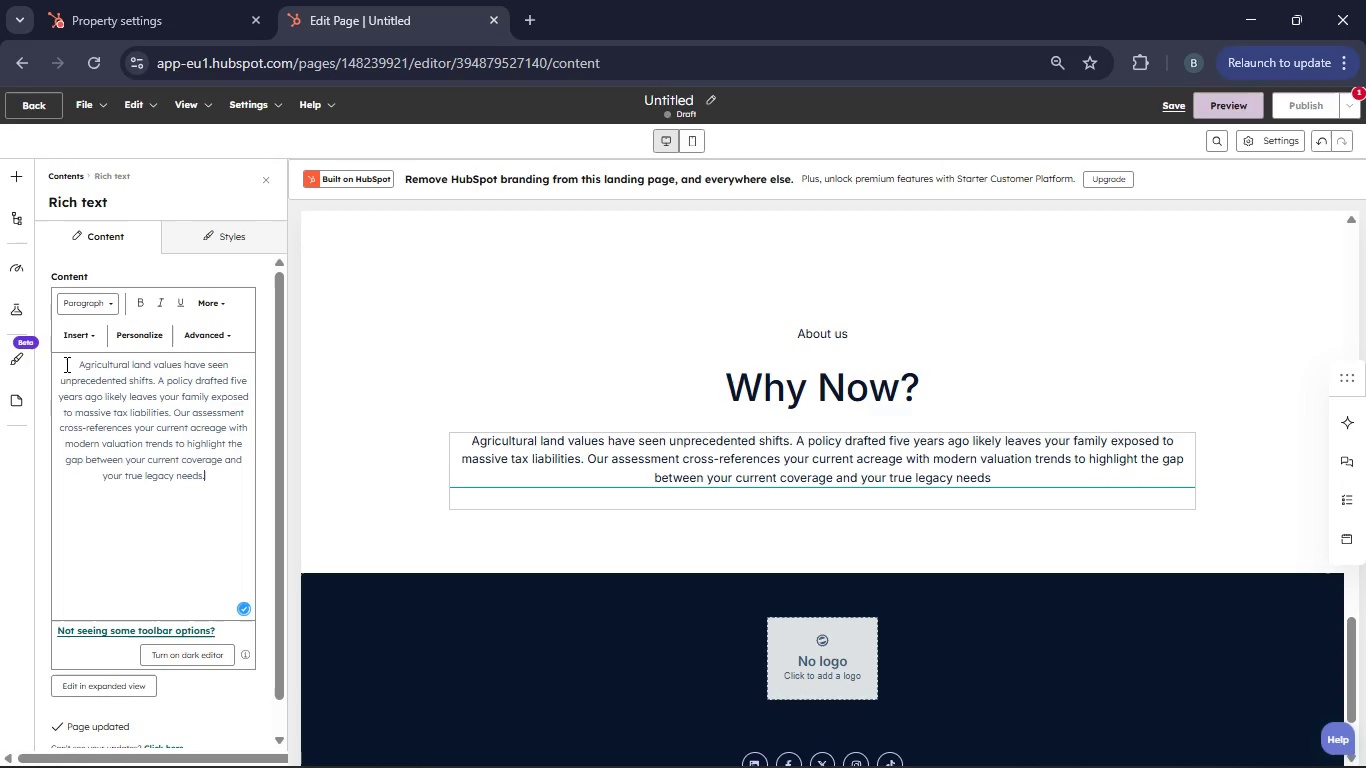 
left_click([261, 181])
 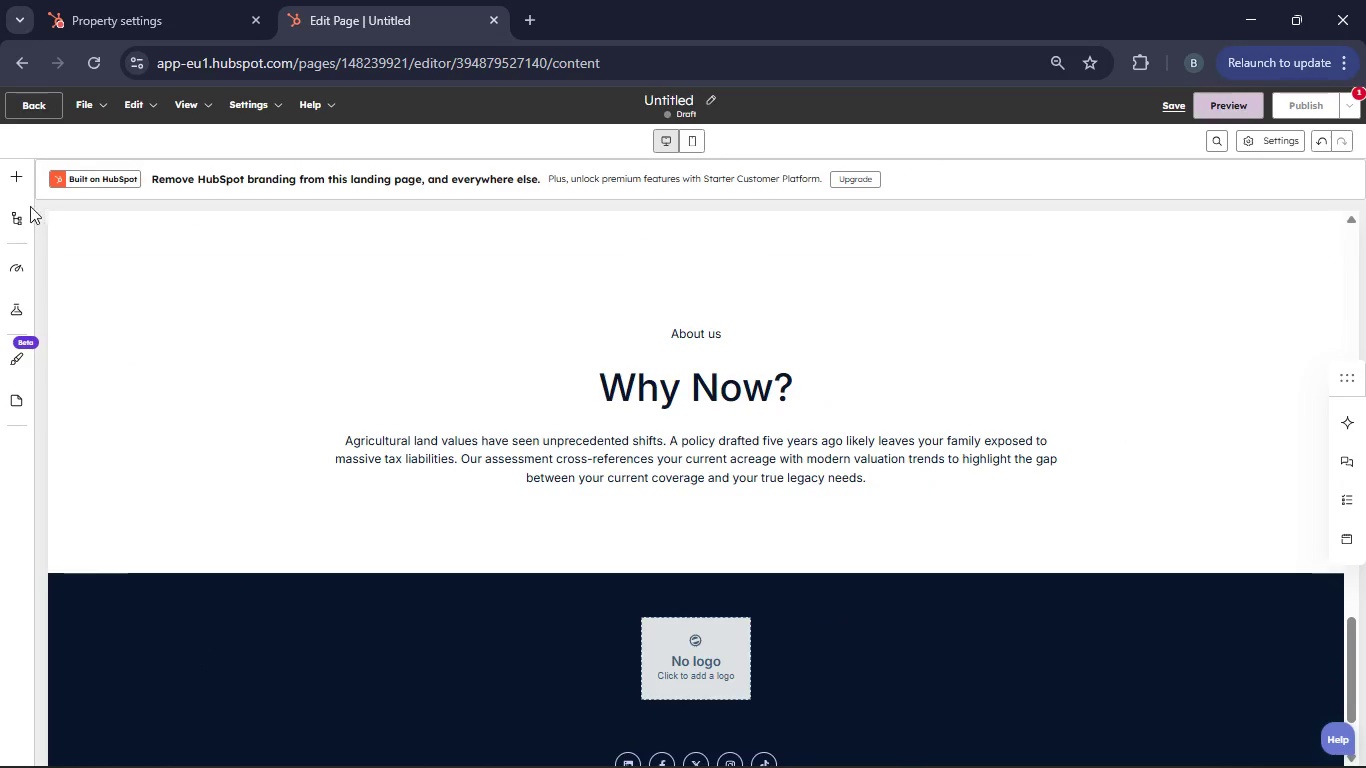 
left_click([15, 179])
 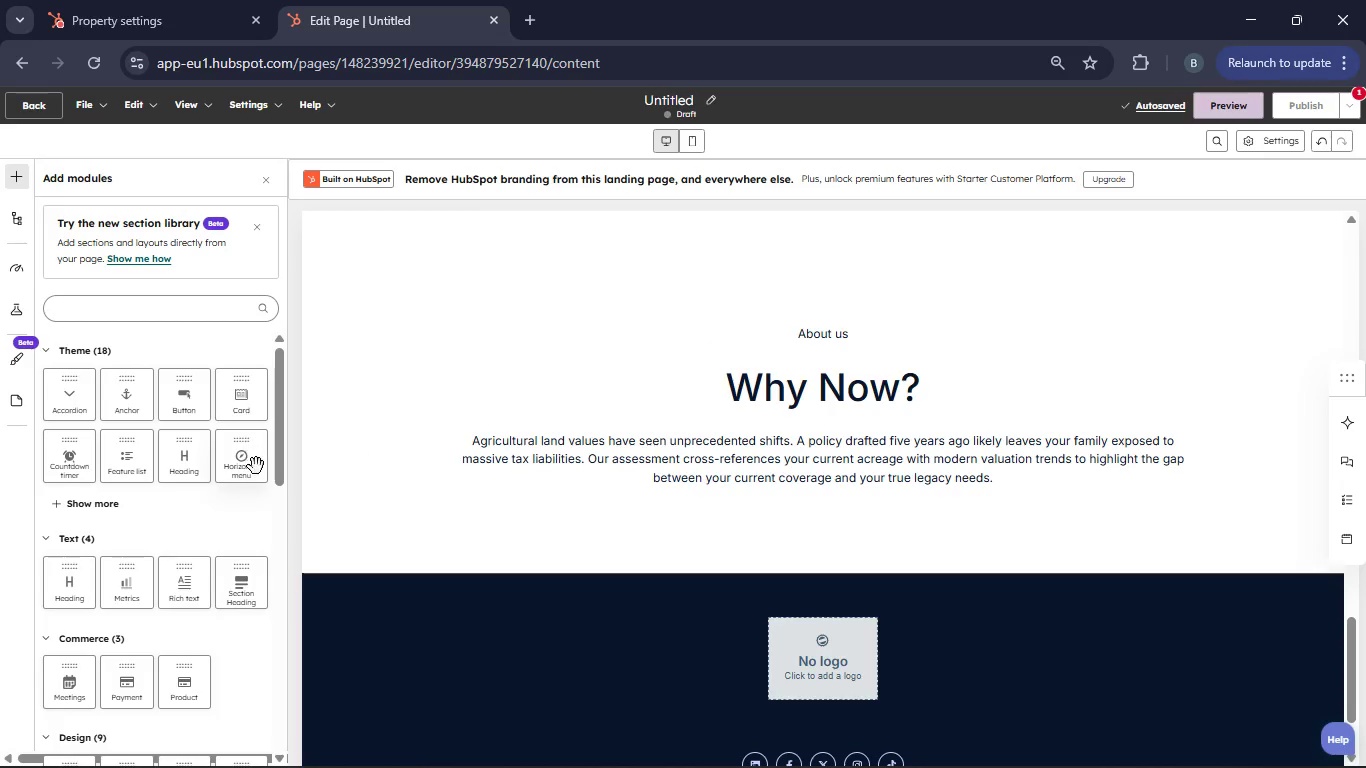 
left_click_drag(start_coordinate=[183, 464], to_coordinate=[809, 516])
 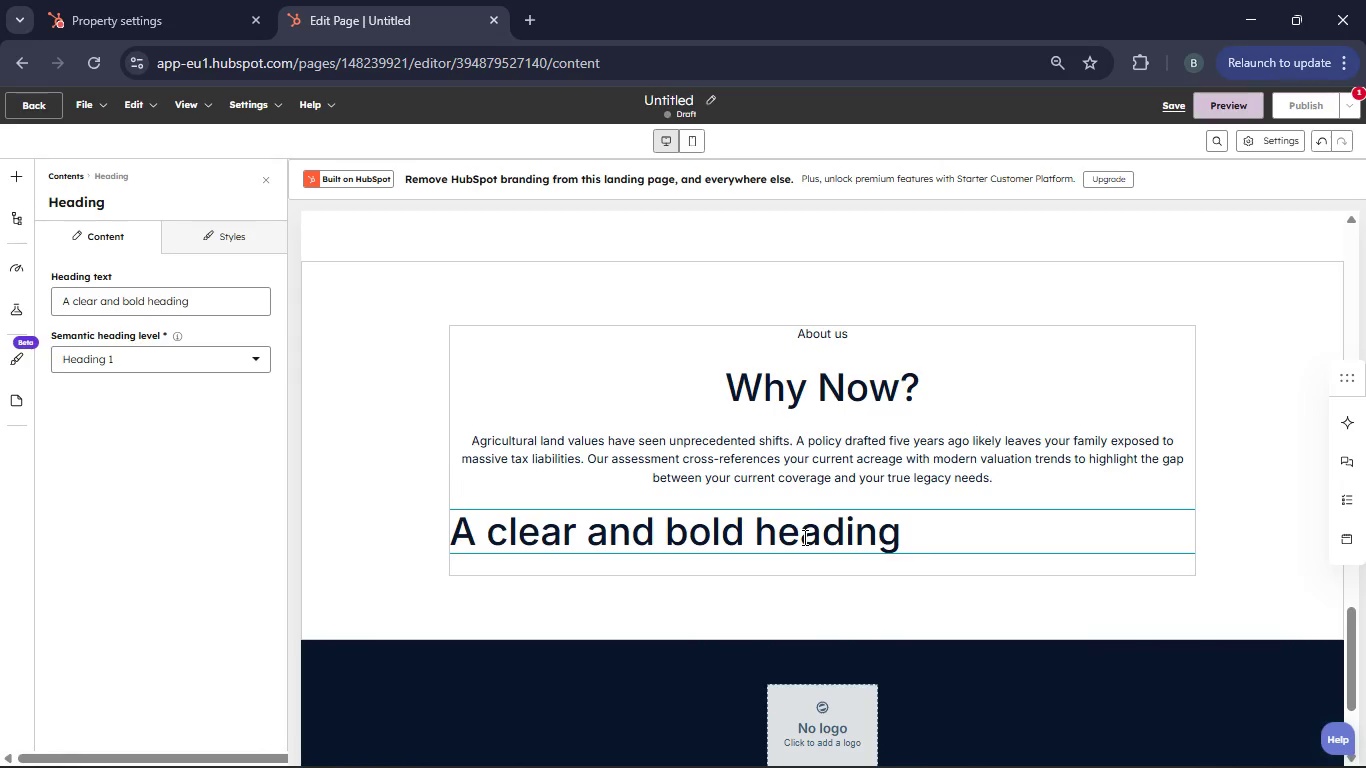 
left_click([900, 524])
 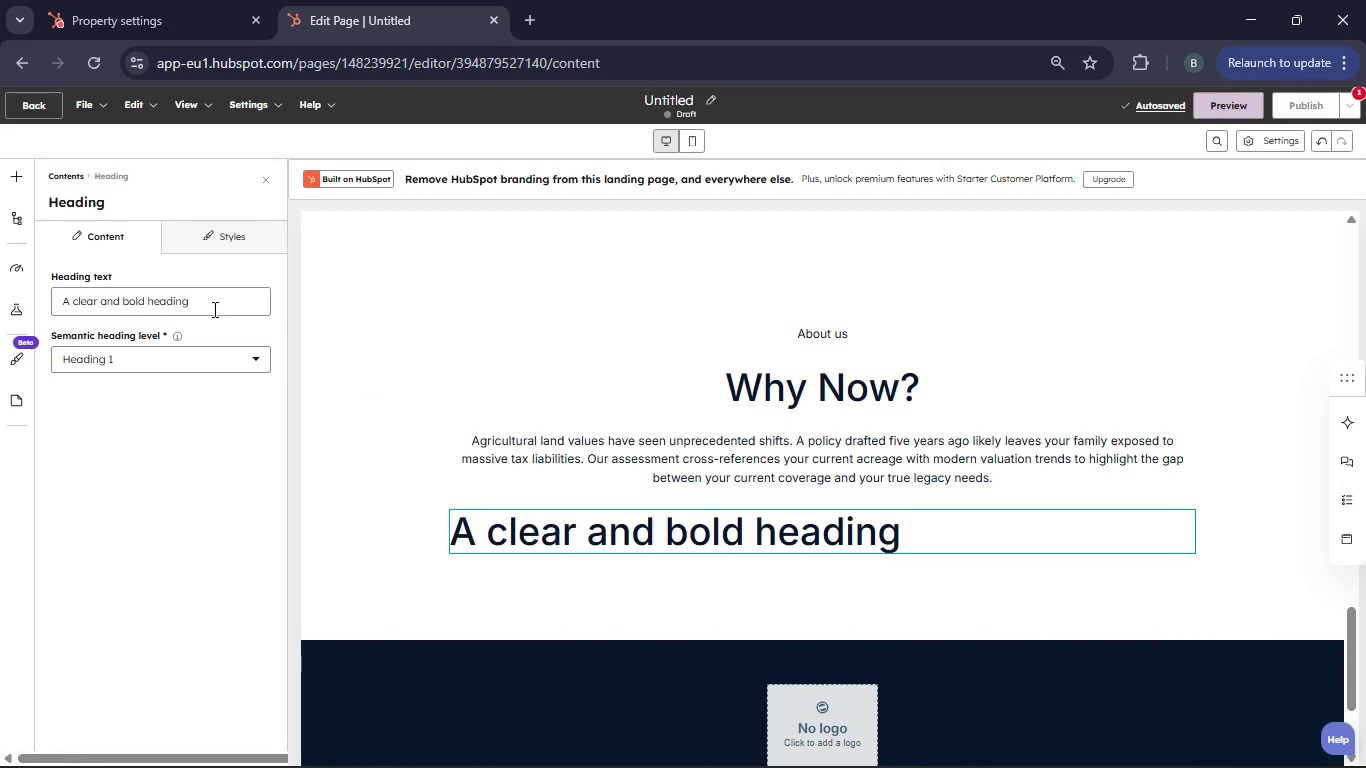 
left_click_drag(start_coordinate=[211, 308], to_coordinate=[63, 310])
 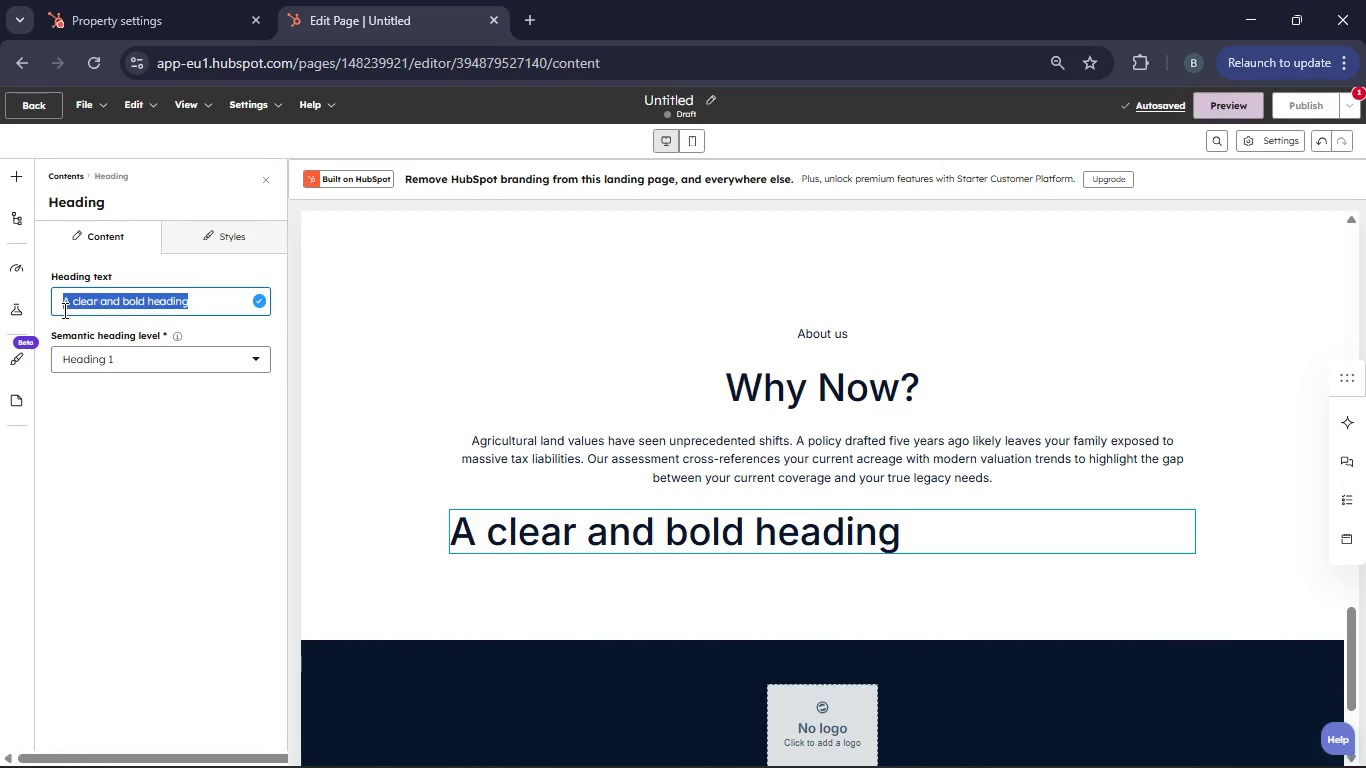 
key(Backspace)
type(Privacy Disclaimer: Verdian Legacy Group adheres to strict HNW data privacyp)
key(Backspace)
type( protocols)
 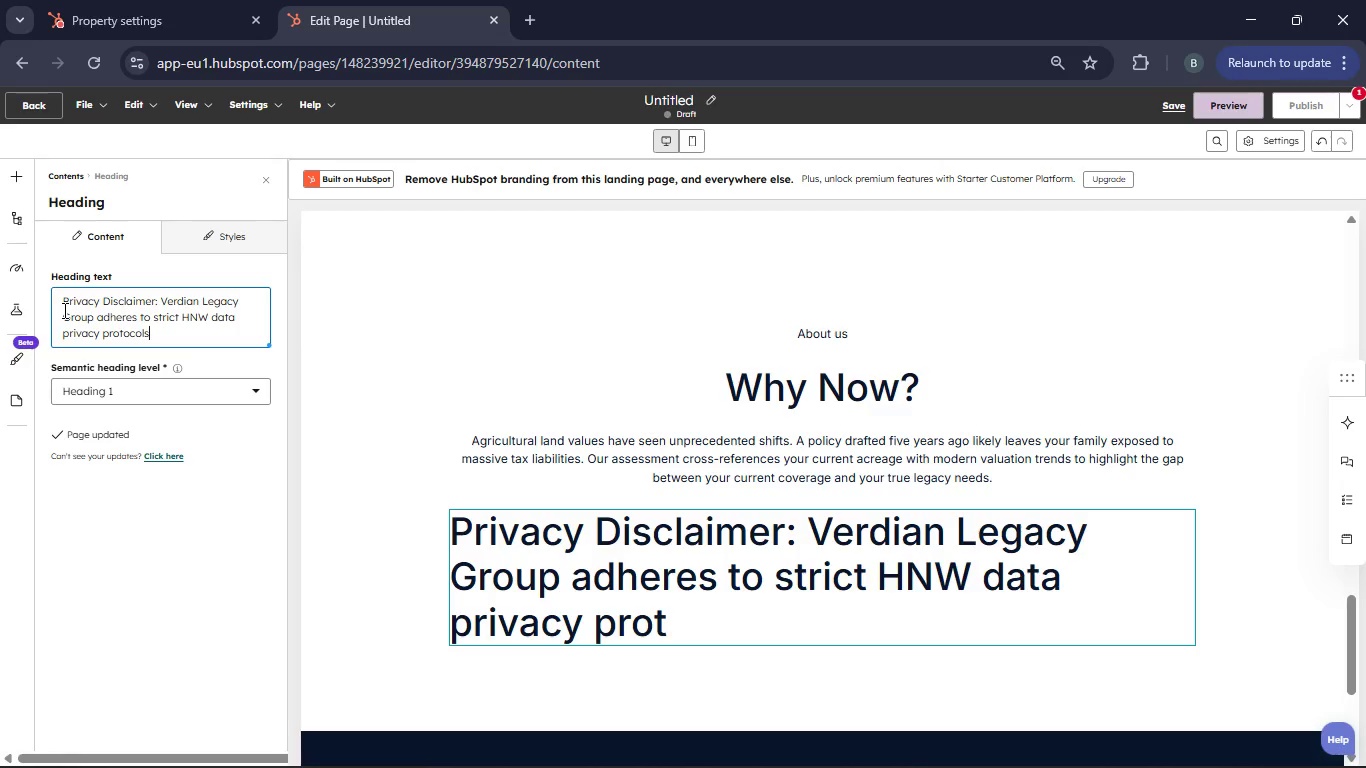 
type(. Your agriculture)
key(Backspace)
type(al data is encrypted and never shared with third-party marketers)
 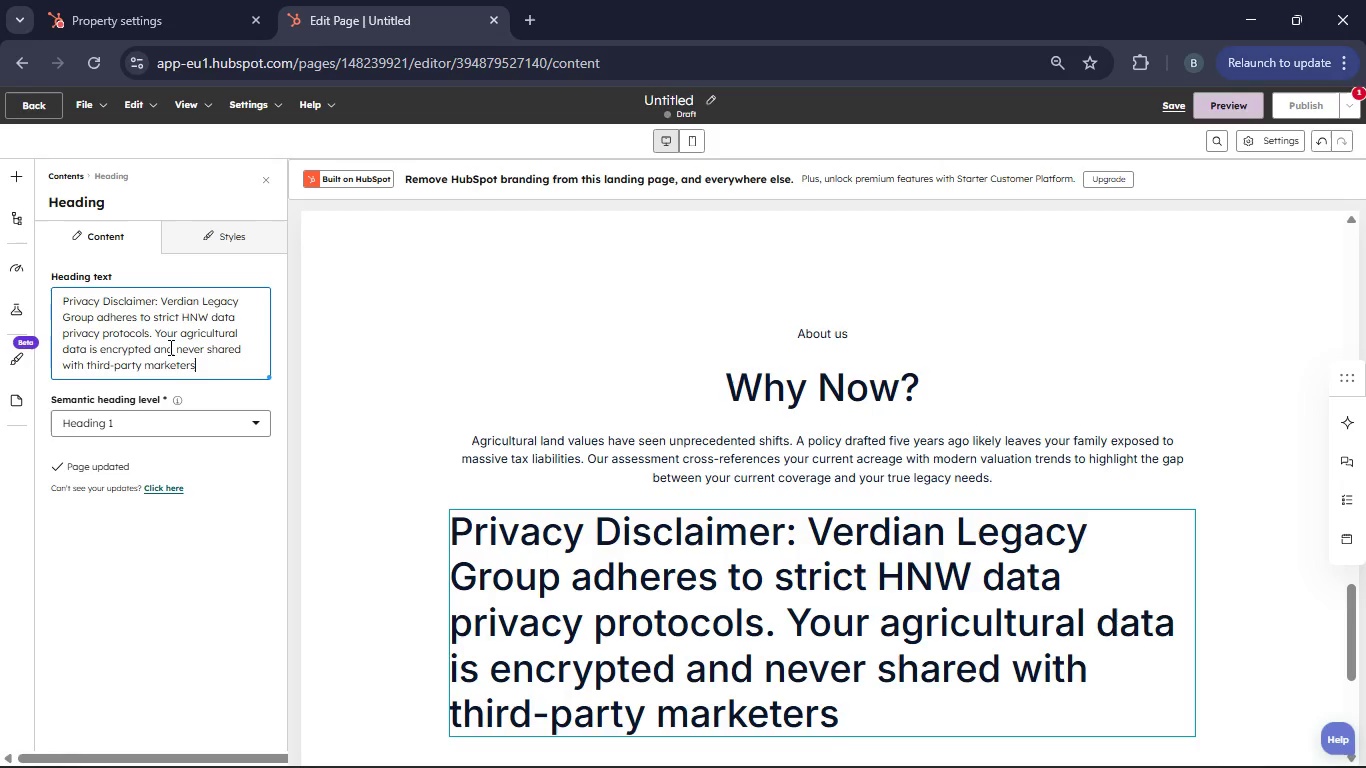 
left_click([208, 245])
 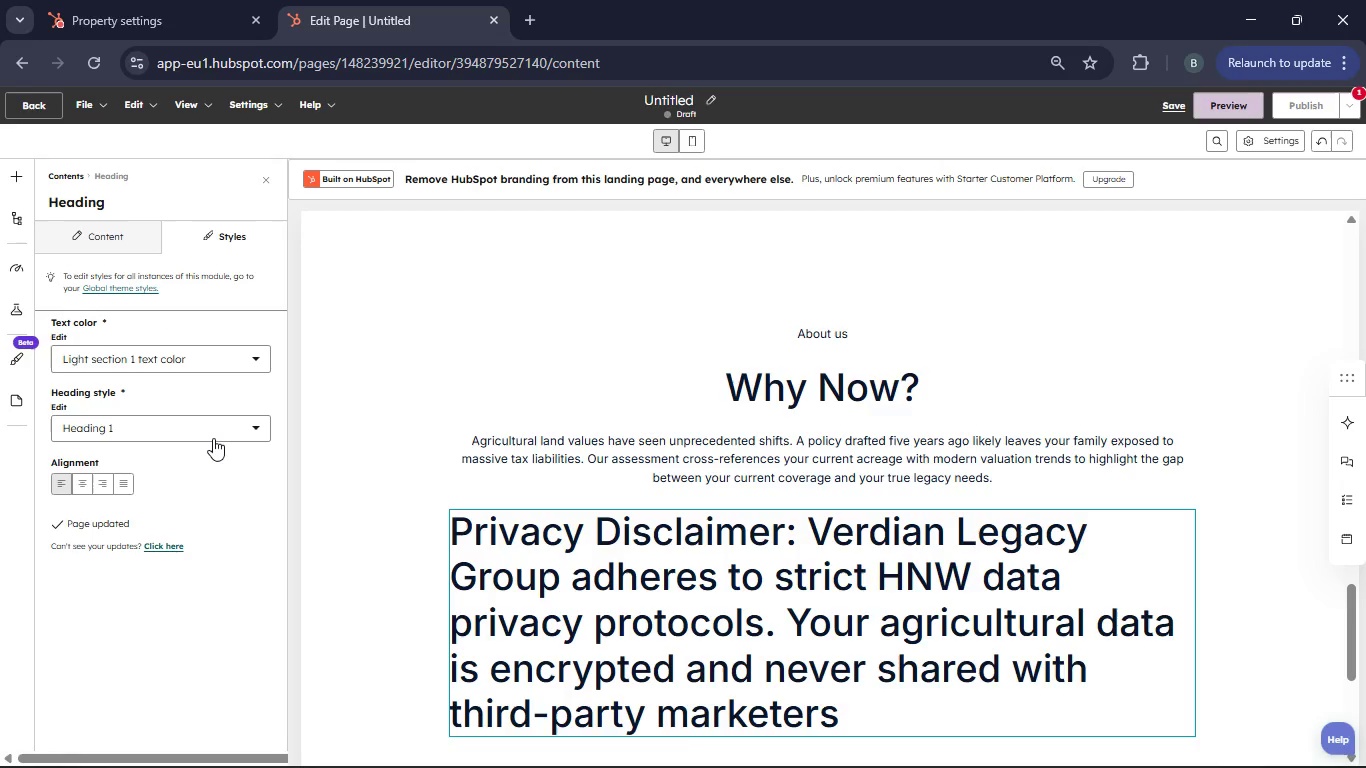 
left_click([213, 438])
 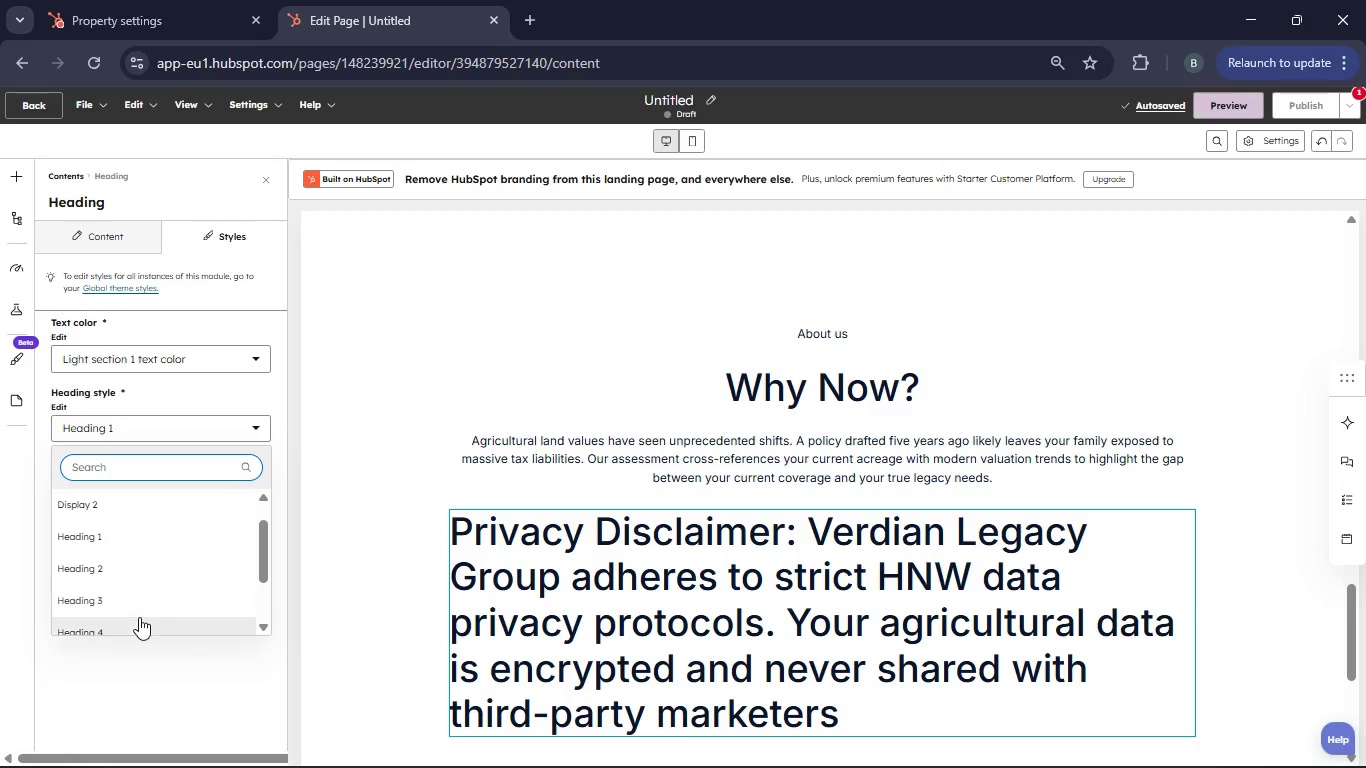 
left_click([134, 622])
 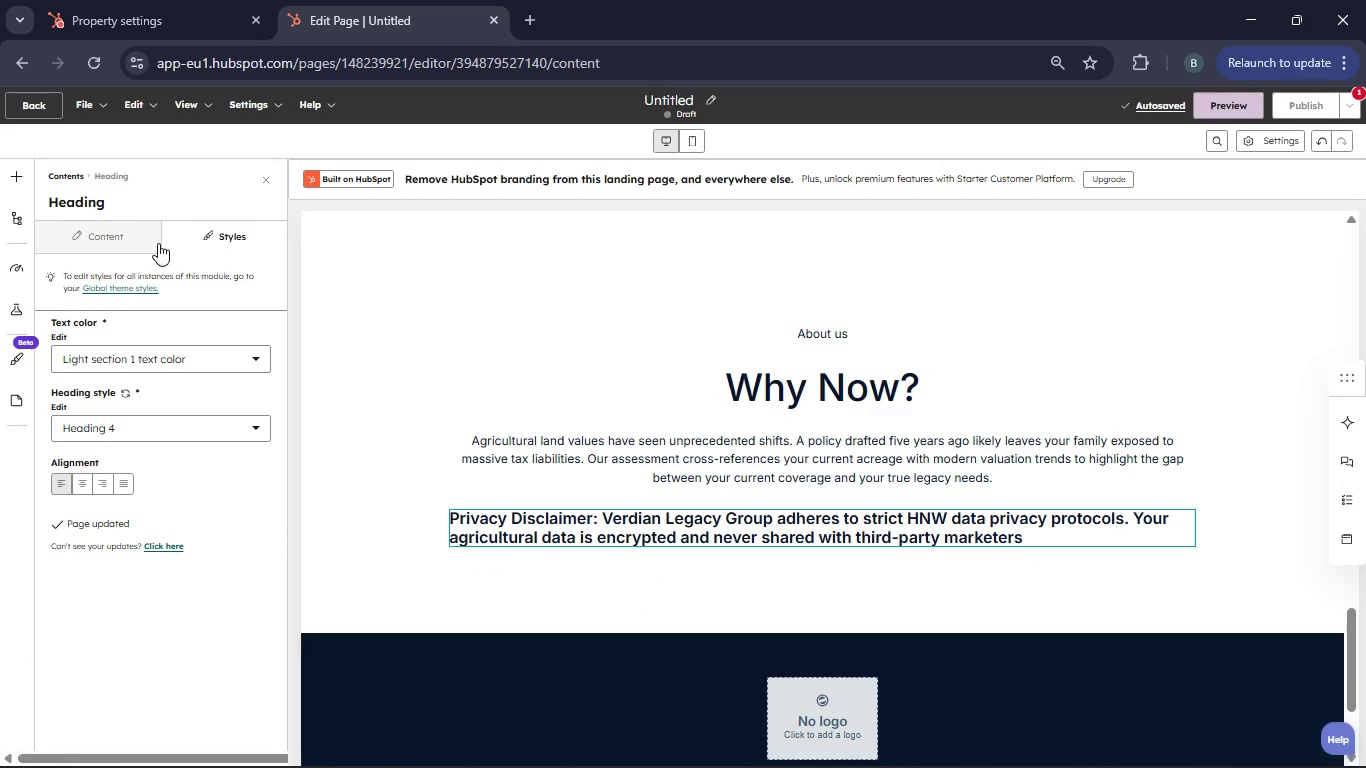 
wait(13.23)
 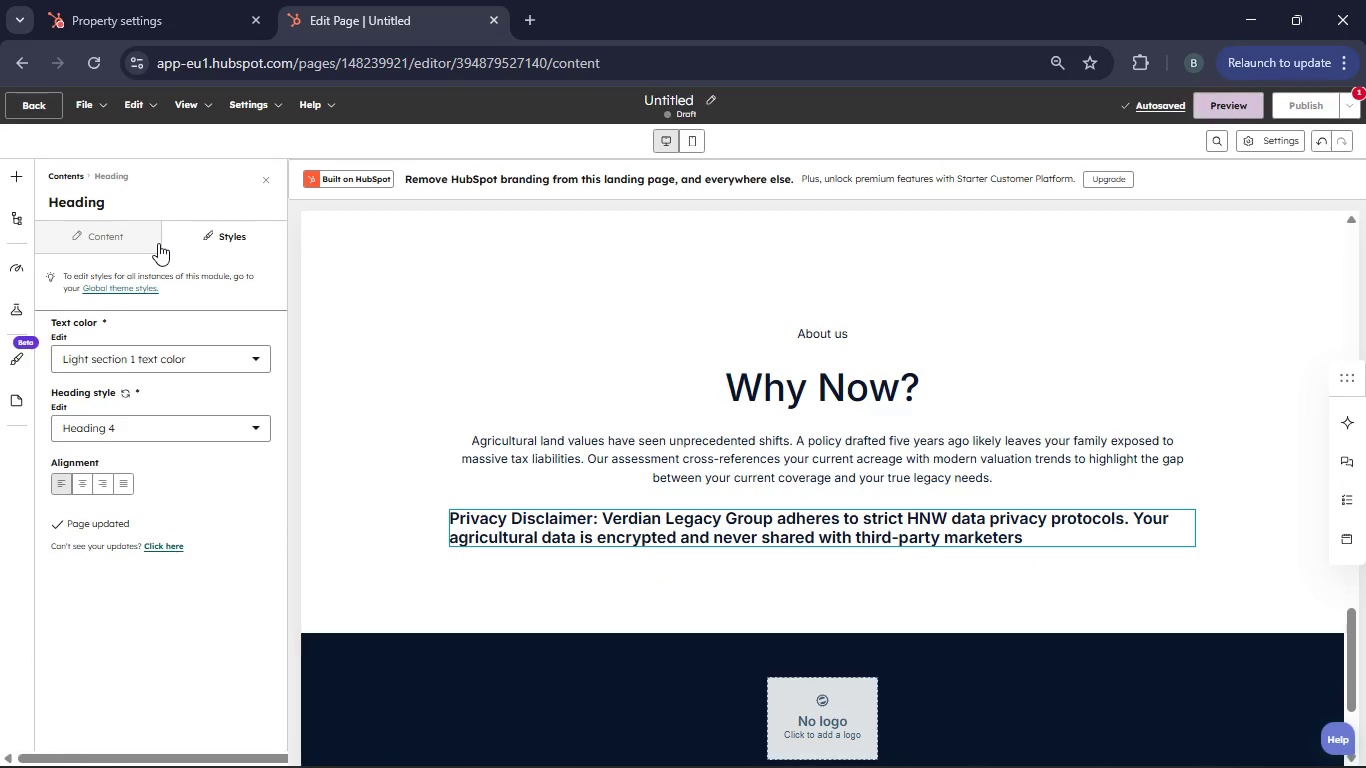 
left_click([688, 103])
 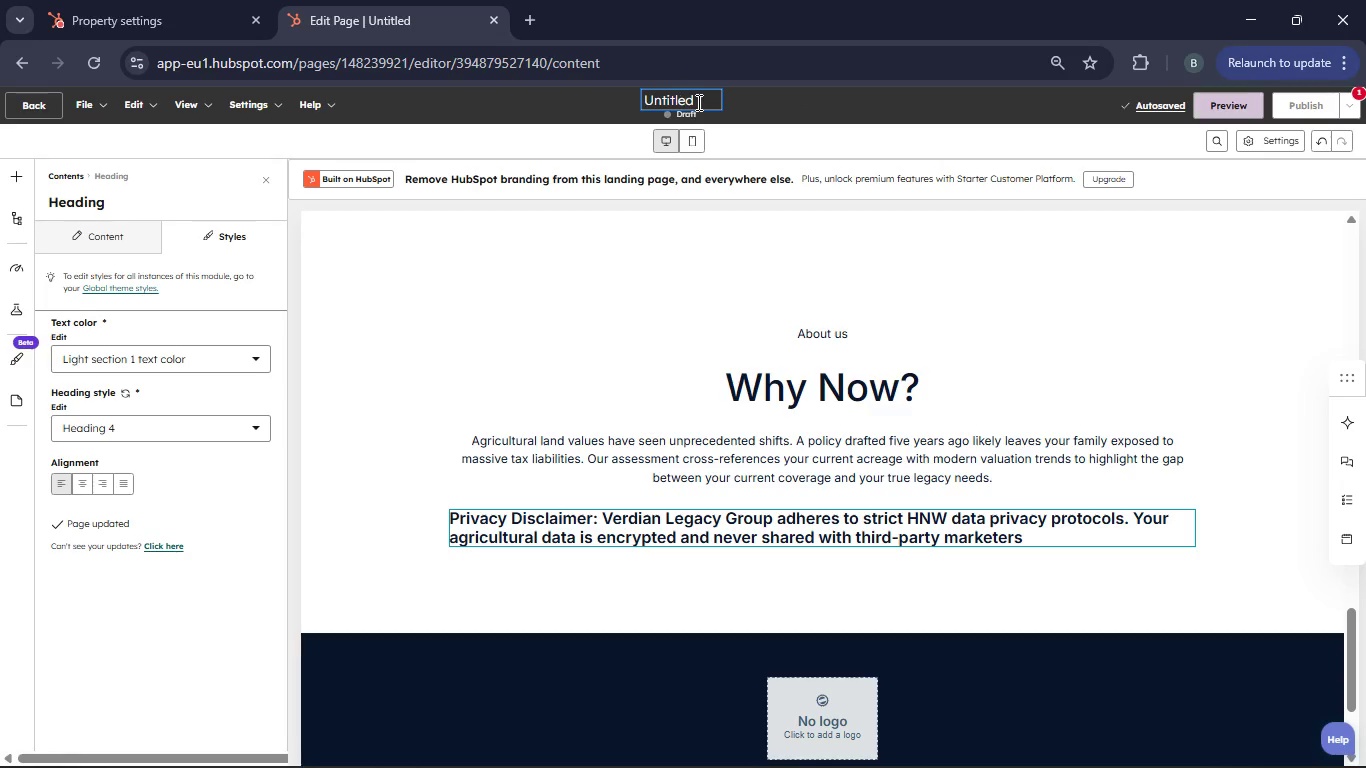 
left_click([697, 102])
 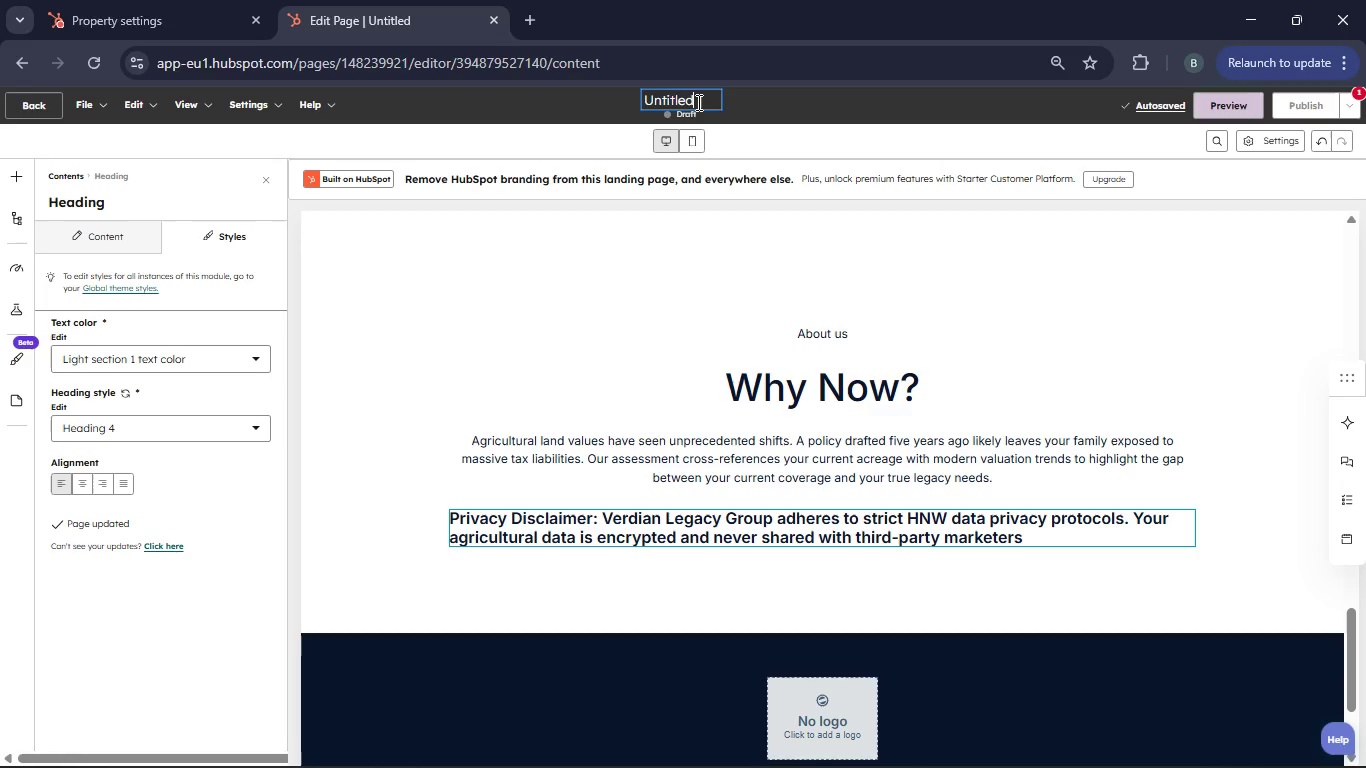 
key(Backspace)
key(Backspace)
key(Backspace)
key(Backspace)
key(Backspace)
key(Backspace)
type(Verd)
key(Backspace)
key(Backspace)
key(Backspace)
key(Backspace)
key(Backspace)
 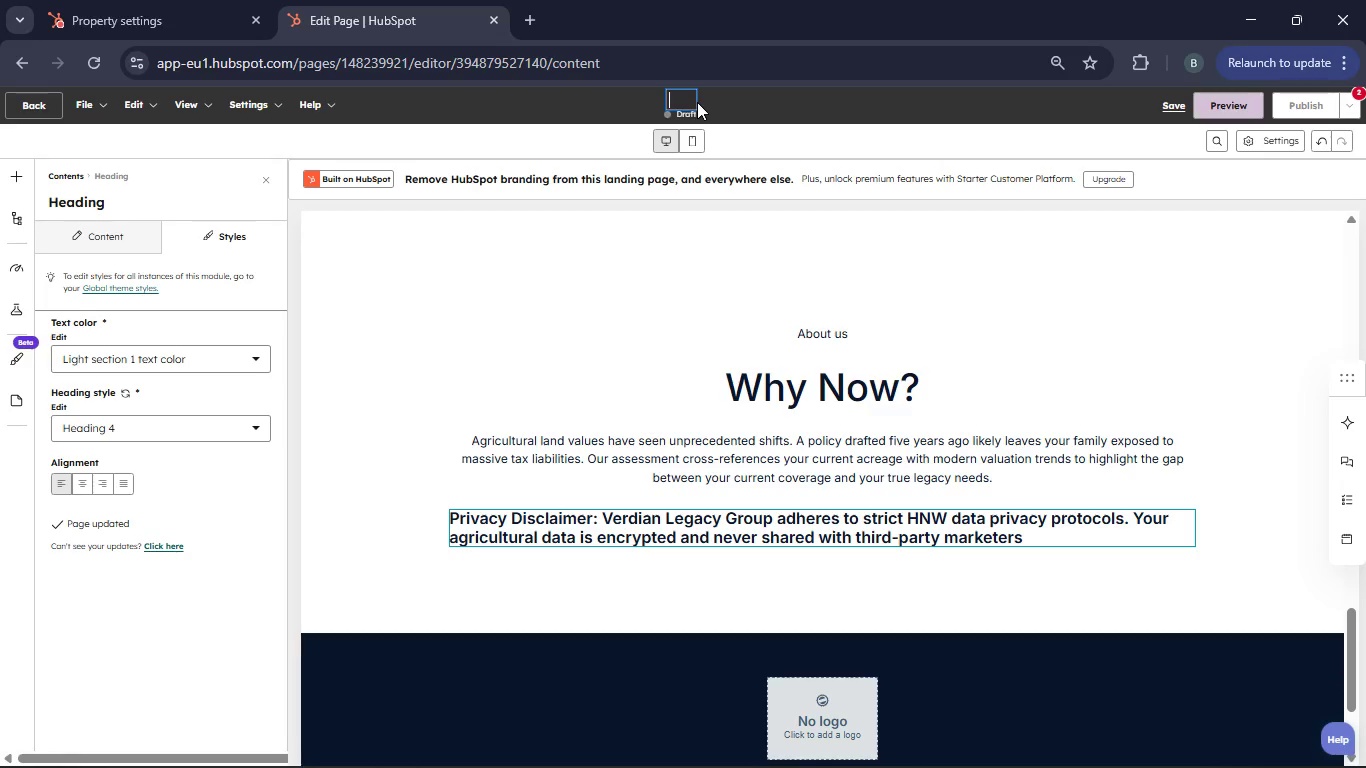 
left_click([273, 107])
 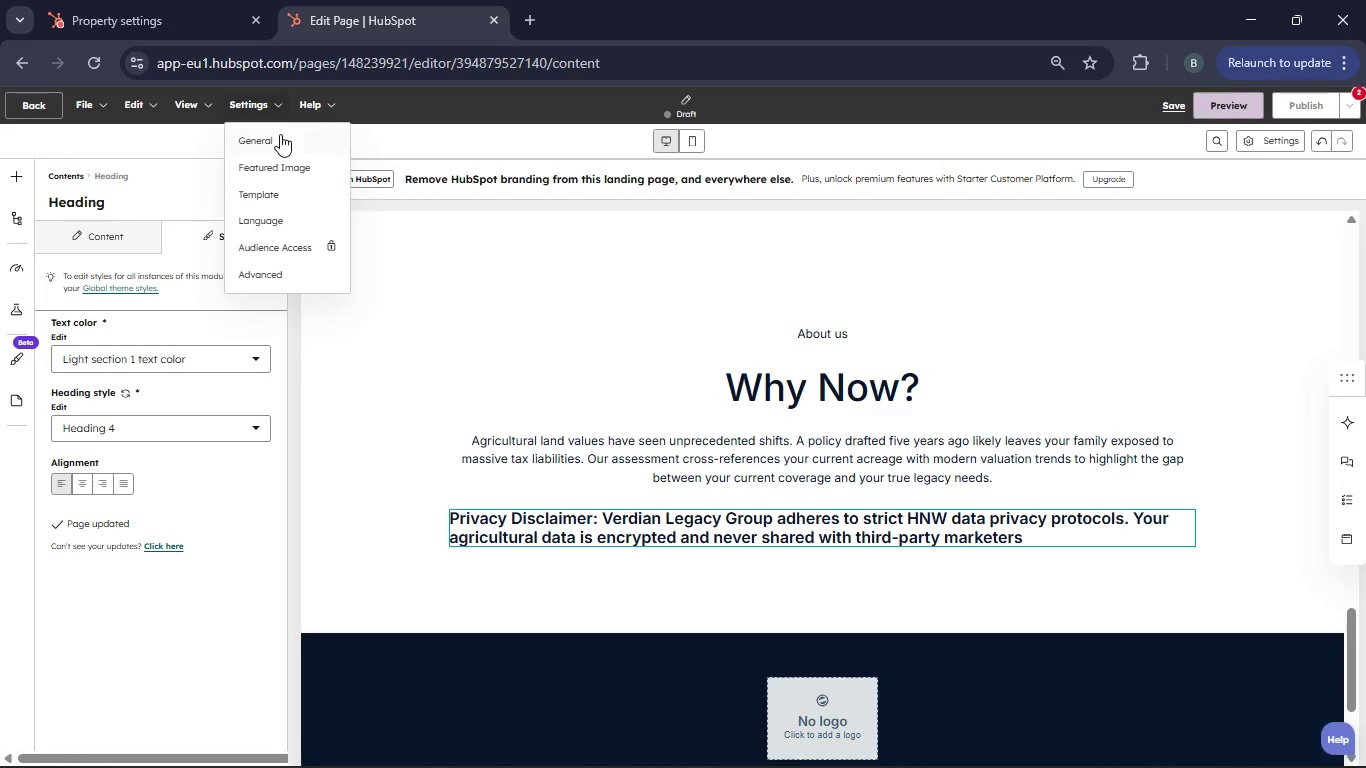 
left_click([280, 134])
 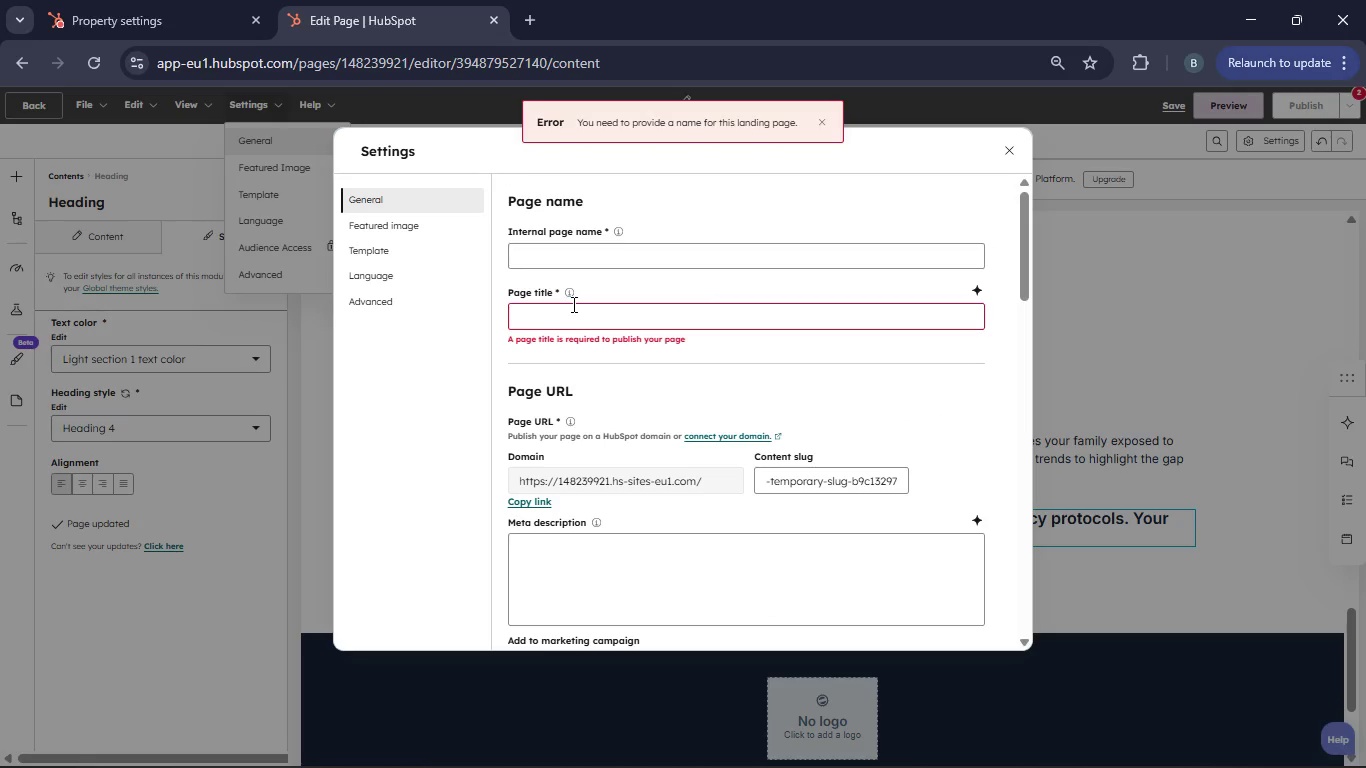 
left_click([567, 315])
 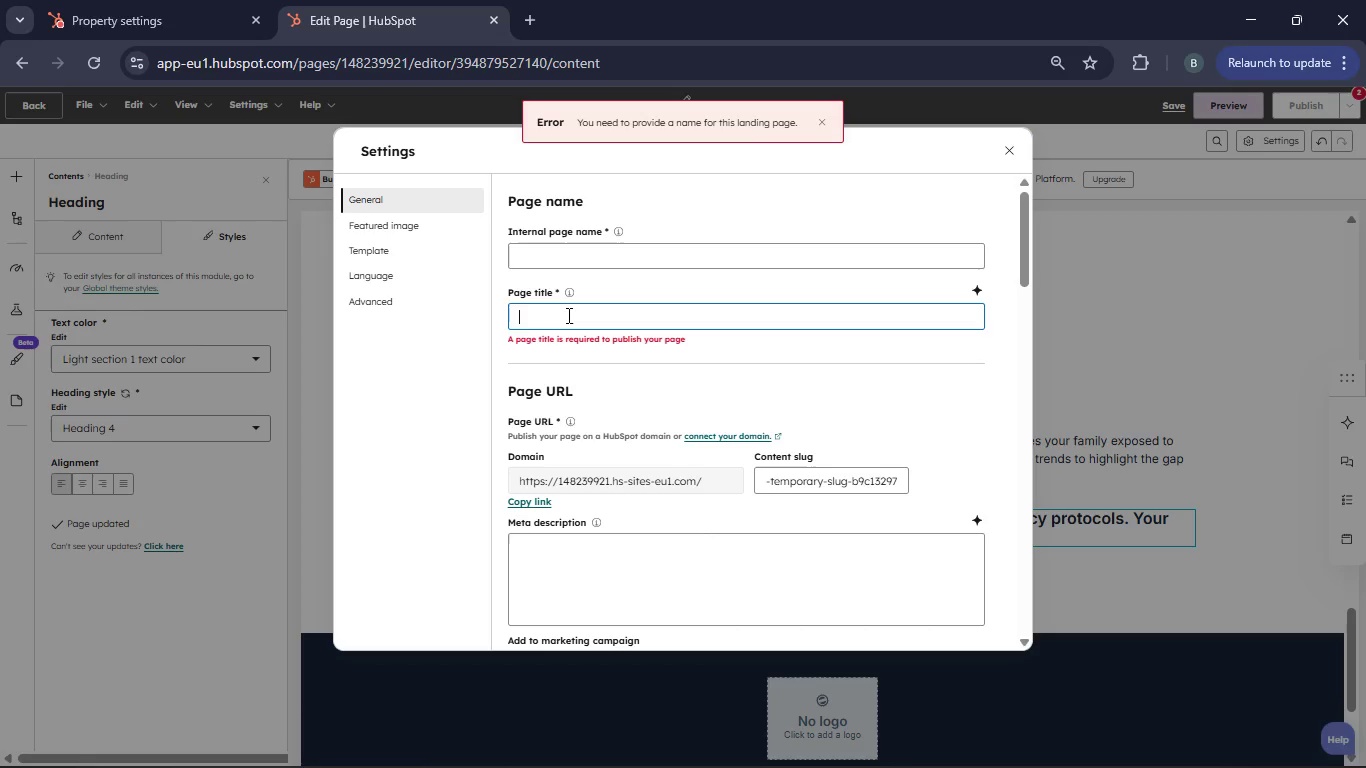 
wait(5.11)
 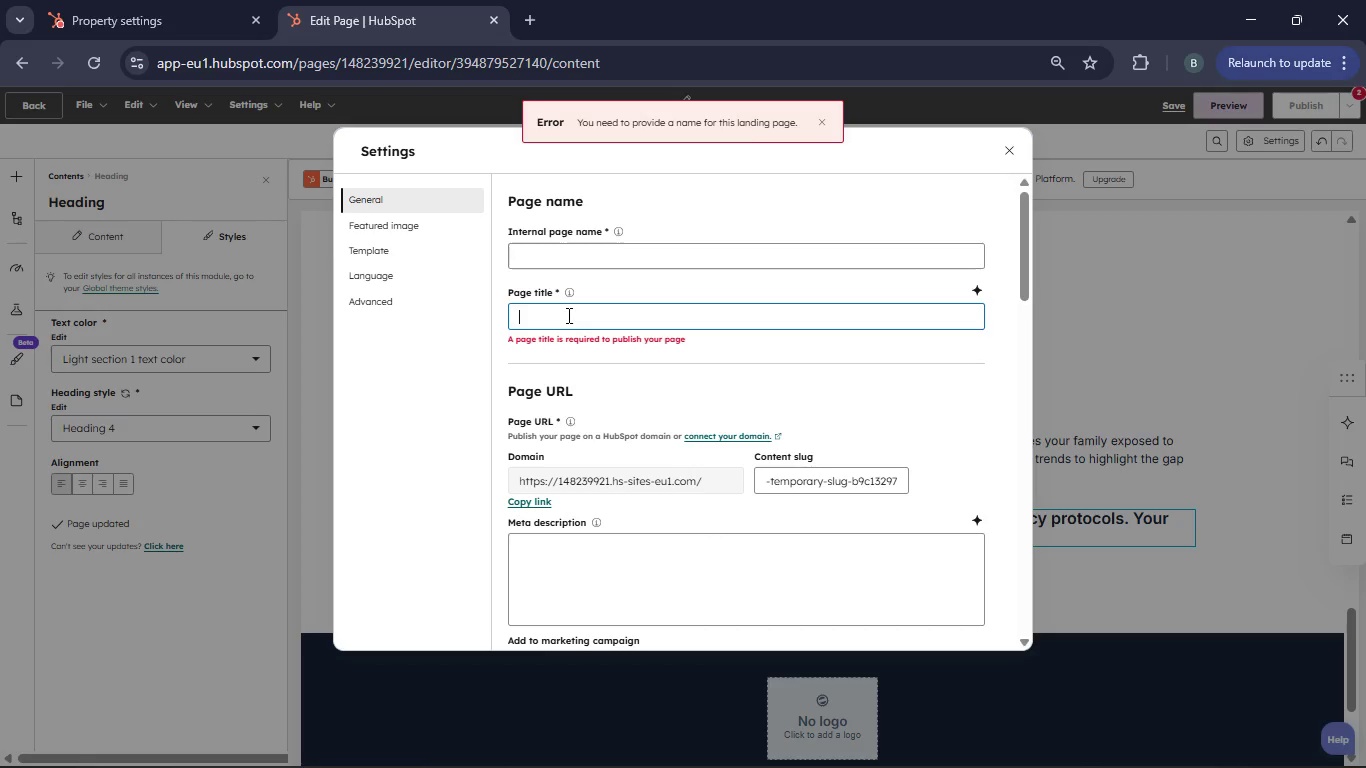 
type(Verdi)
key(Backspace)
key(Backspace)
 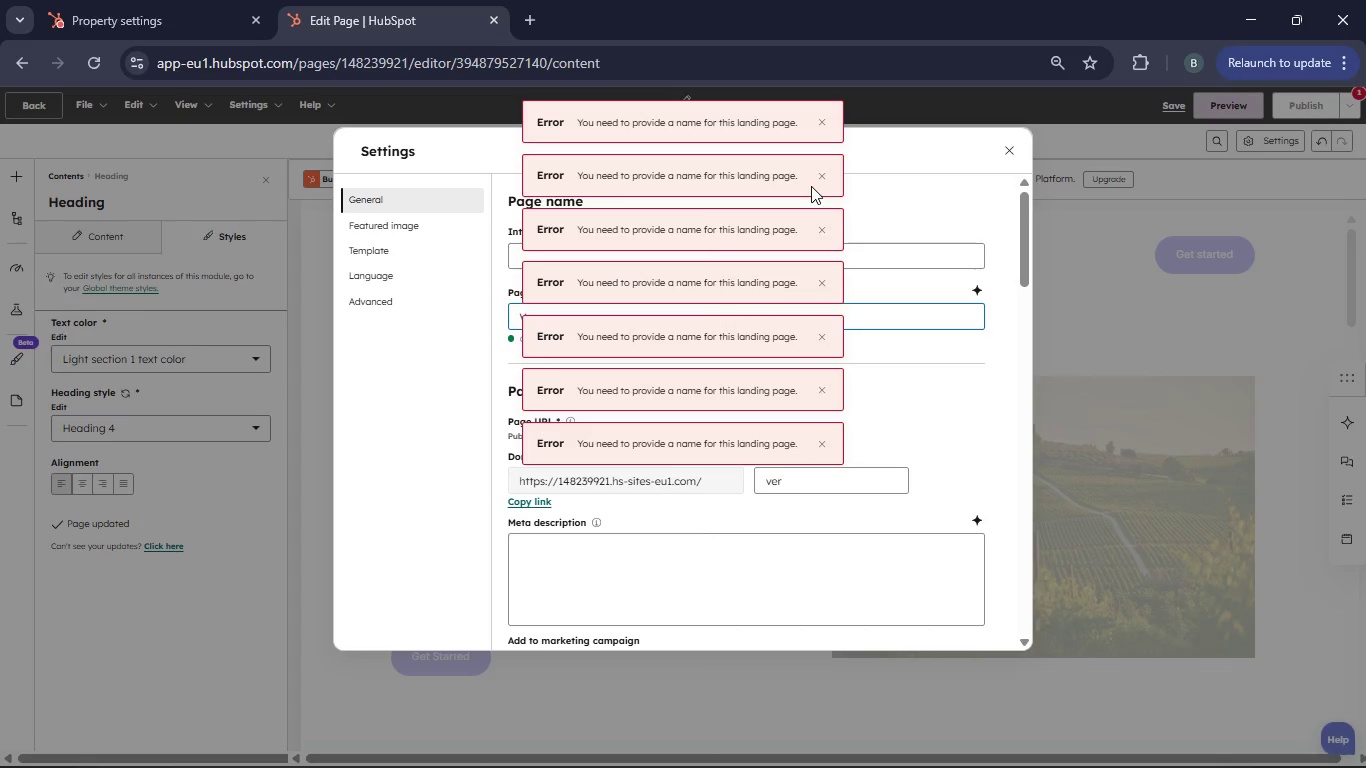 
left_click([820, 118])
 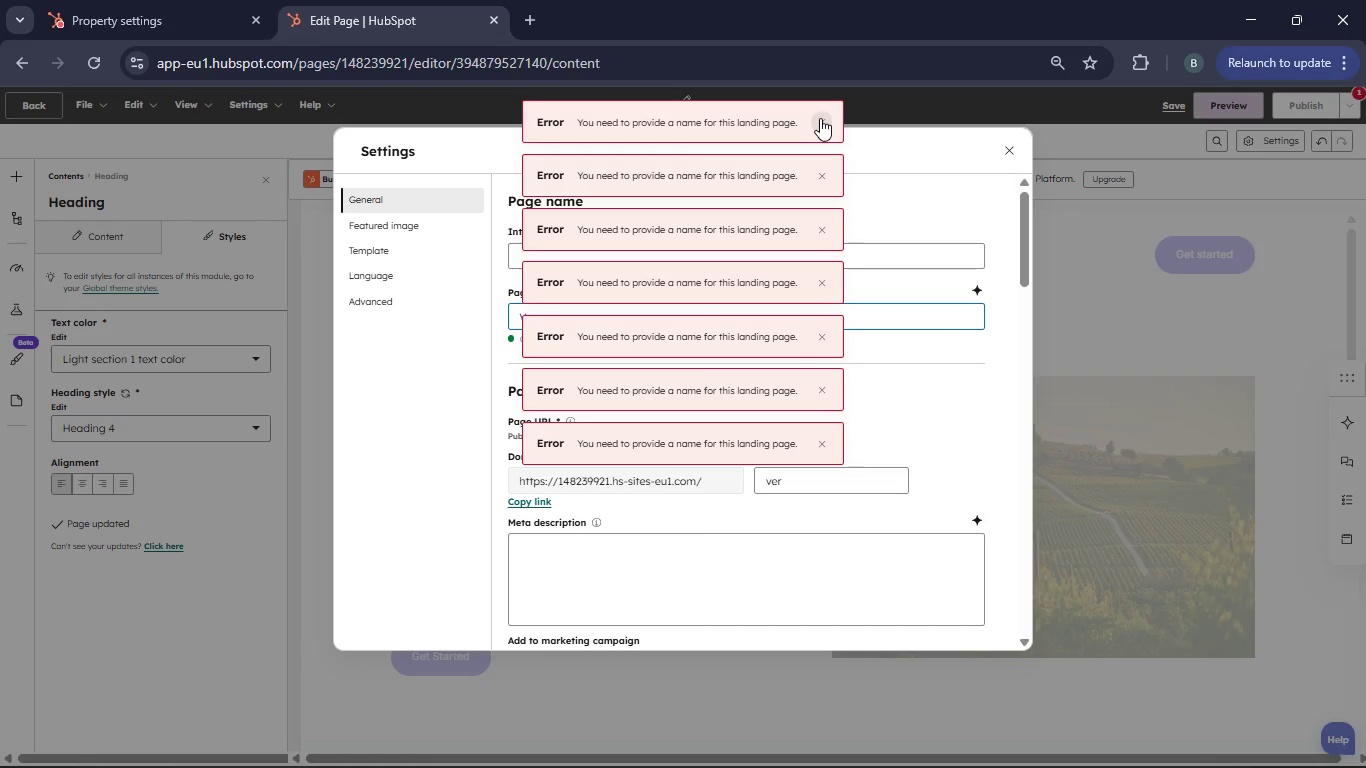 
left_click([820, 176])
 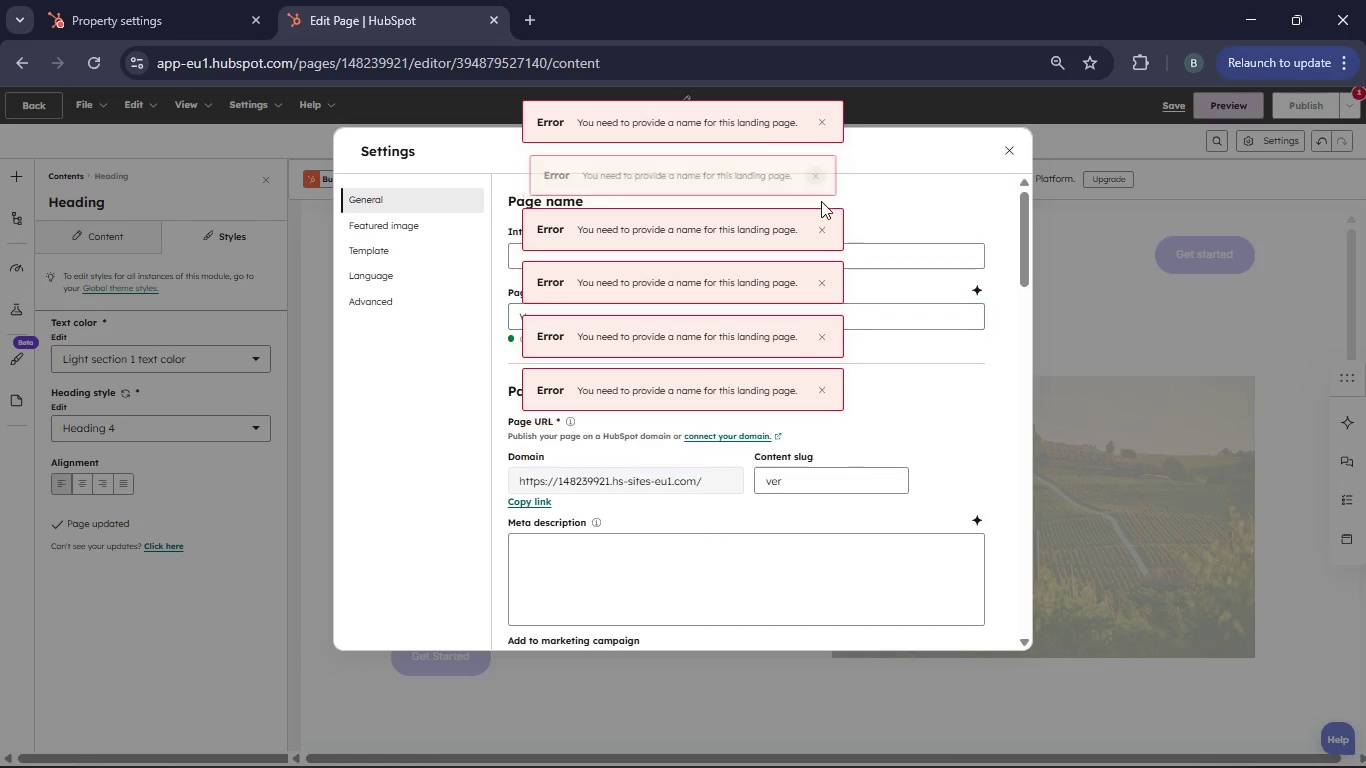 
left_click([818, 234])
 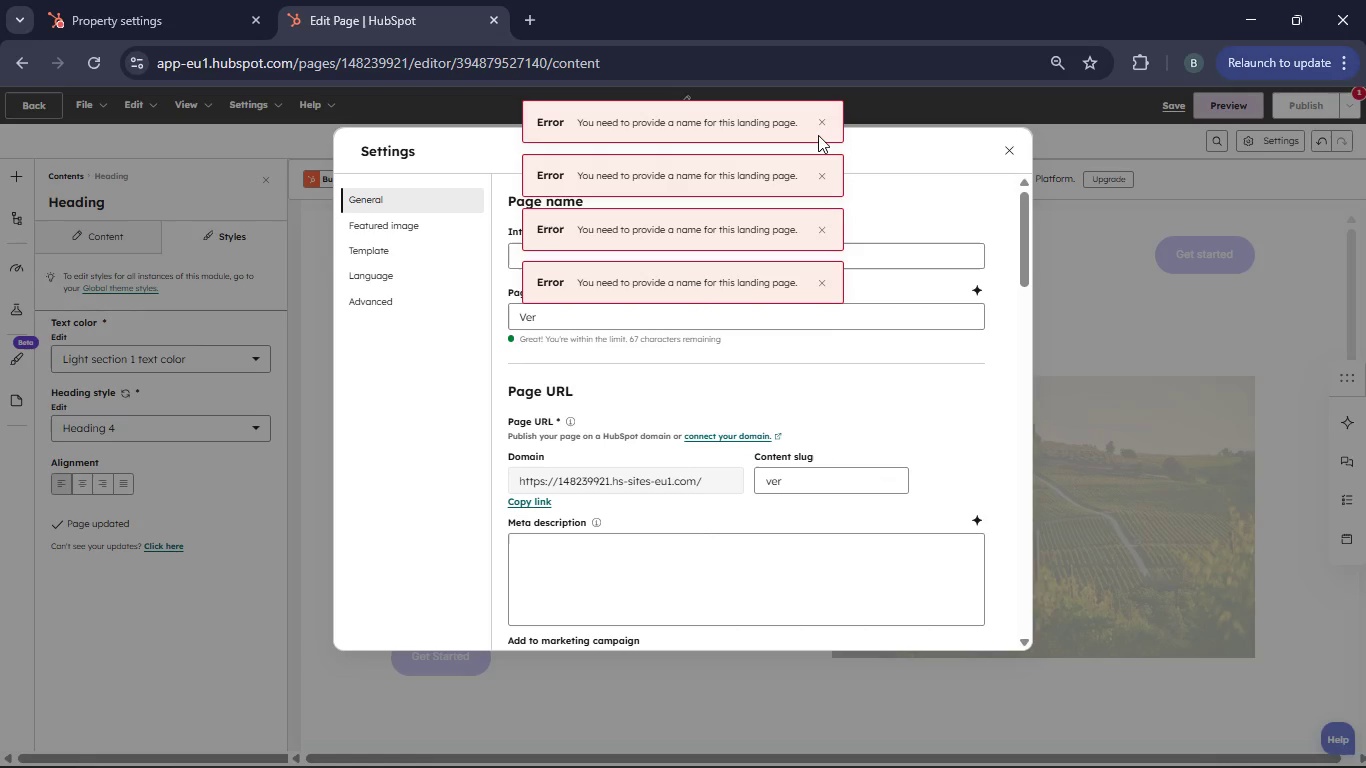 
left_click([819, 127])
 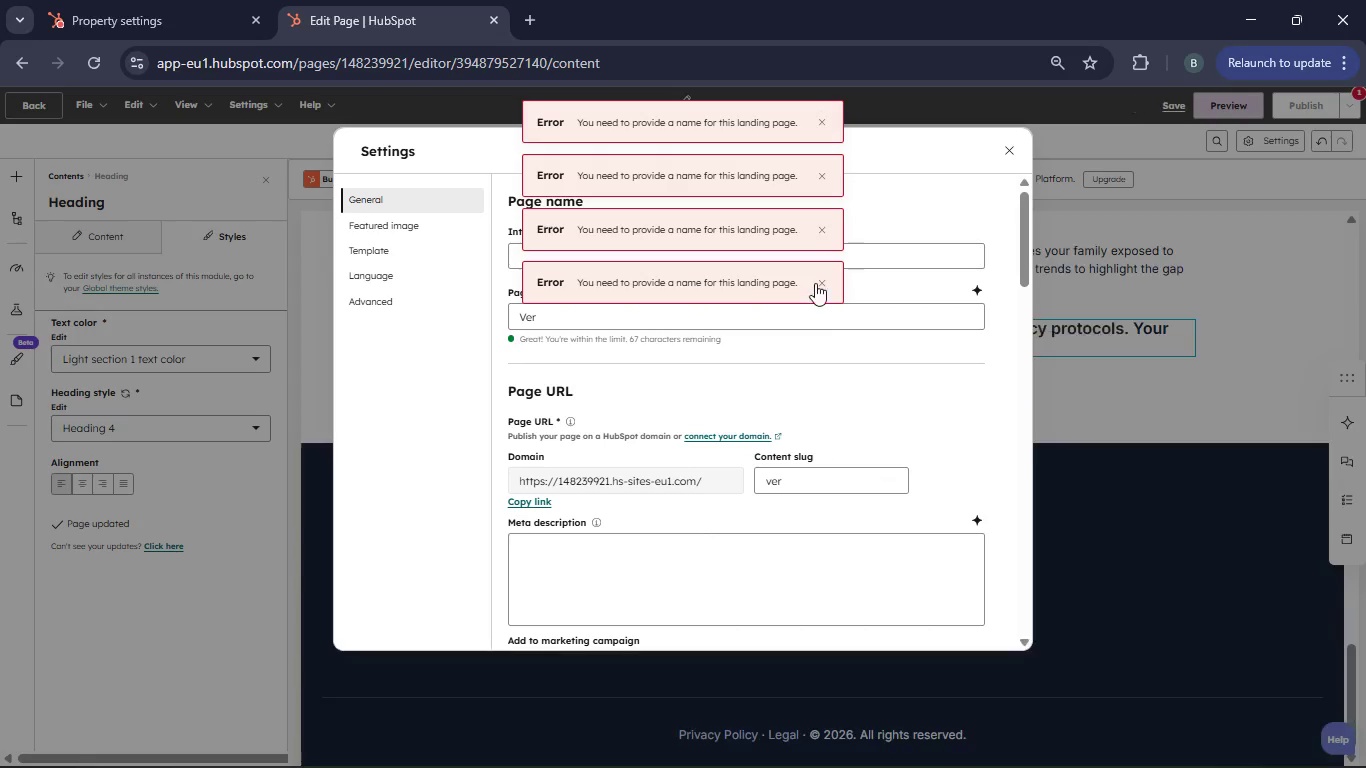 
left_click([815, 283])
 